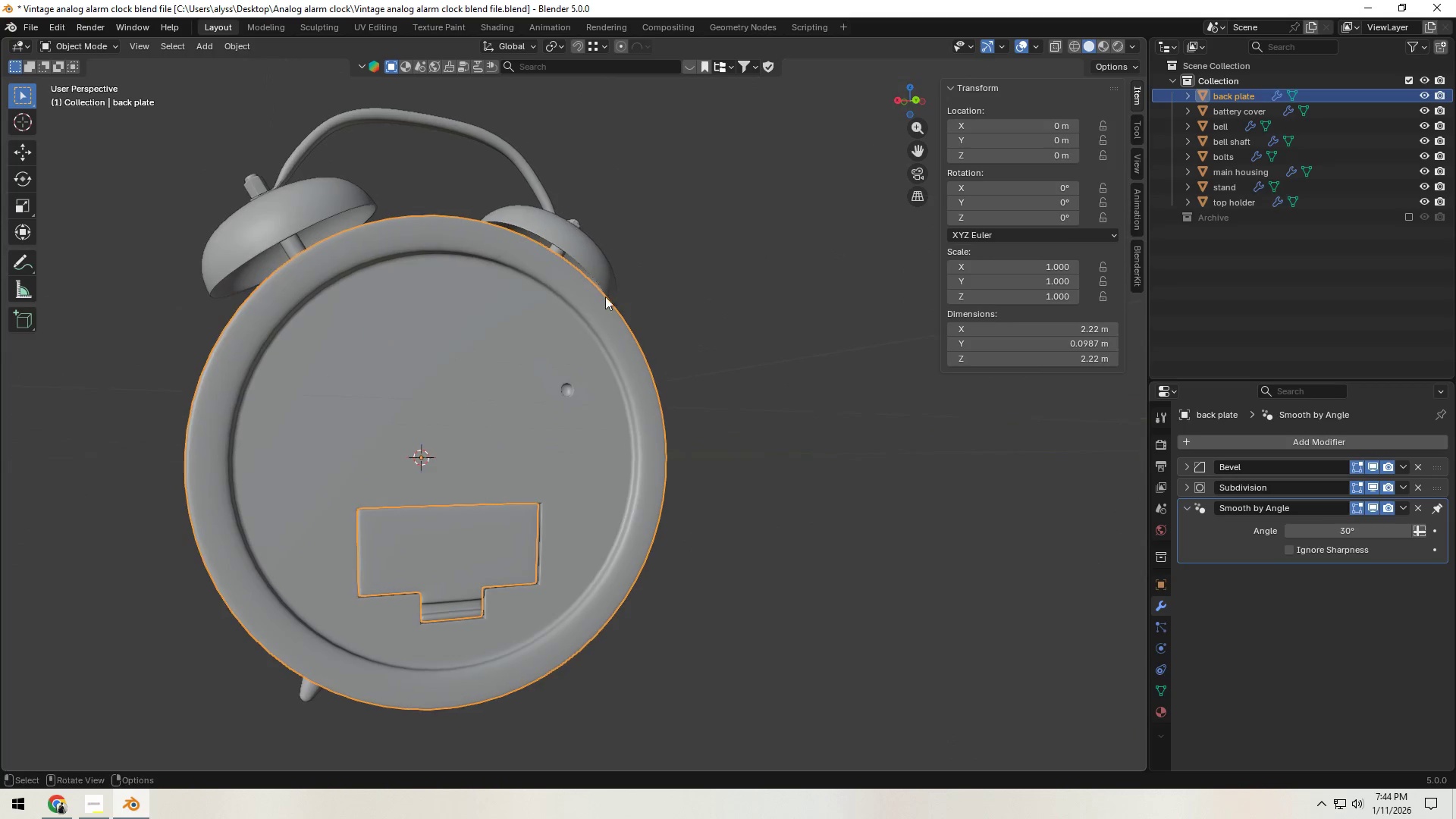 
scroll: coordinate [566, 325], scroll_direction: down, amount: 12.0
 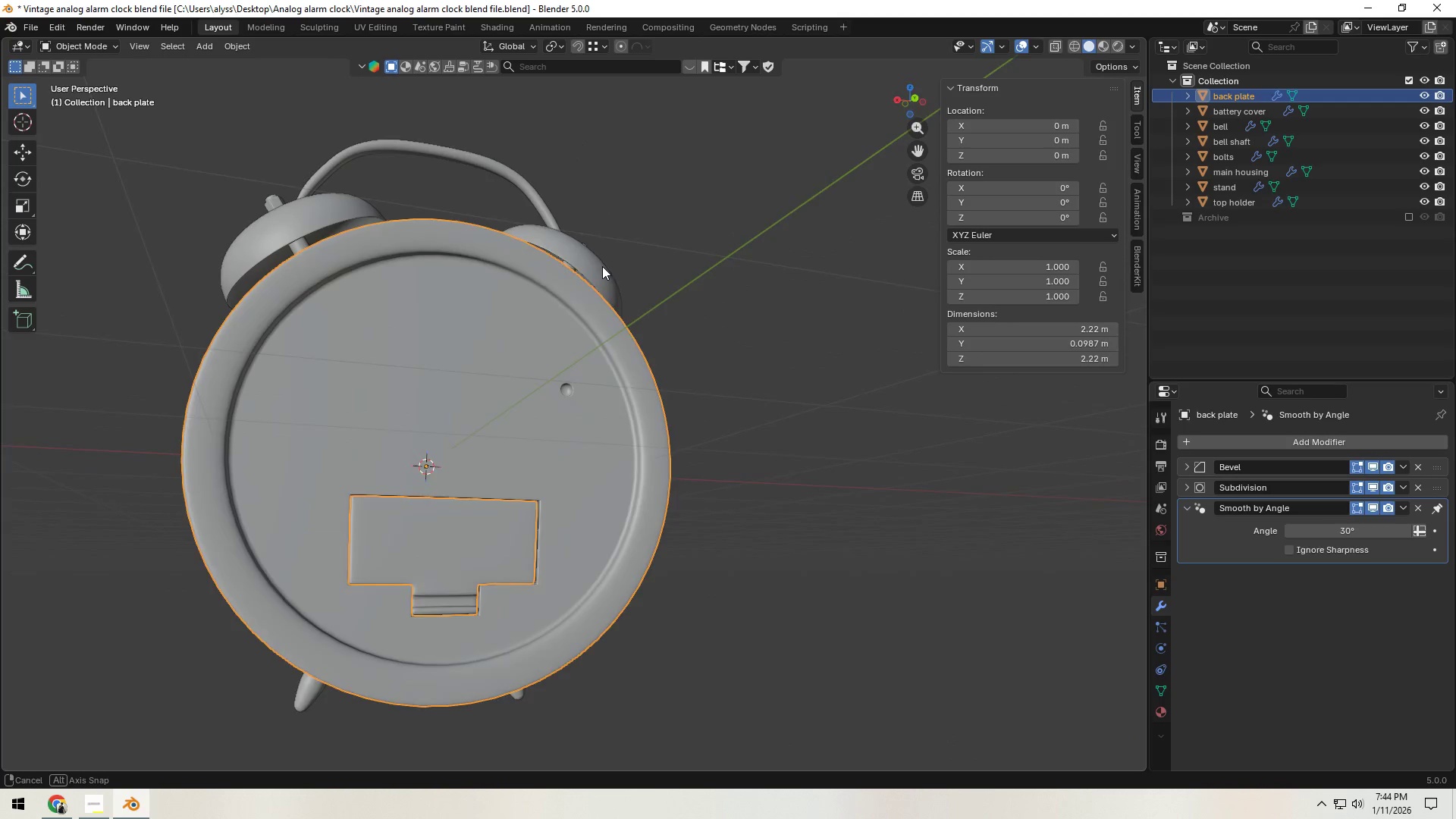 
scroll: coordinate [570, 364], scroll_direction: up, amount: 4.0
 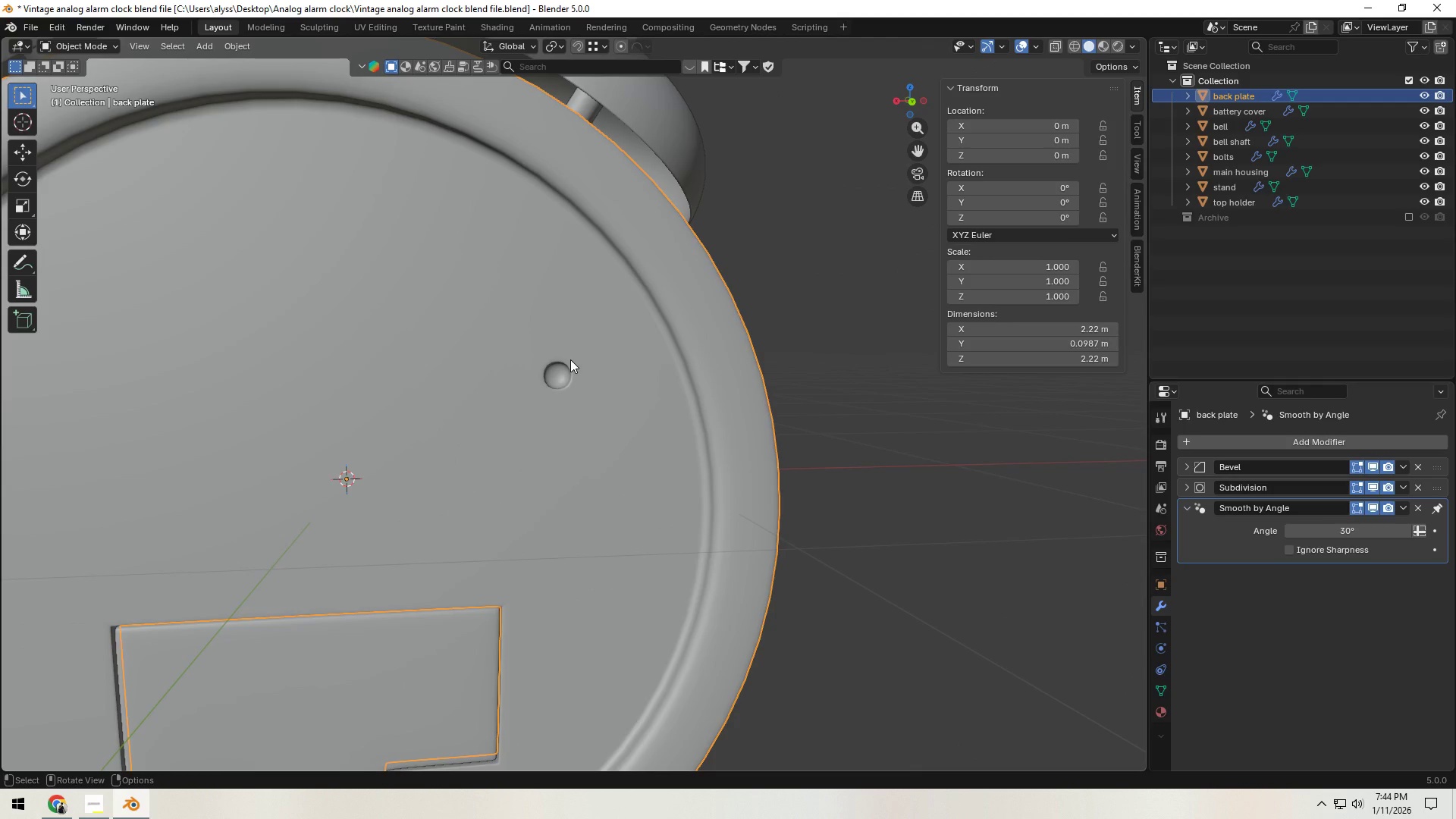 
key(Control+Z)
 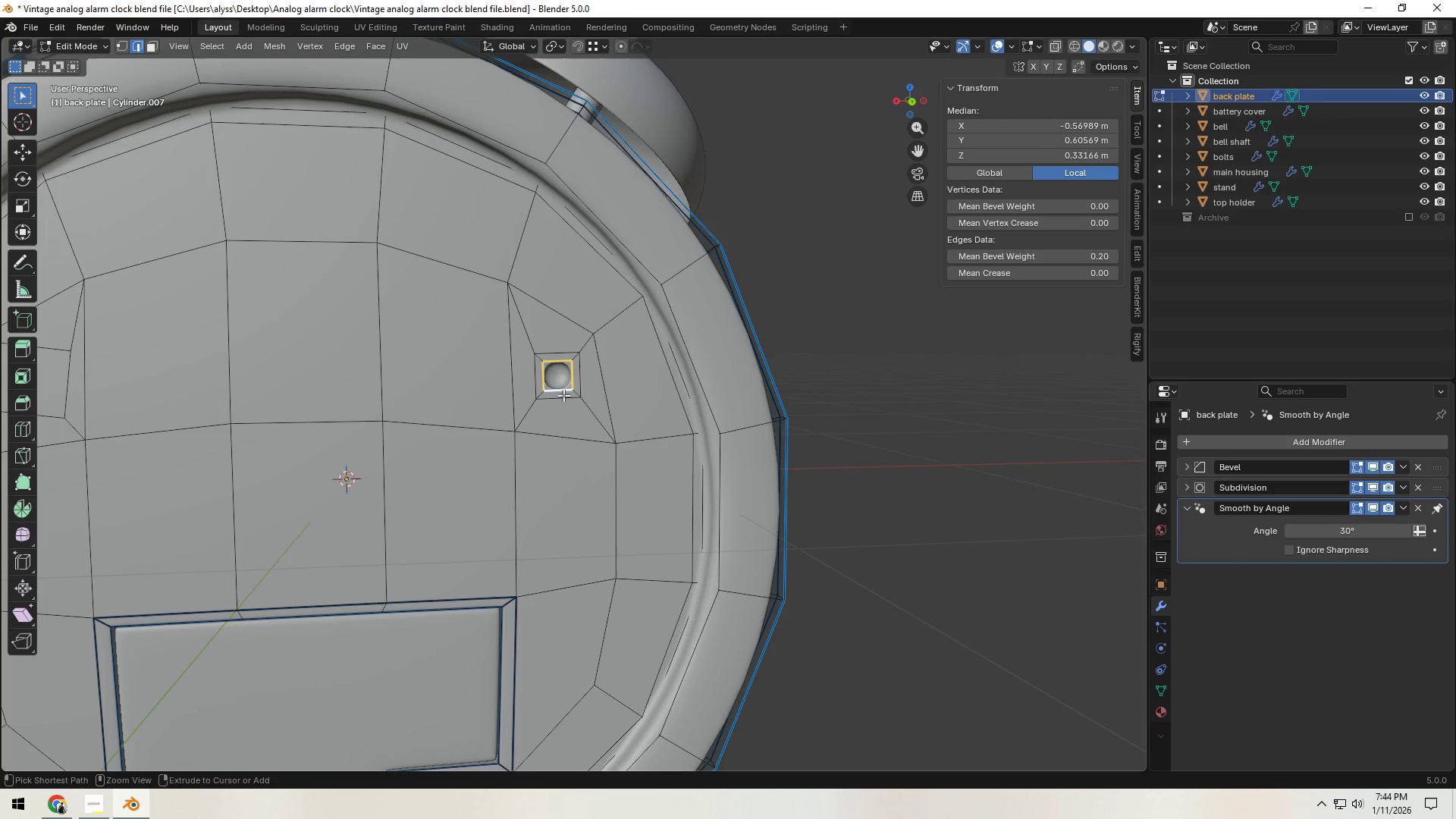 
key(Control+Z)
 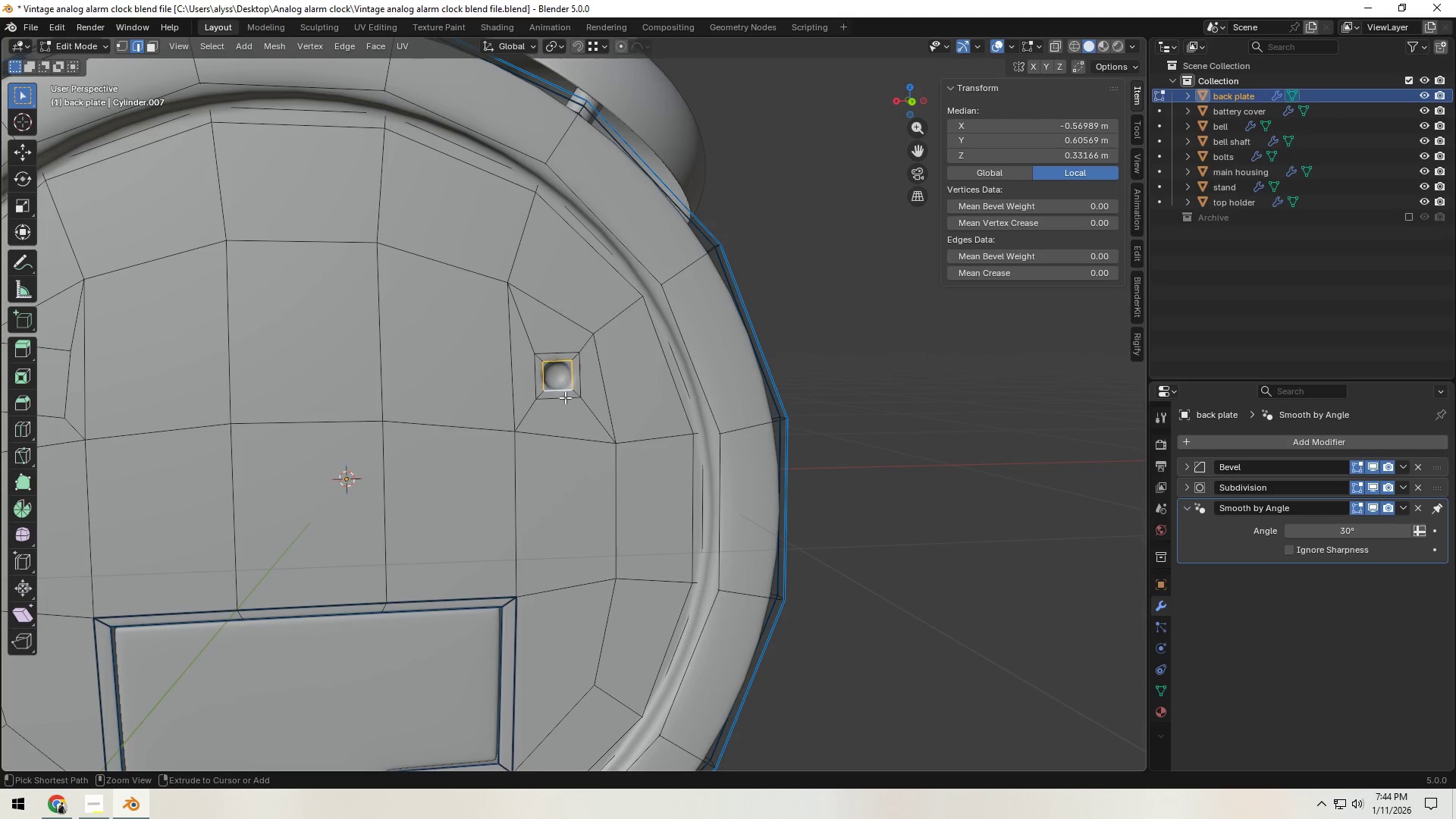 
key(Control+Z)
 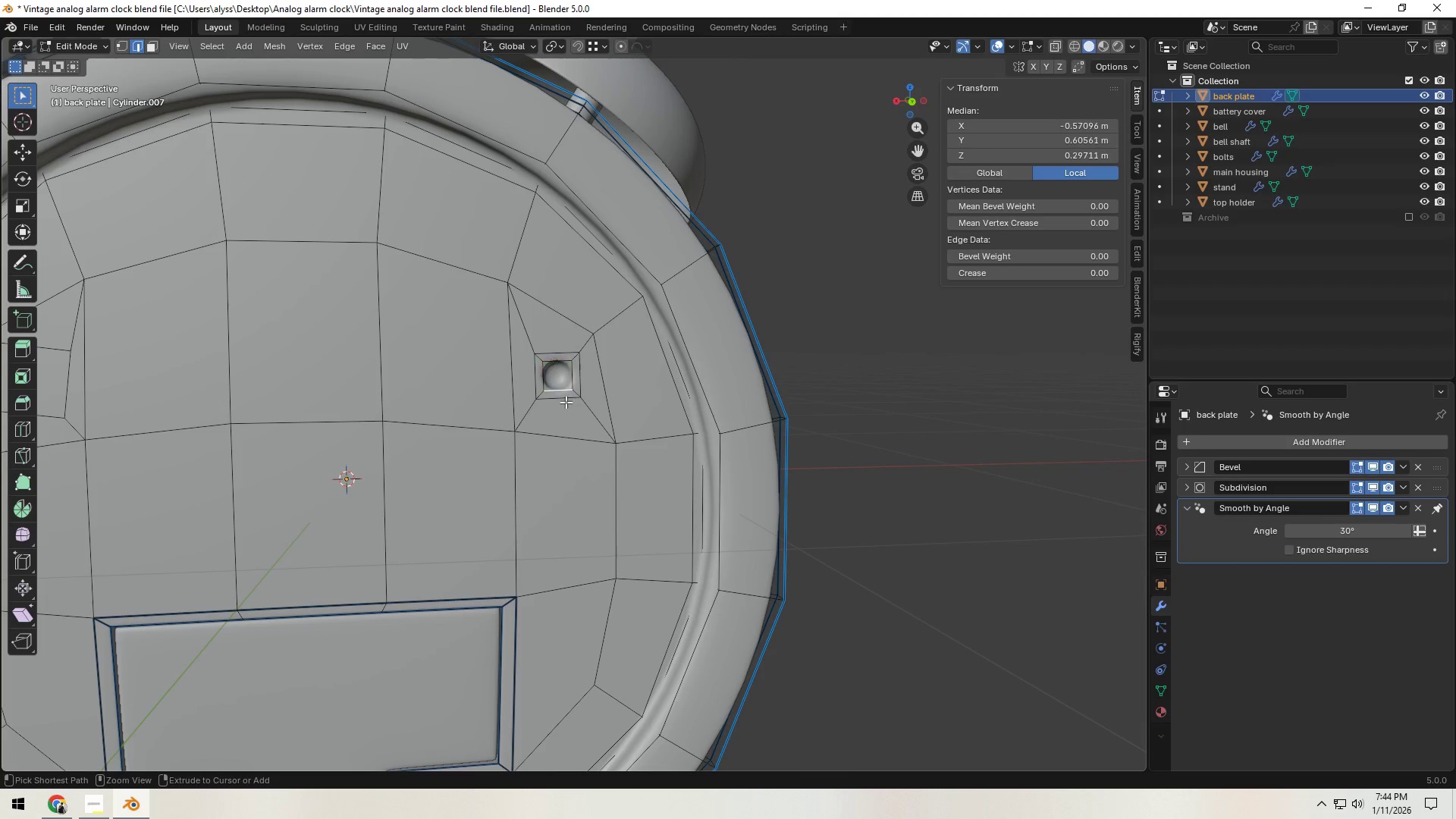 
key(Control+Z)
 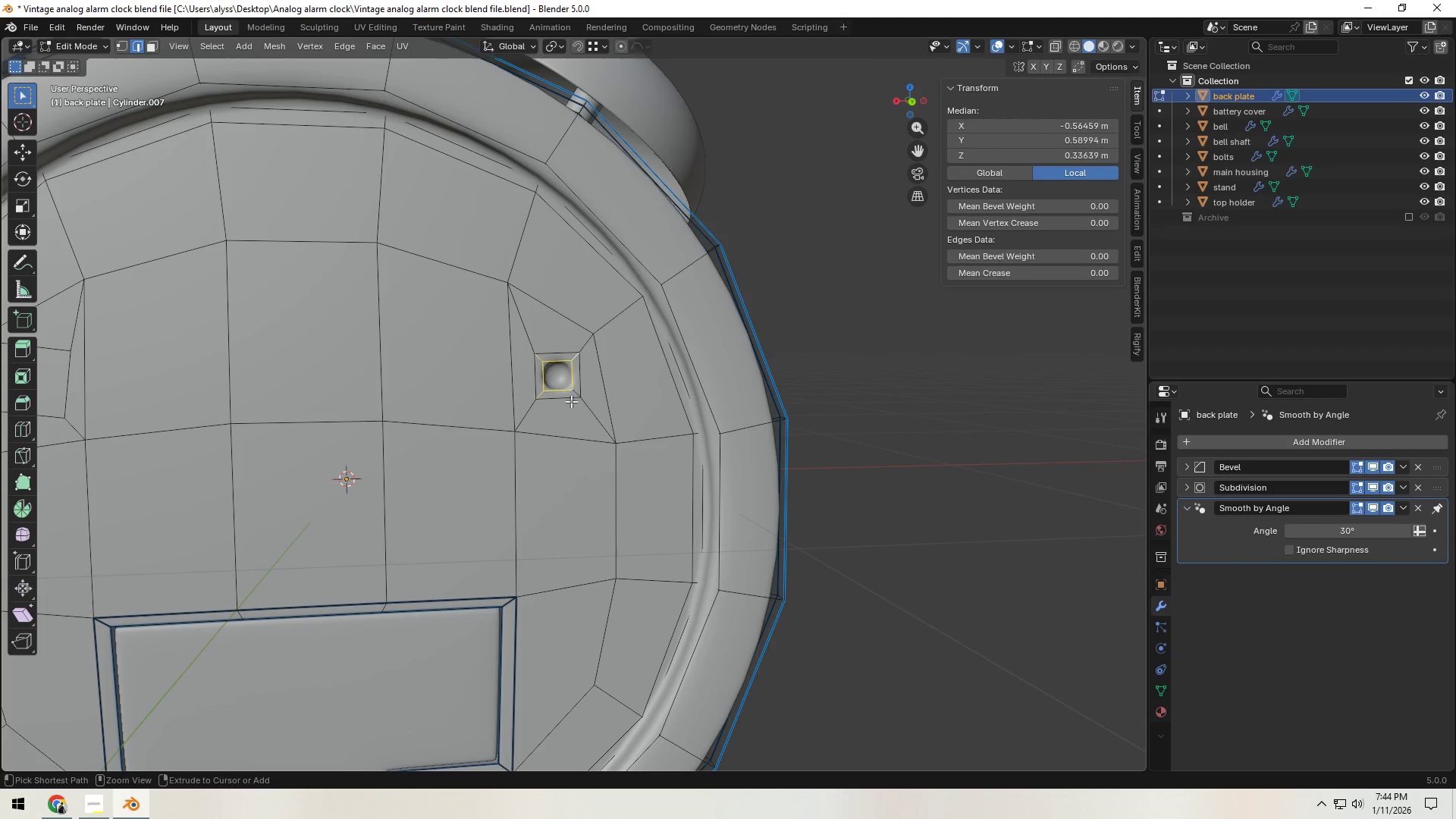 
key(Control+Z)
 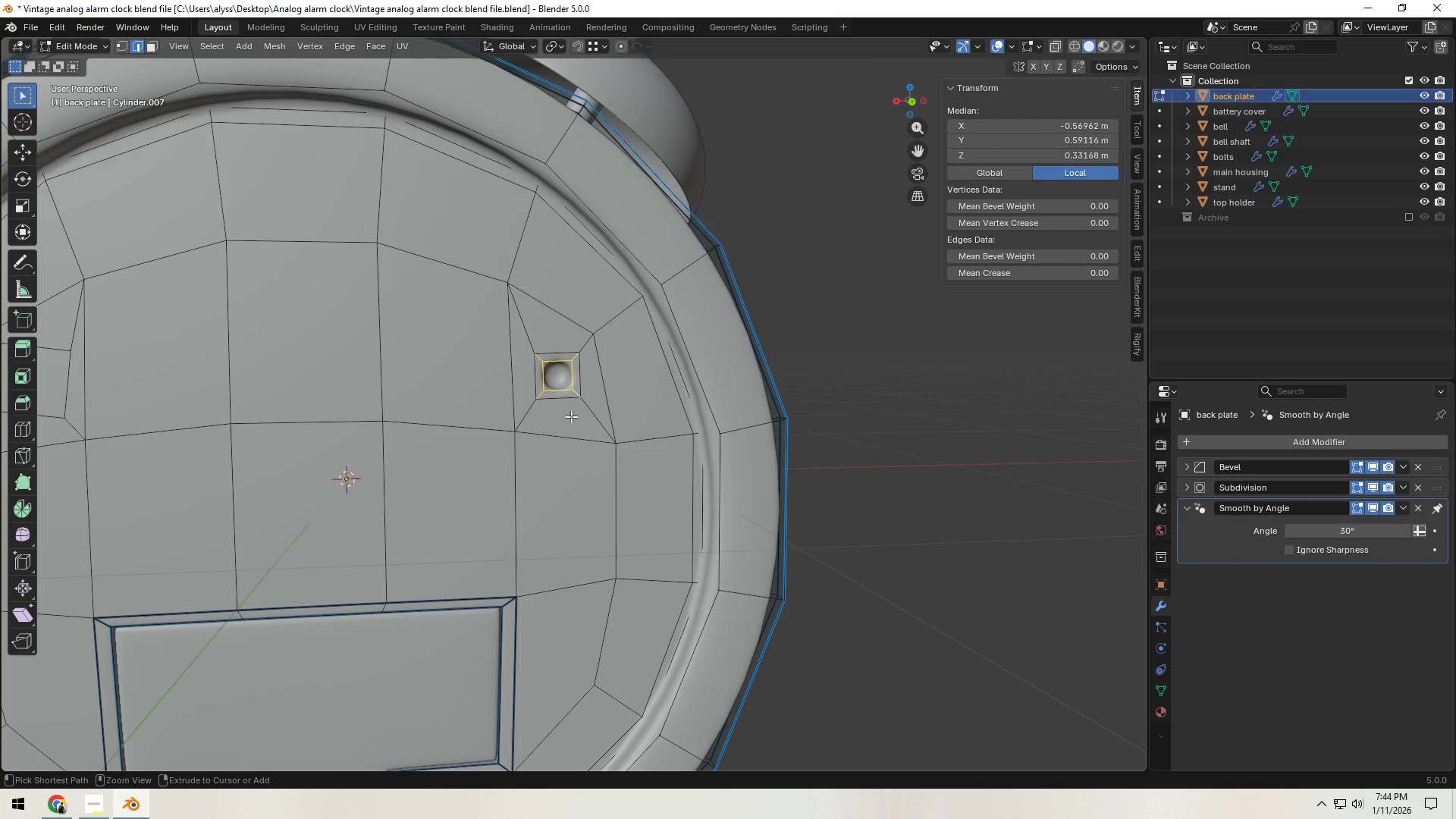 
key(Control+Z)
 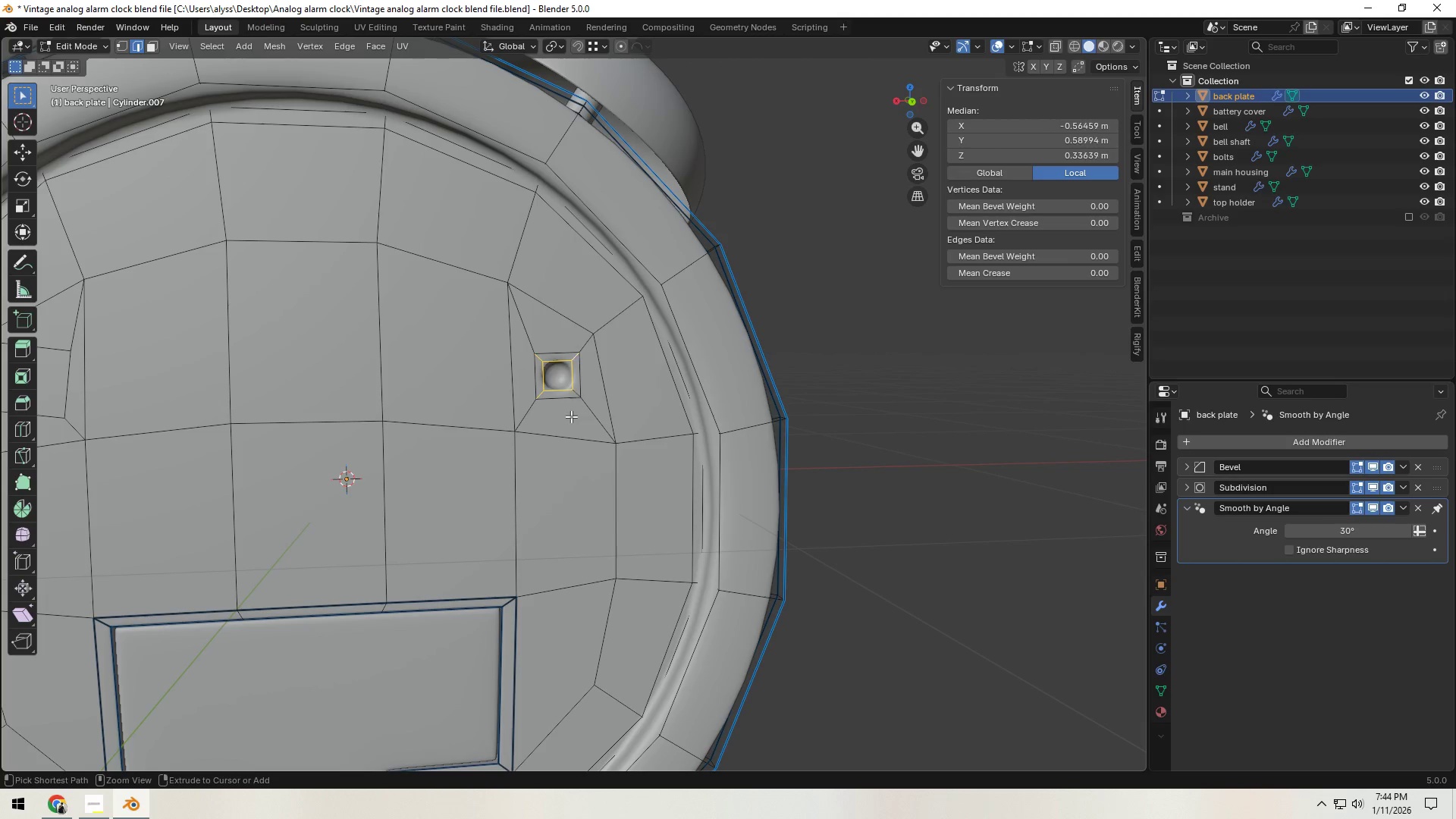 
key(Control+Z)
 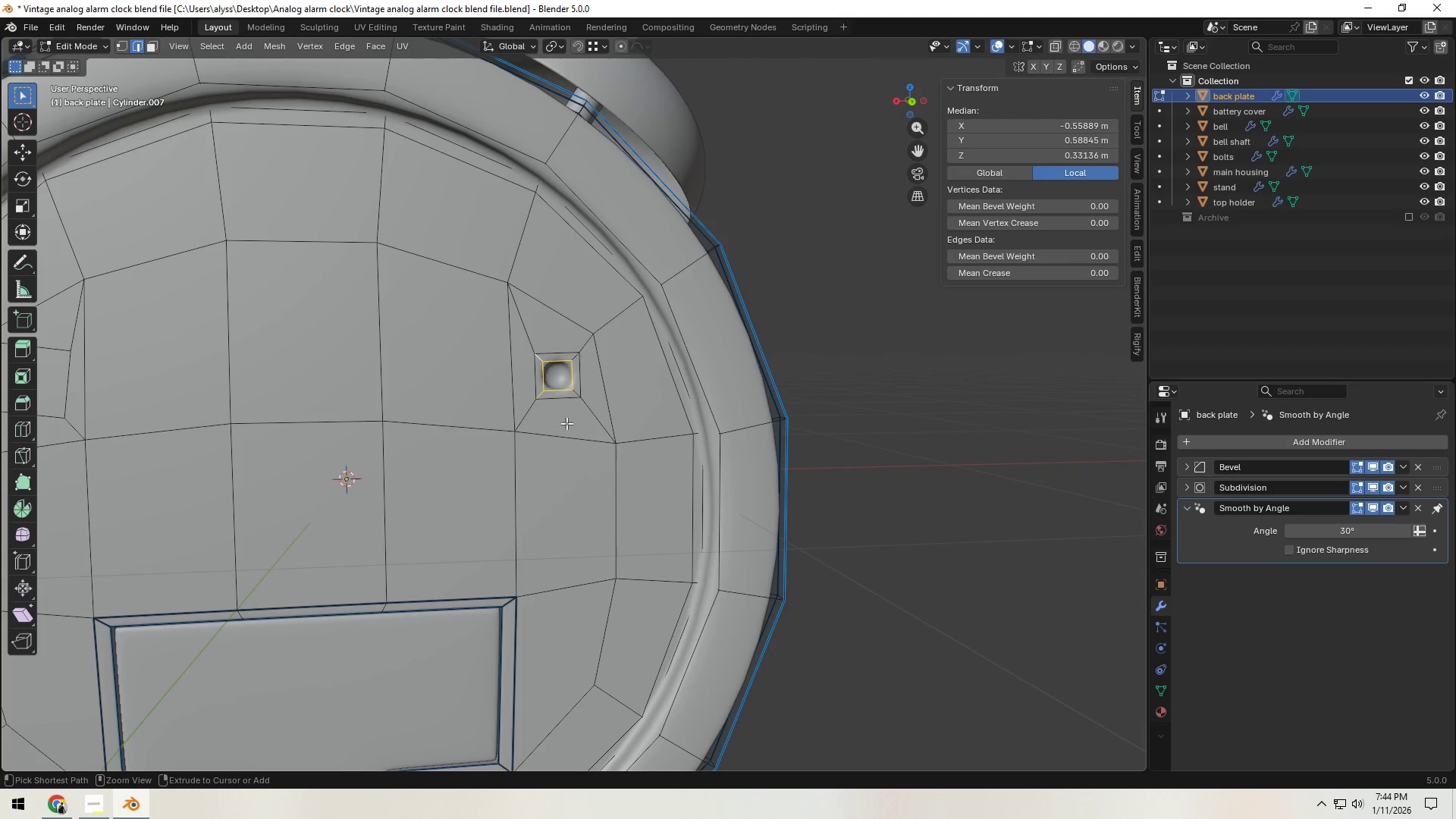 
key(Control+Z)
 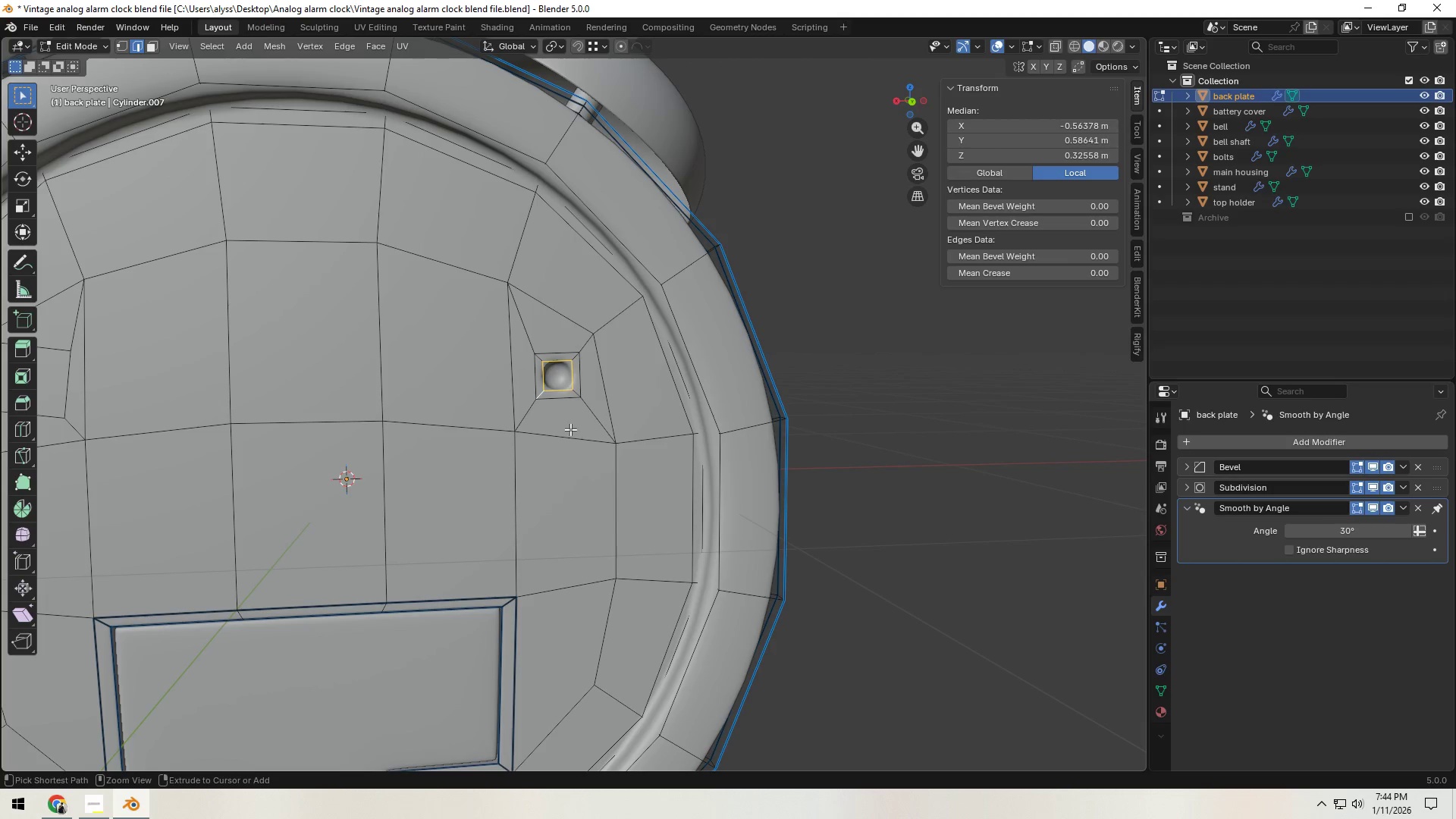 
key(Control+Z)
 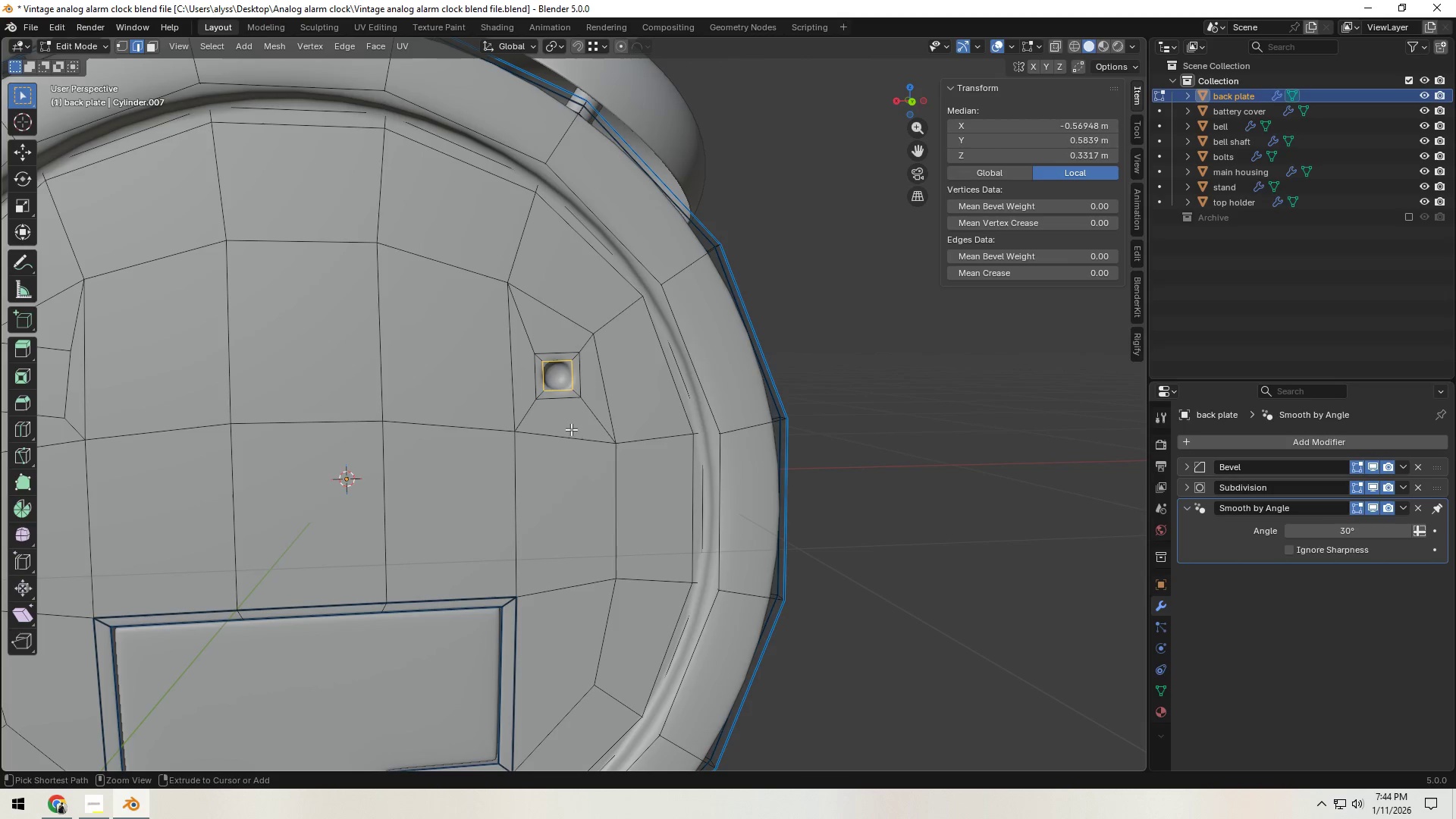 
key(Control+Z)
 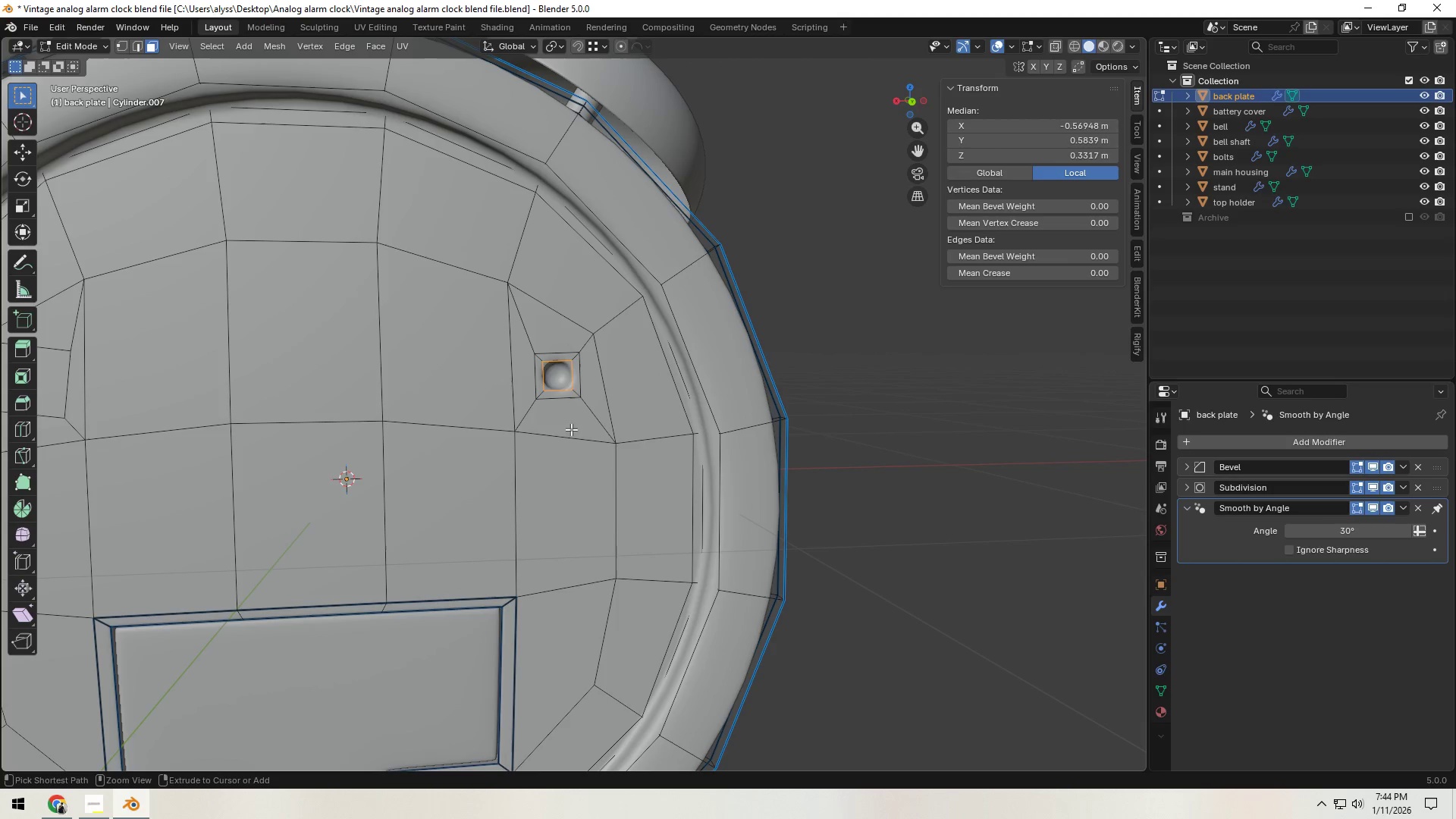 
key(Control+Z)
 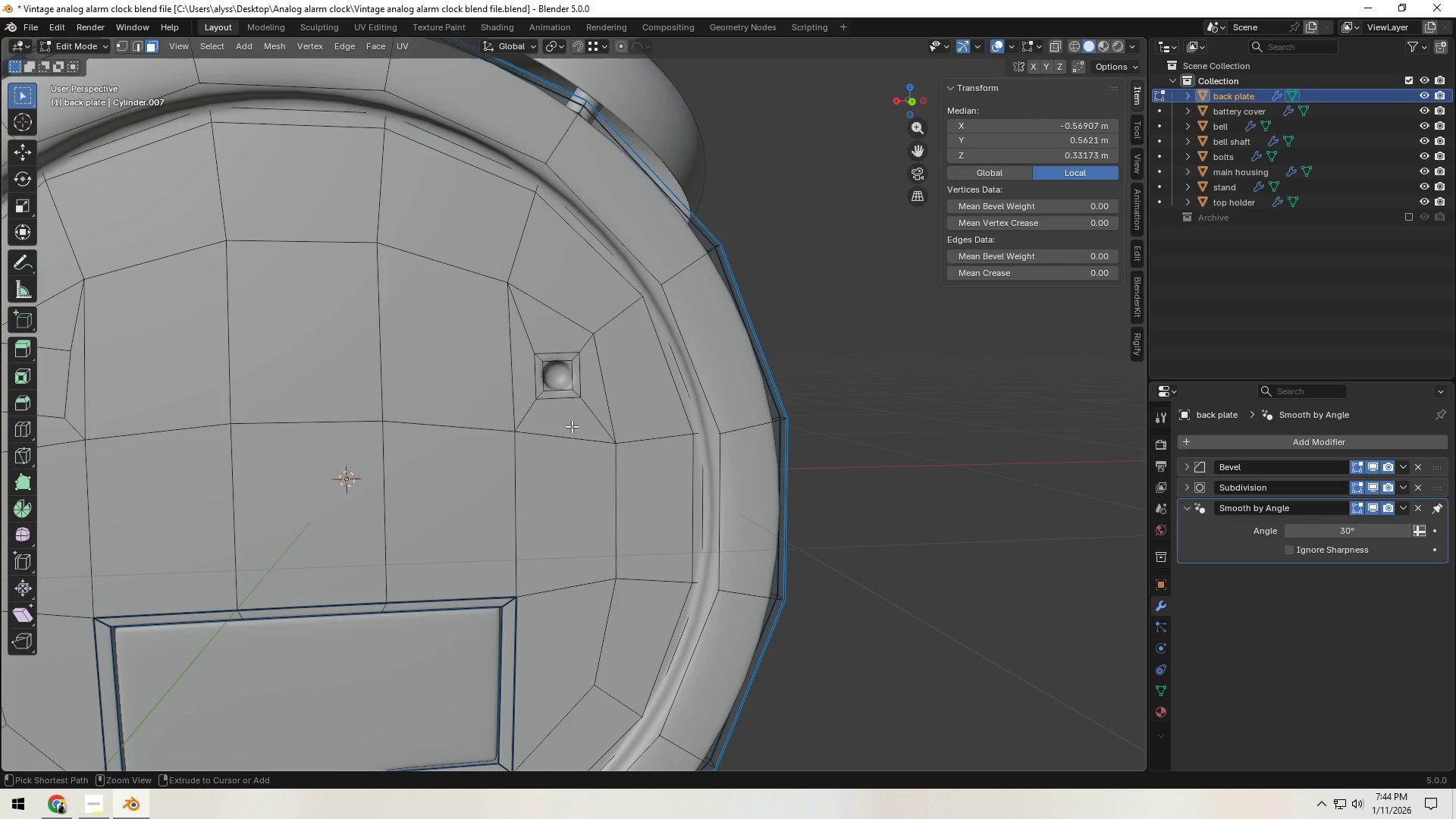 
key(Control+Z)
 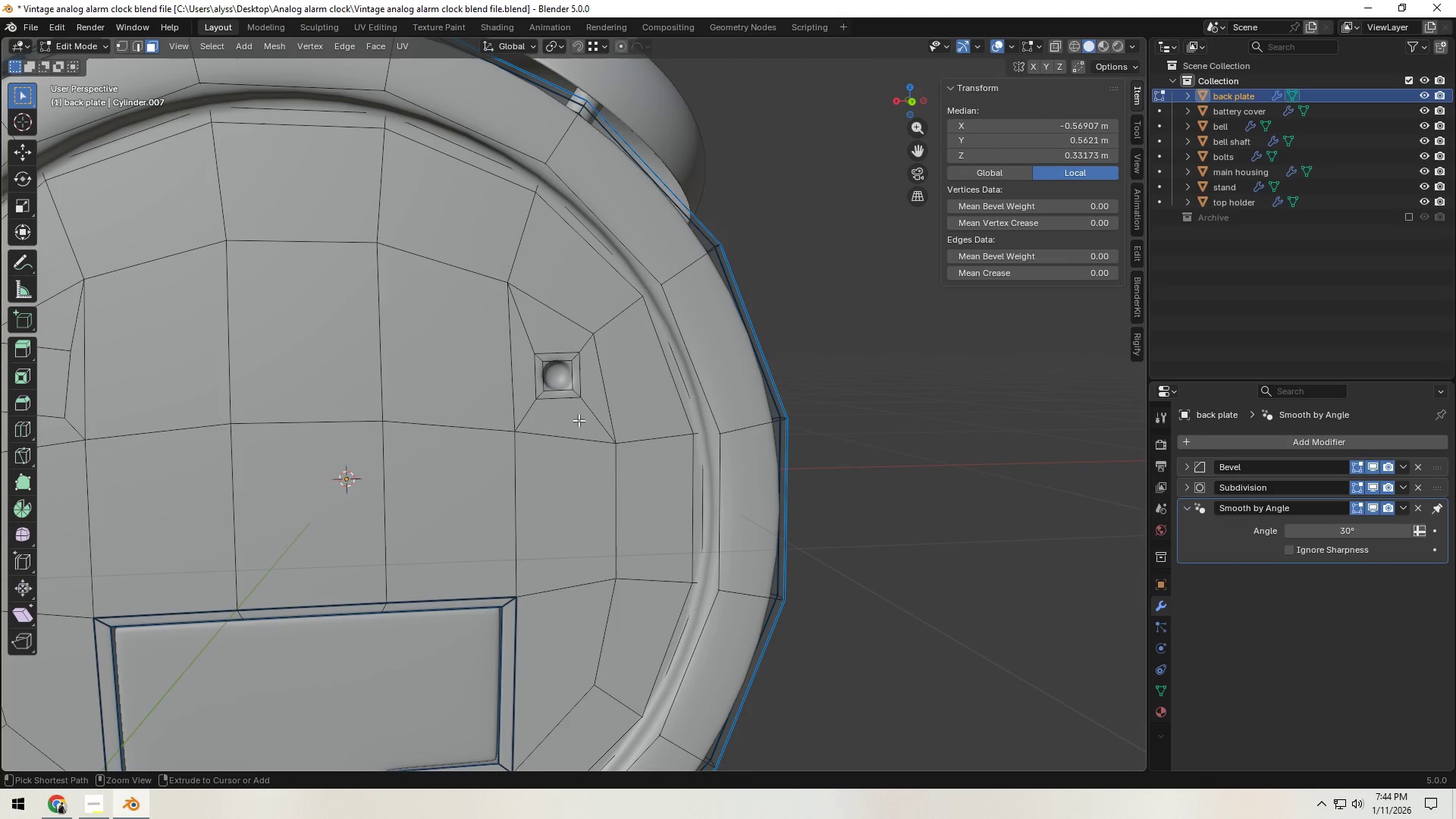 
key(Control+Z)
 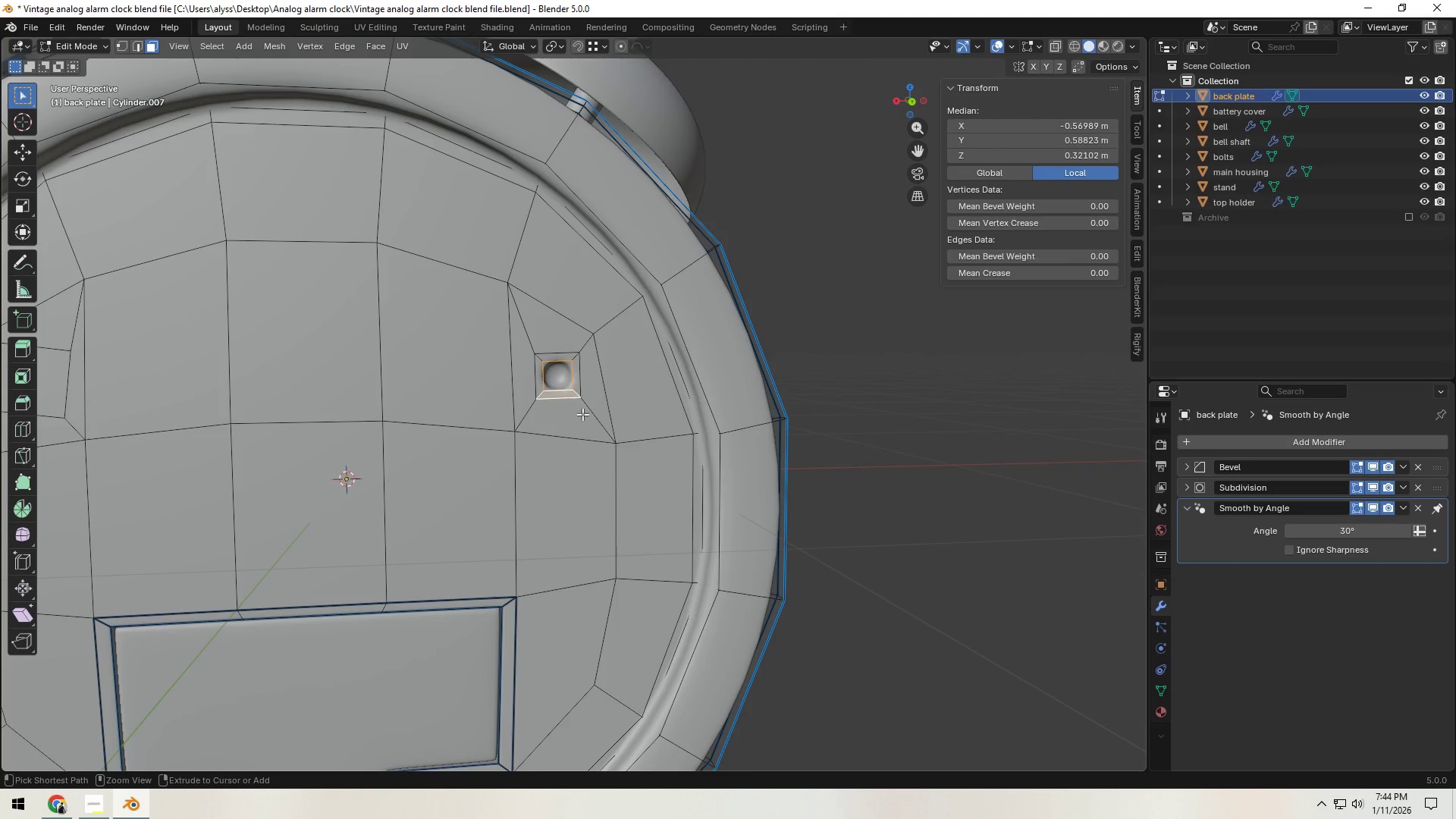 
key(Control+Z)
 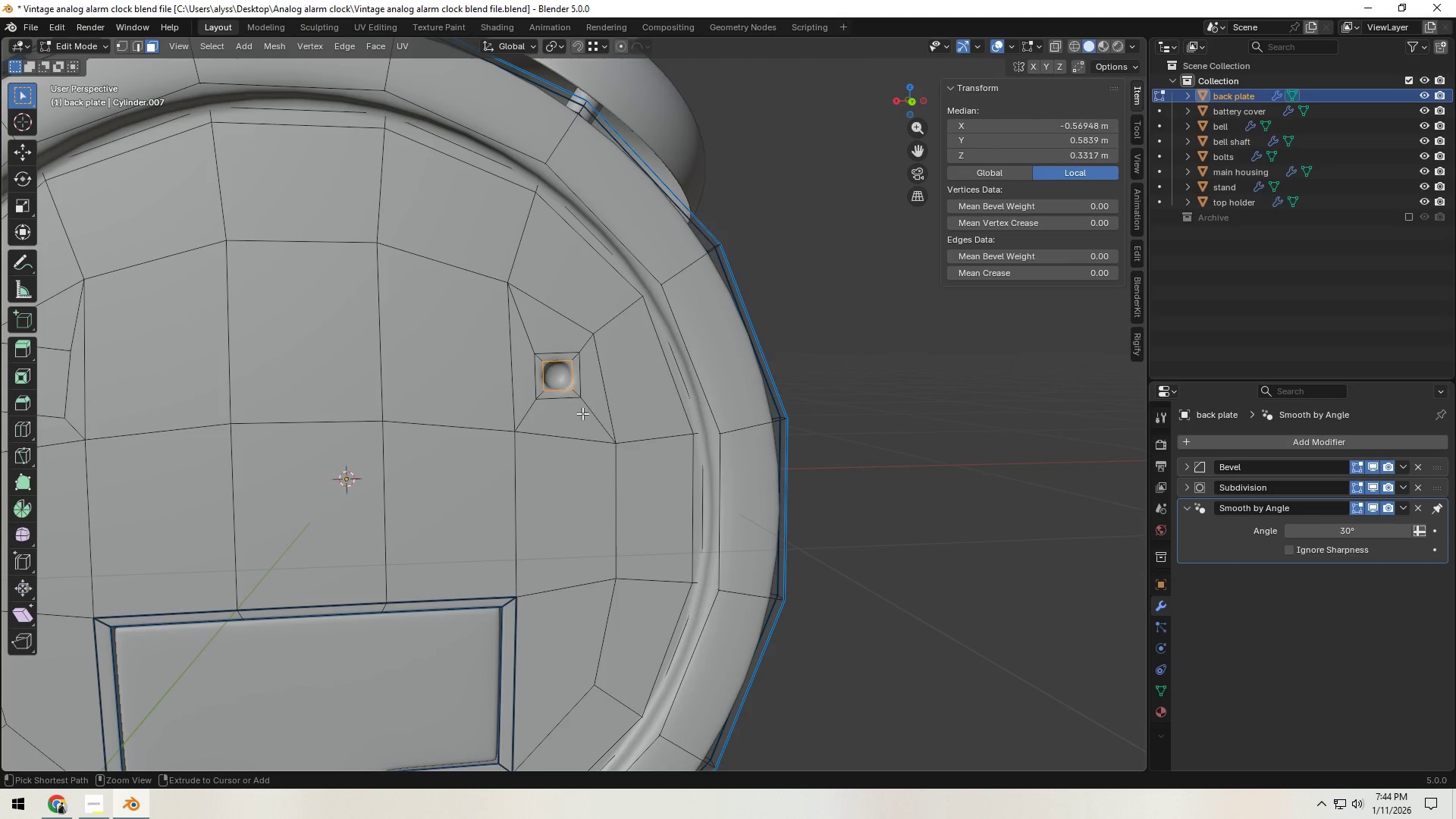 
key(Control+Z)
 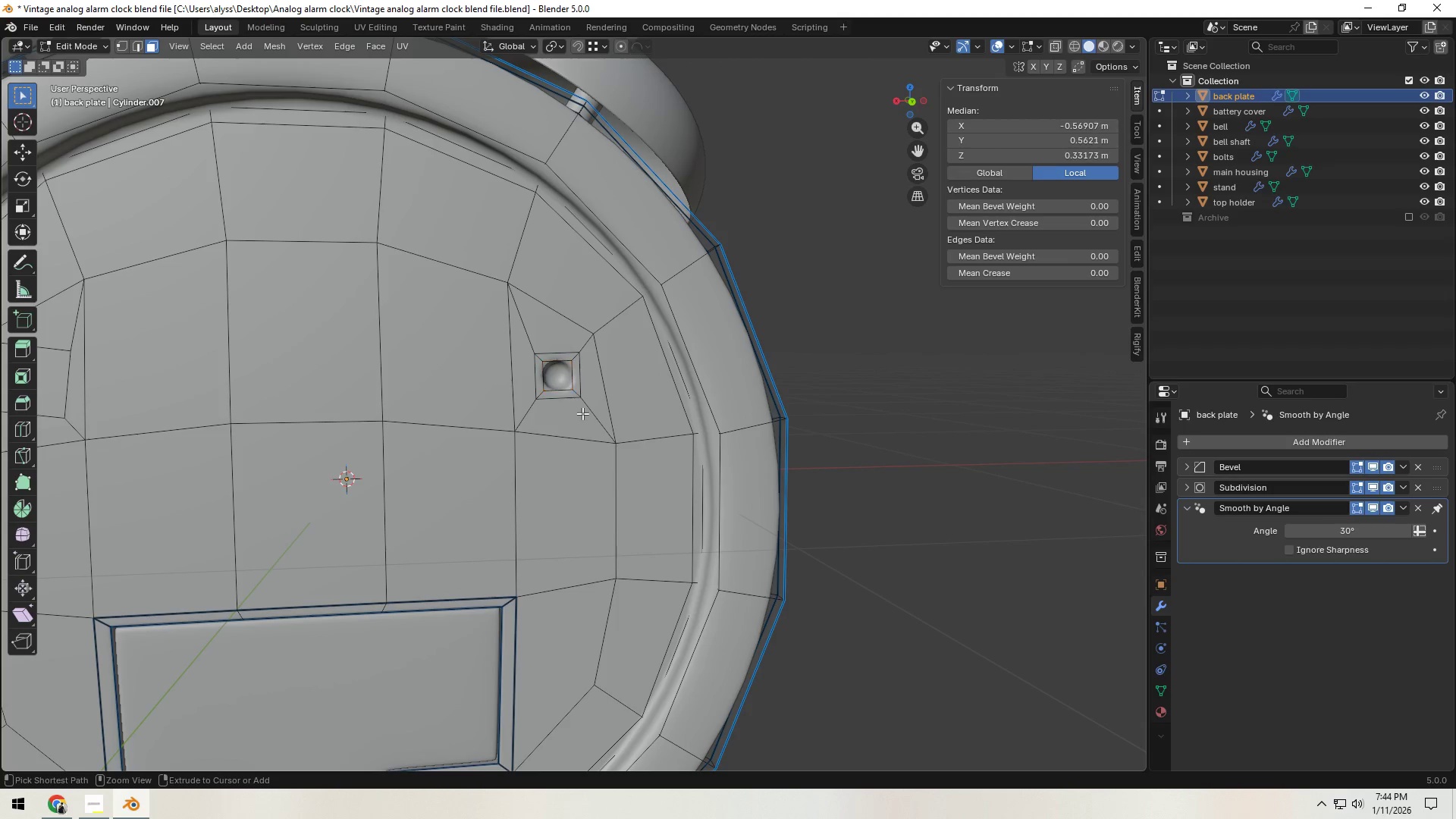 
key(Control+Z)
 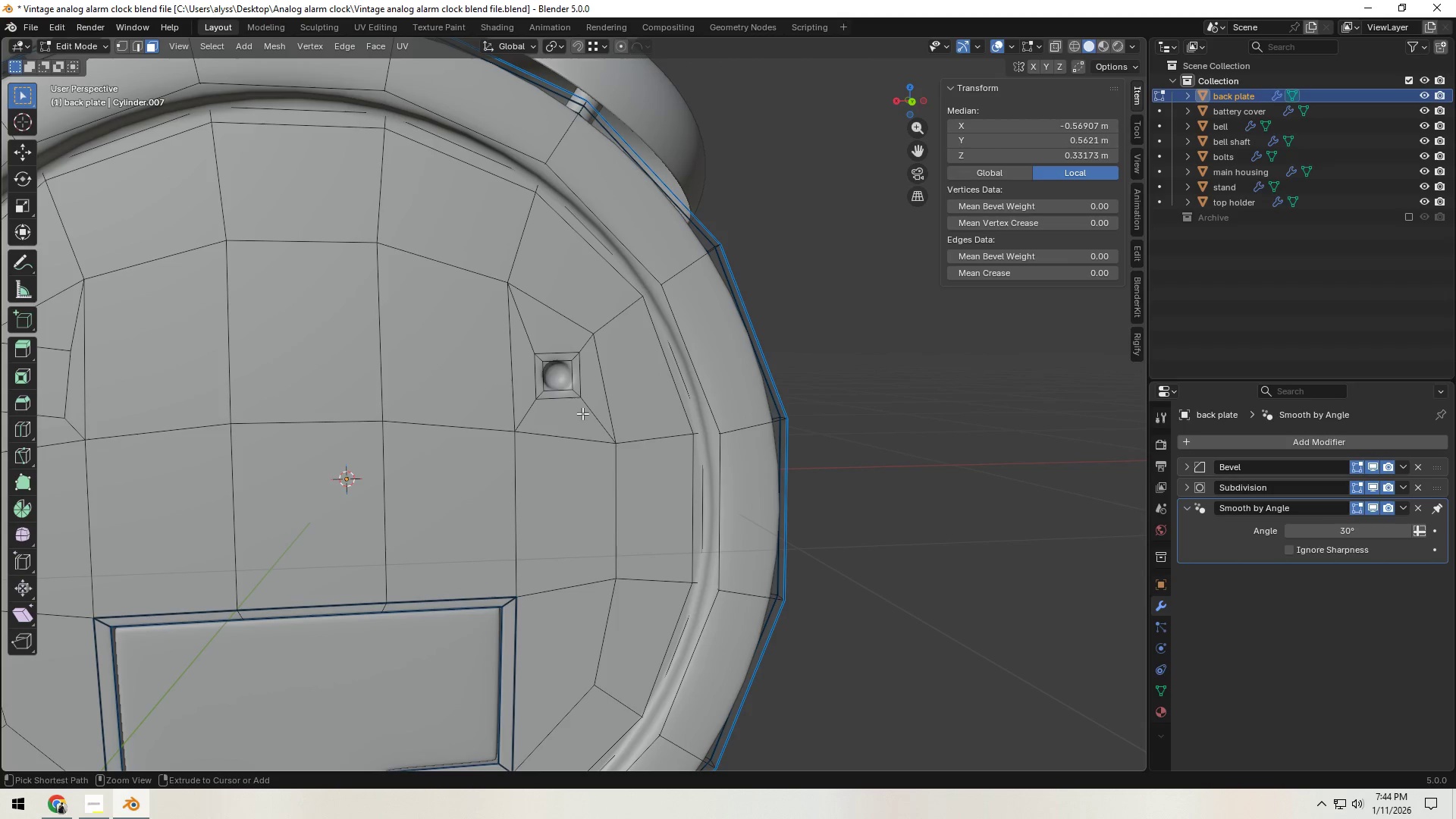 
key(Control+Z)
 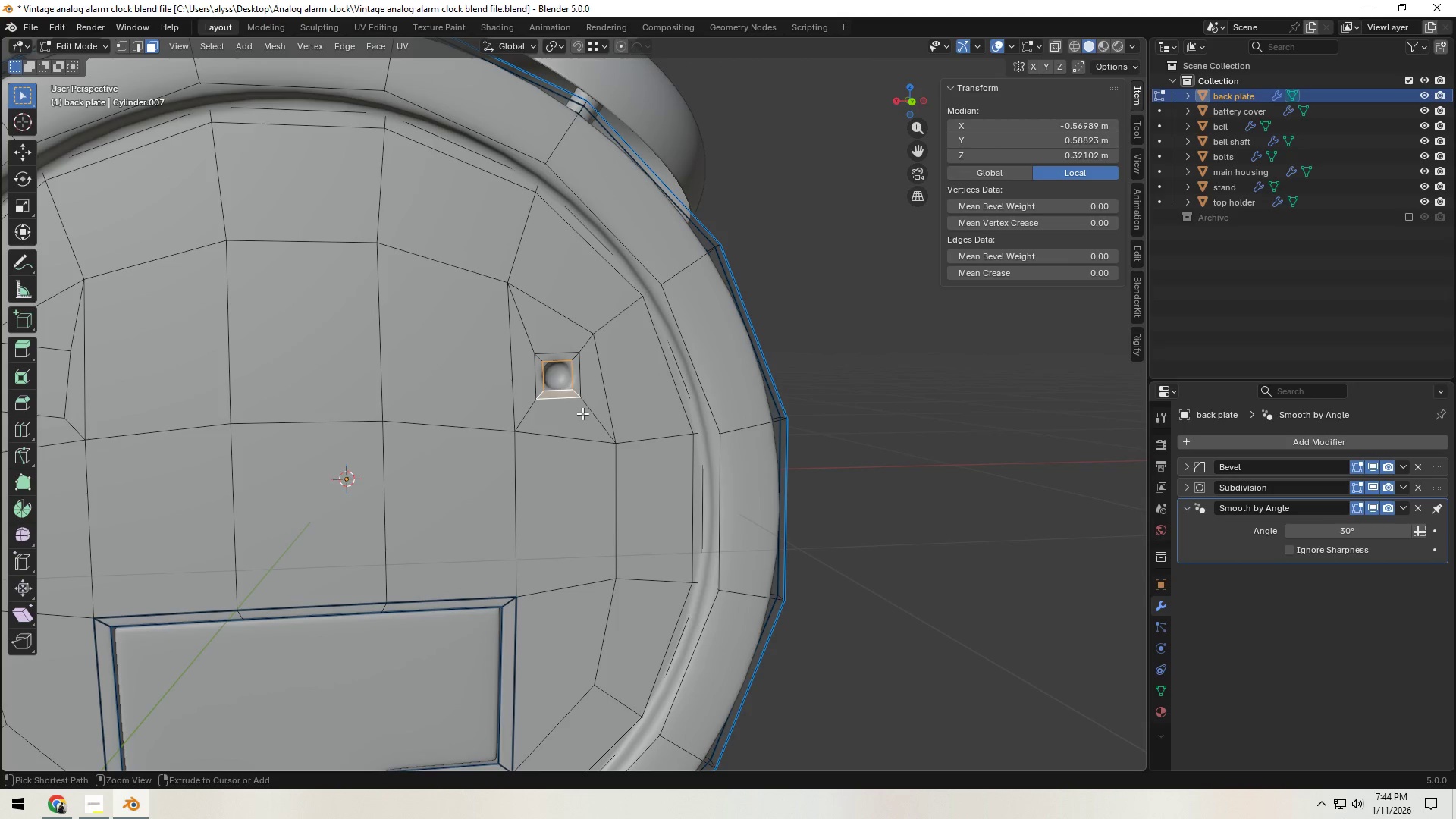 
key(Control+Z)
 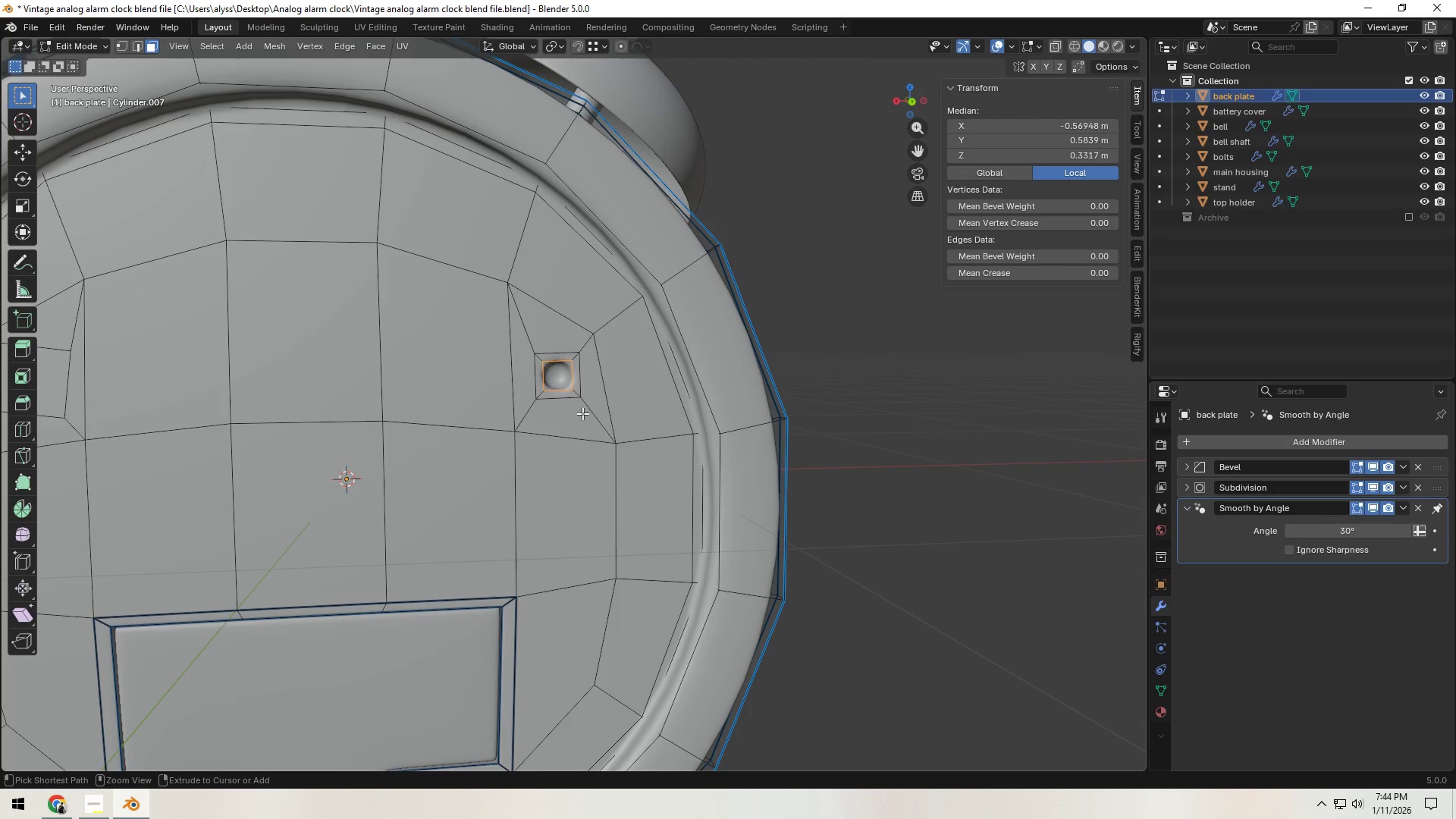 
key(Control+Z)
 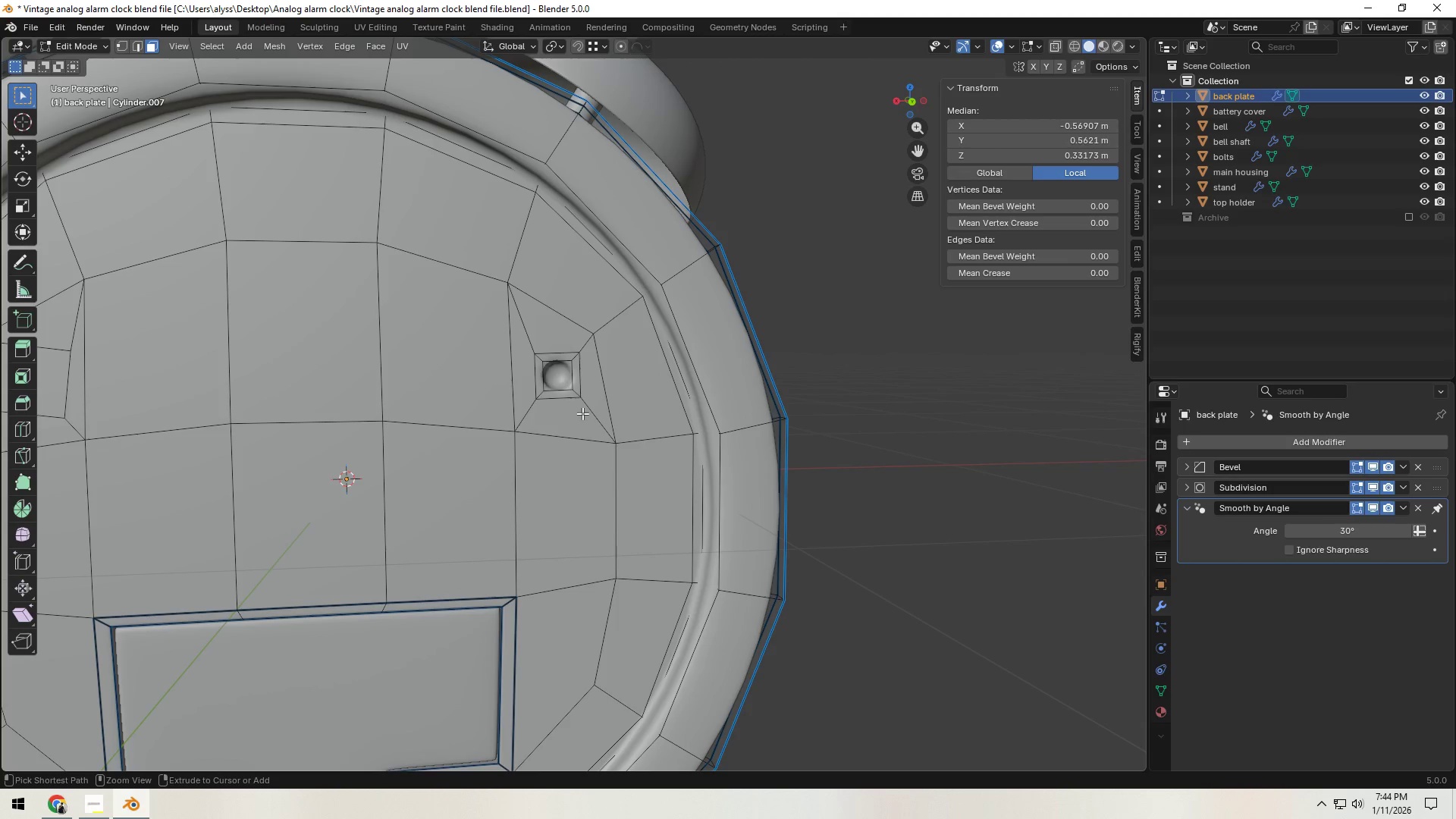 
key(Control+Z)
 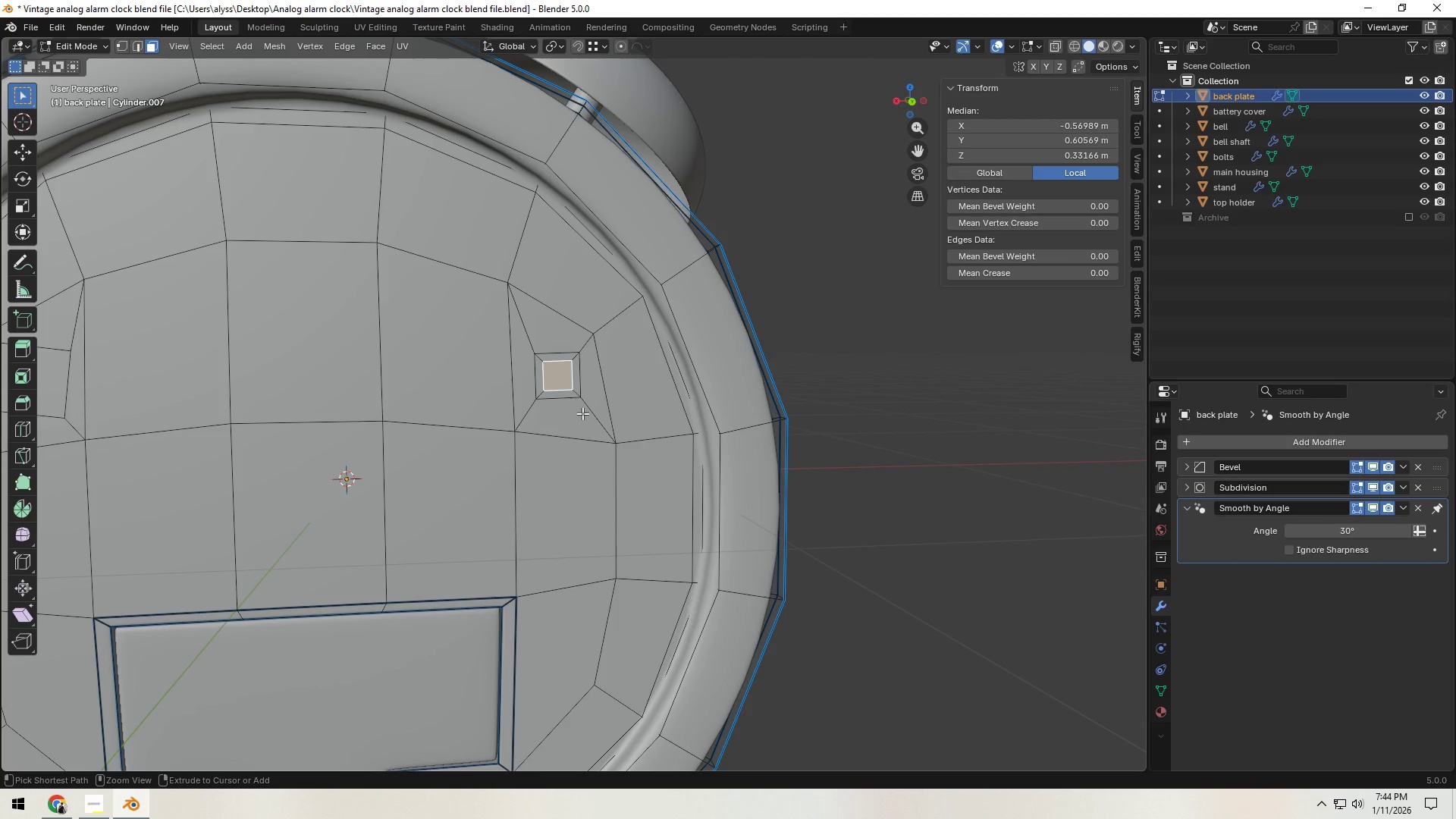 
key(Control+Z)
 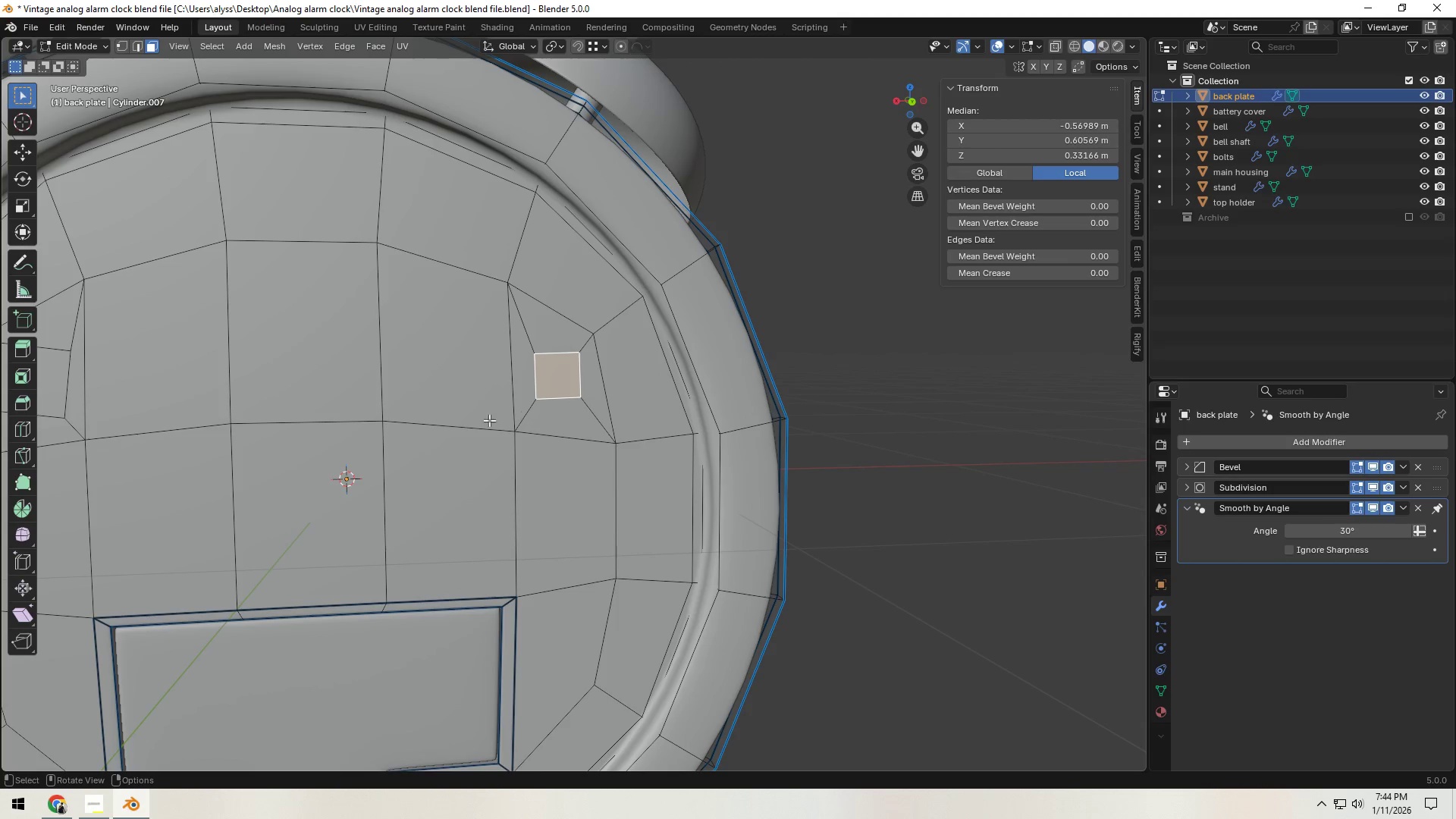 
hold_key(key=ShiftLeft, duration=0.55)
 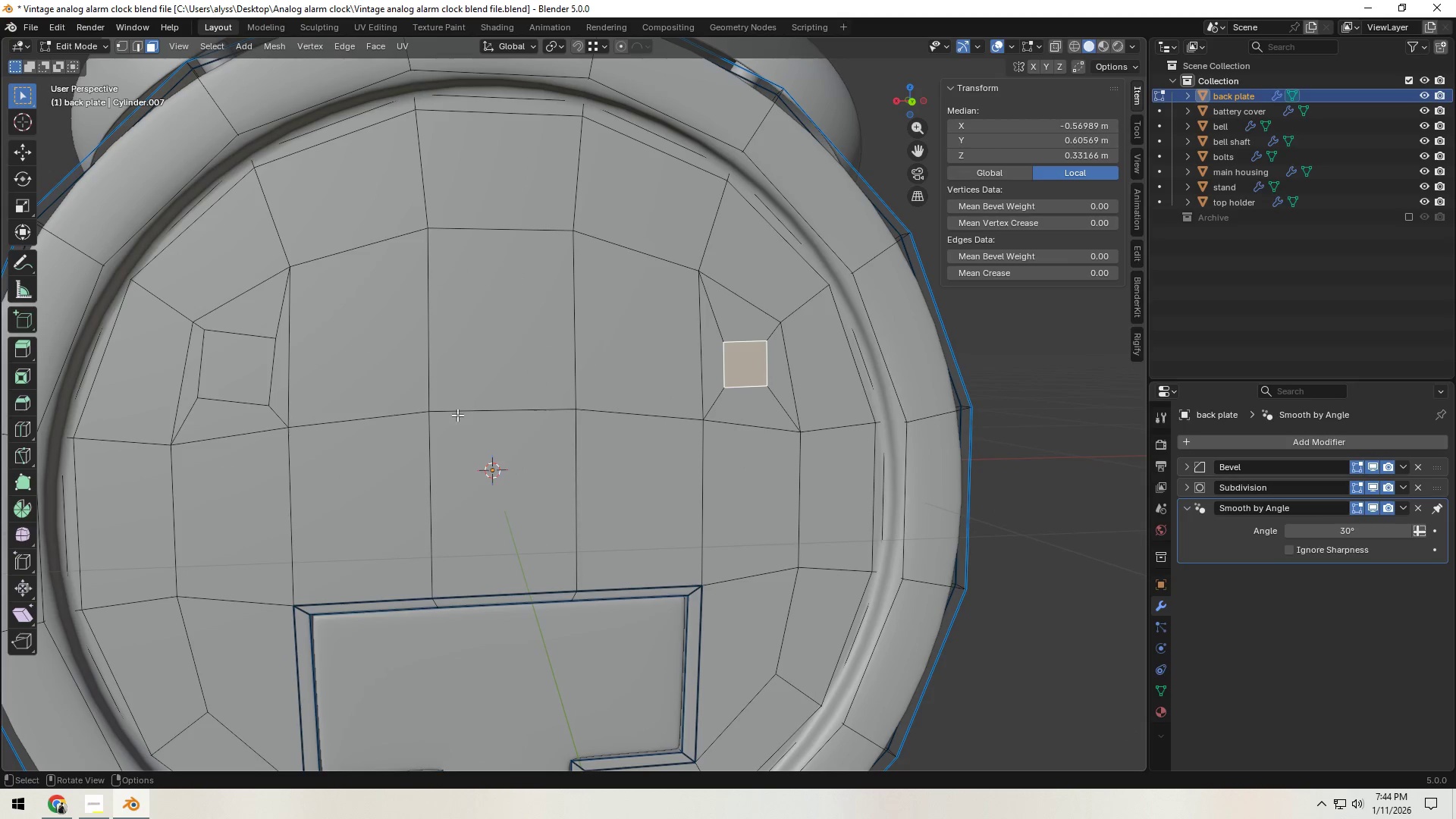 
left_click([238, 378])
 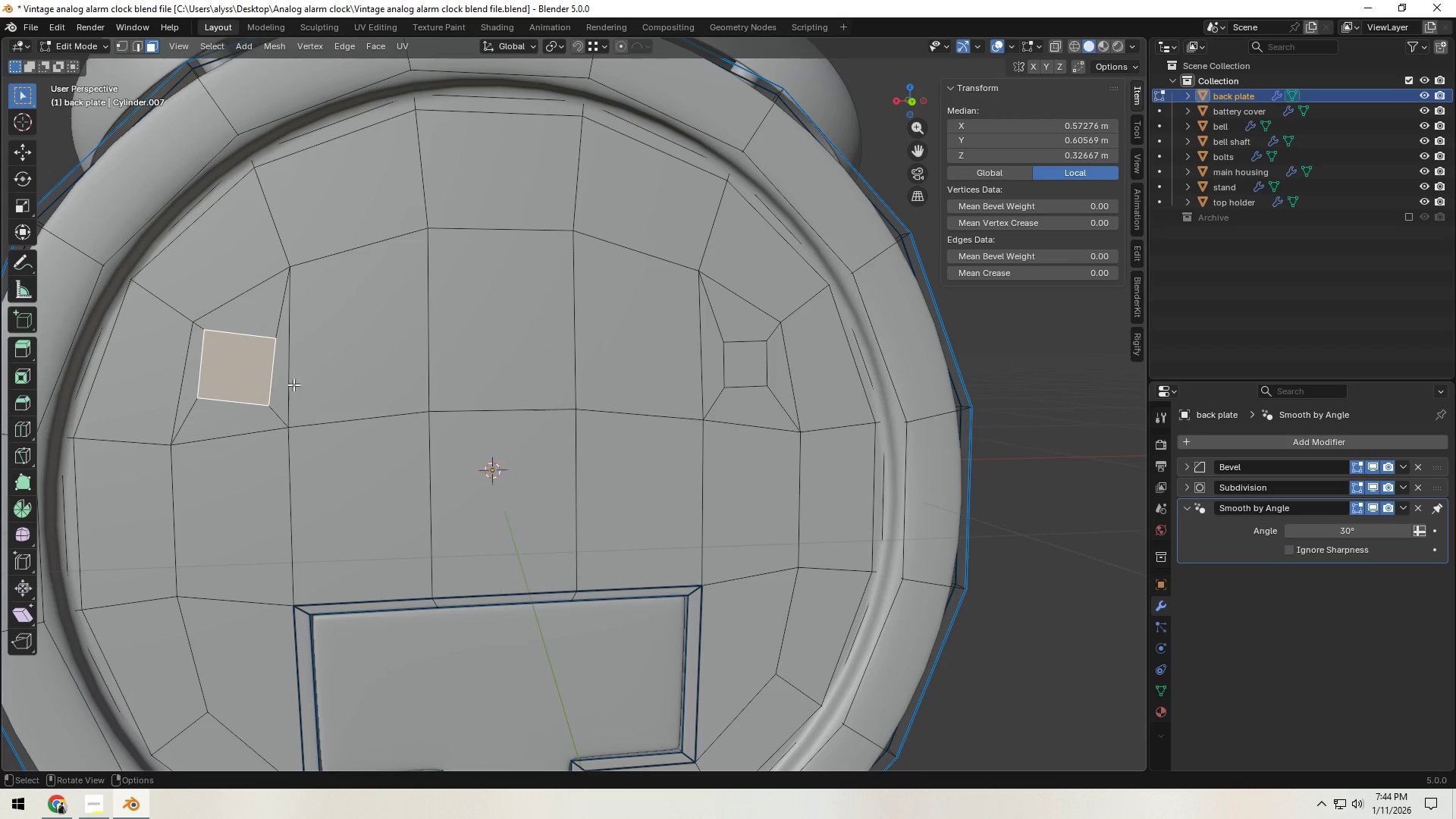 
hold_key(key=Backquote, duration=0.59)
 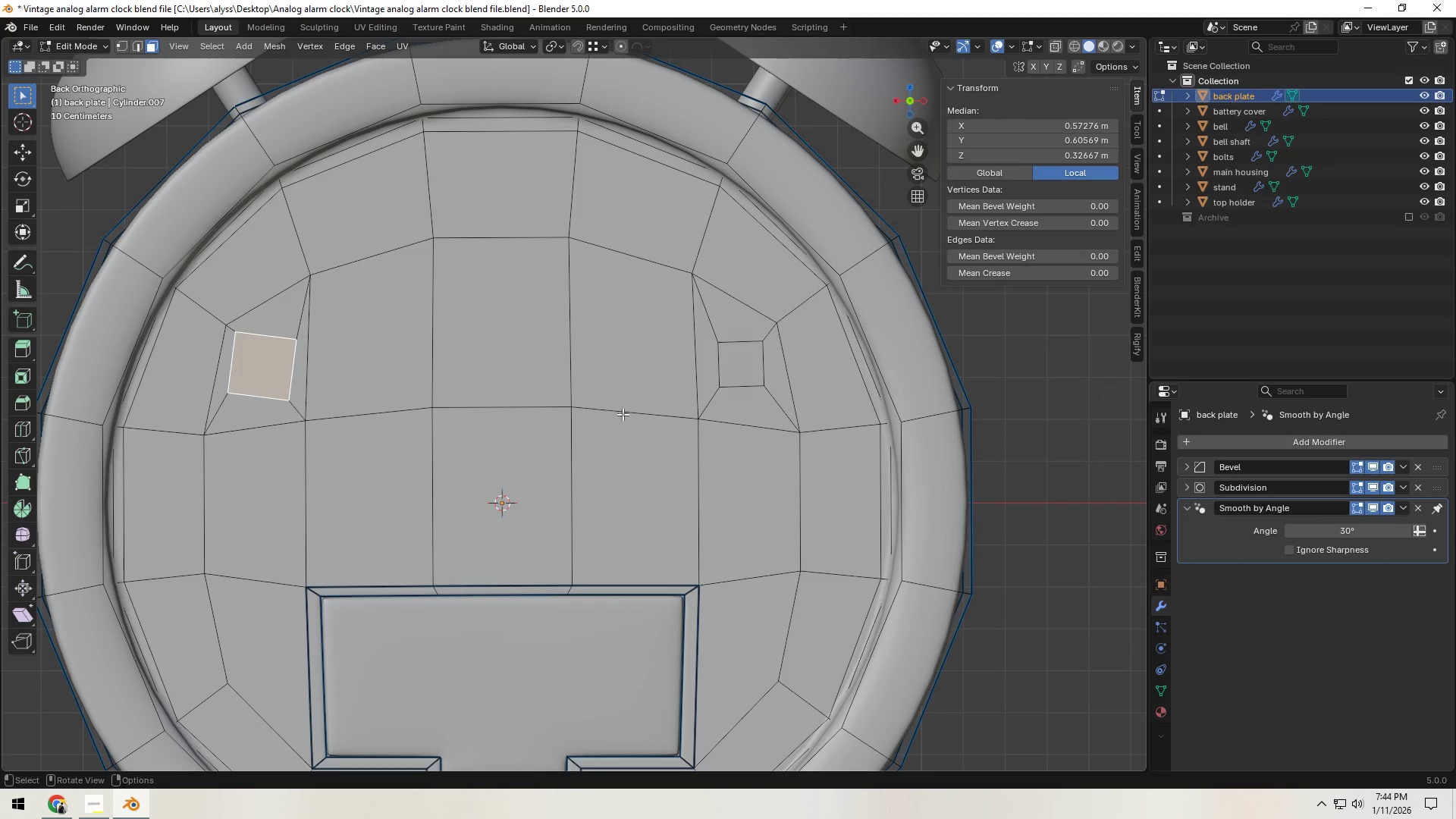 
key(R)
 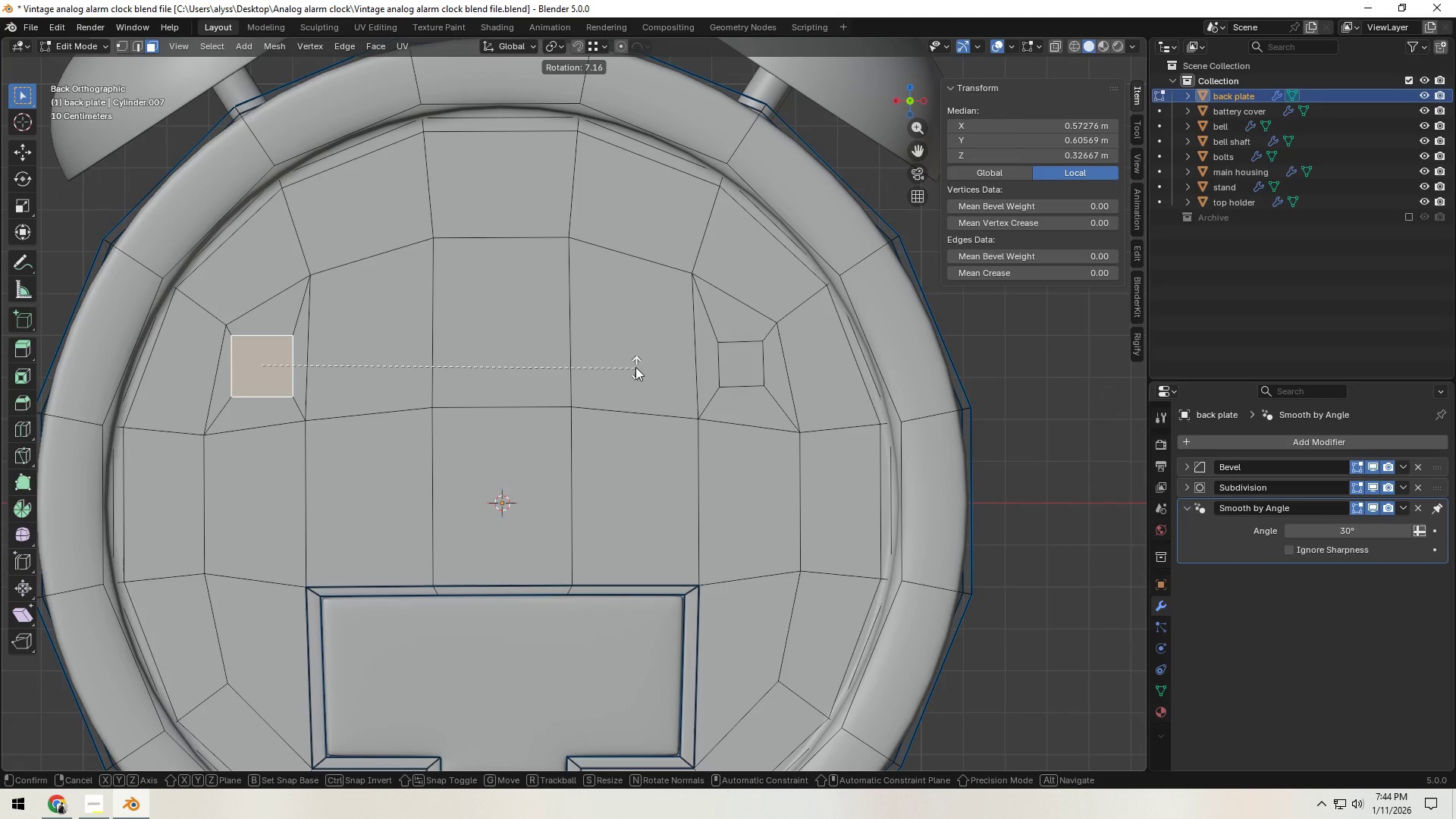 
left_click([635, 366])
 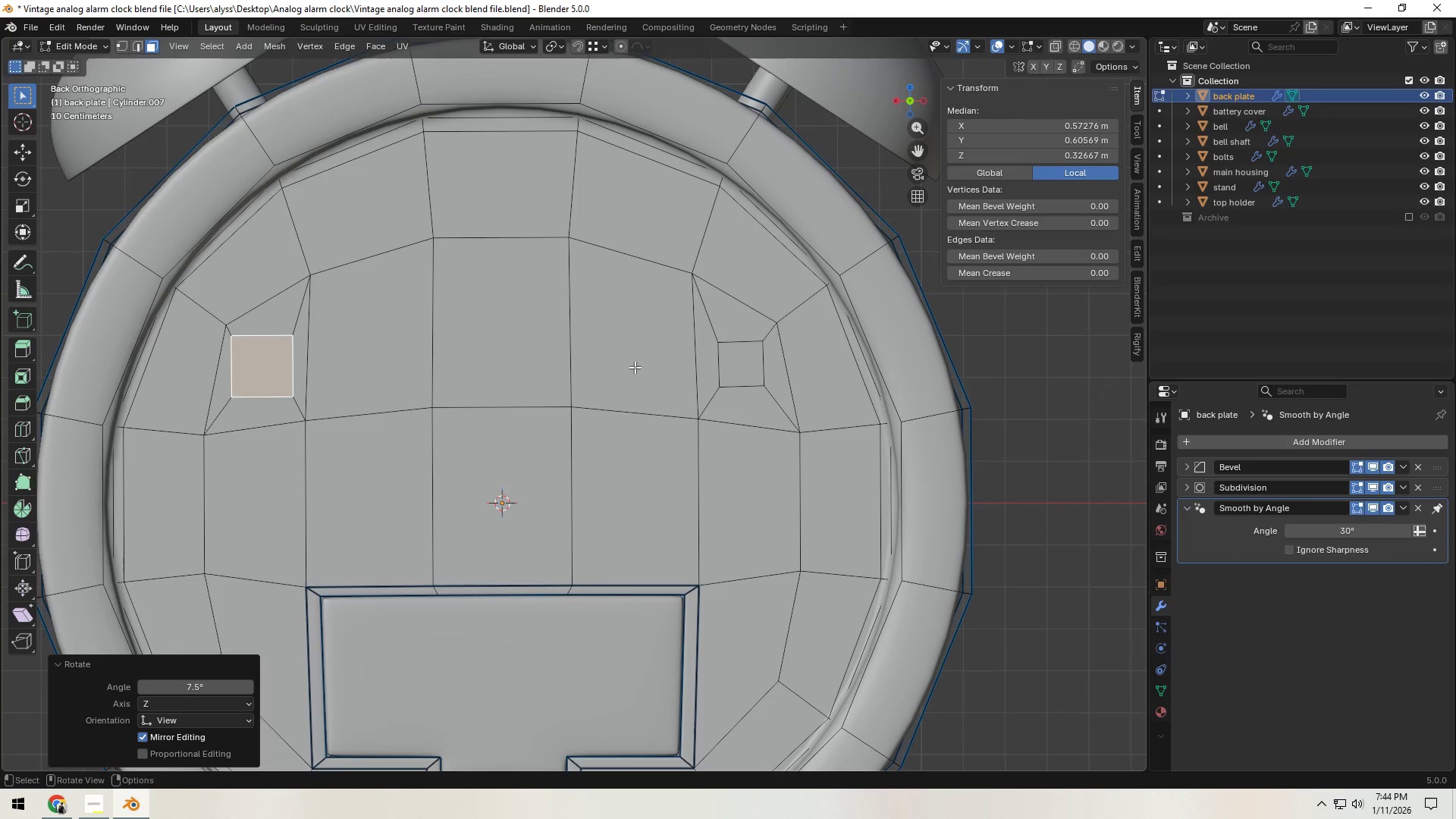 
key(S)
 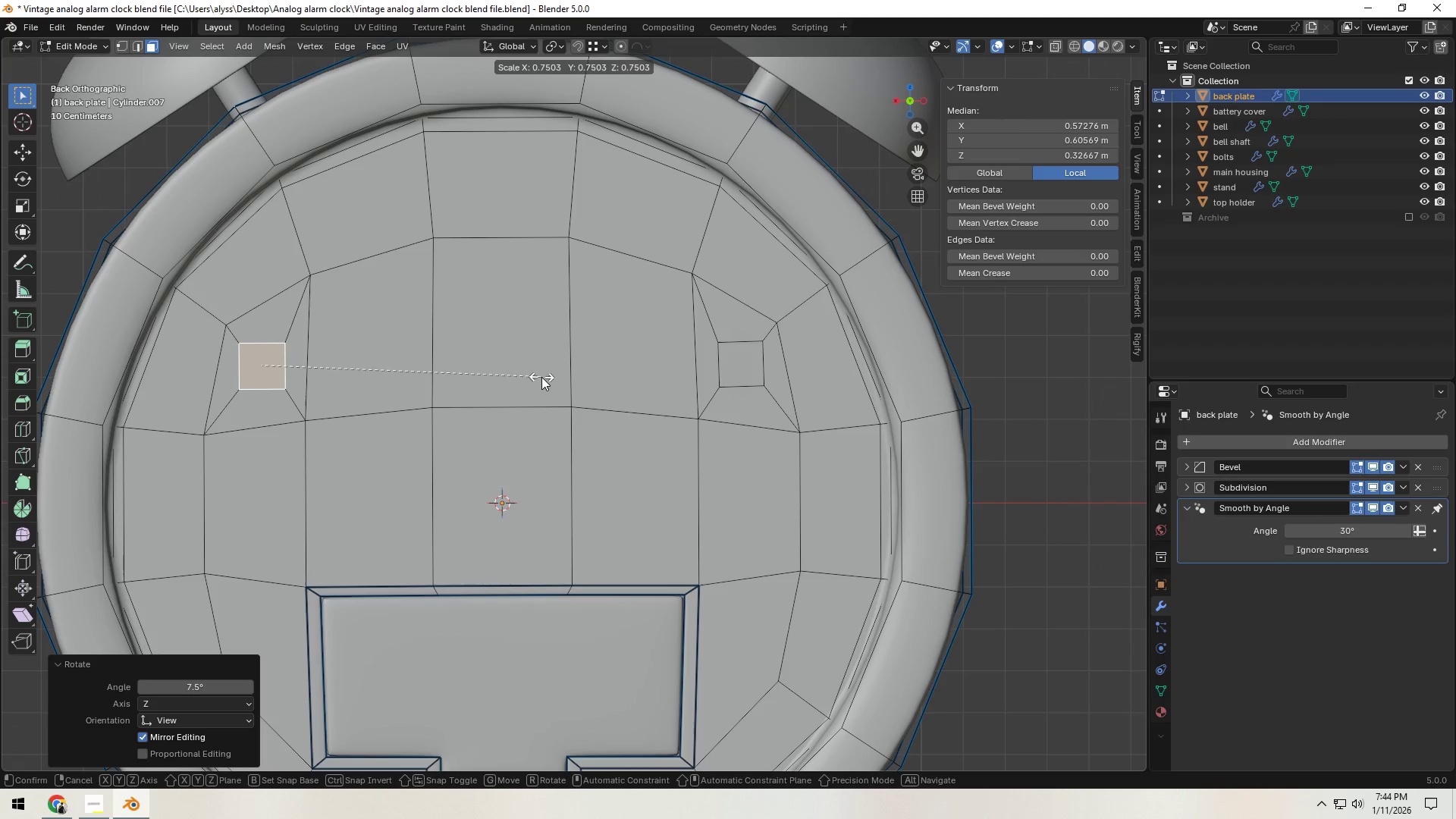 
left_click([541, 377])
 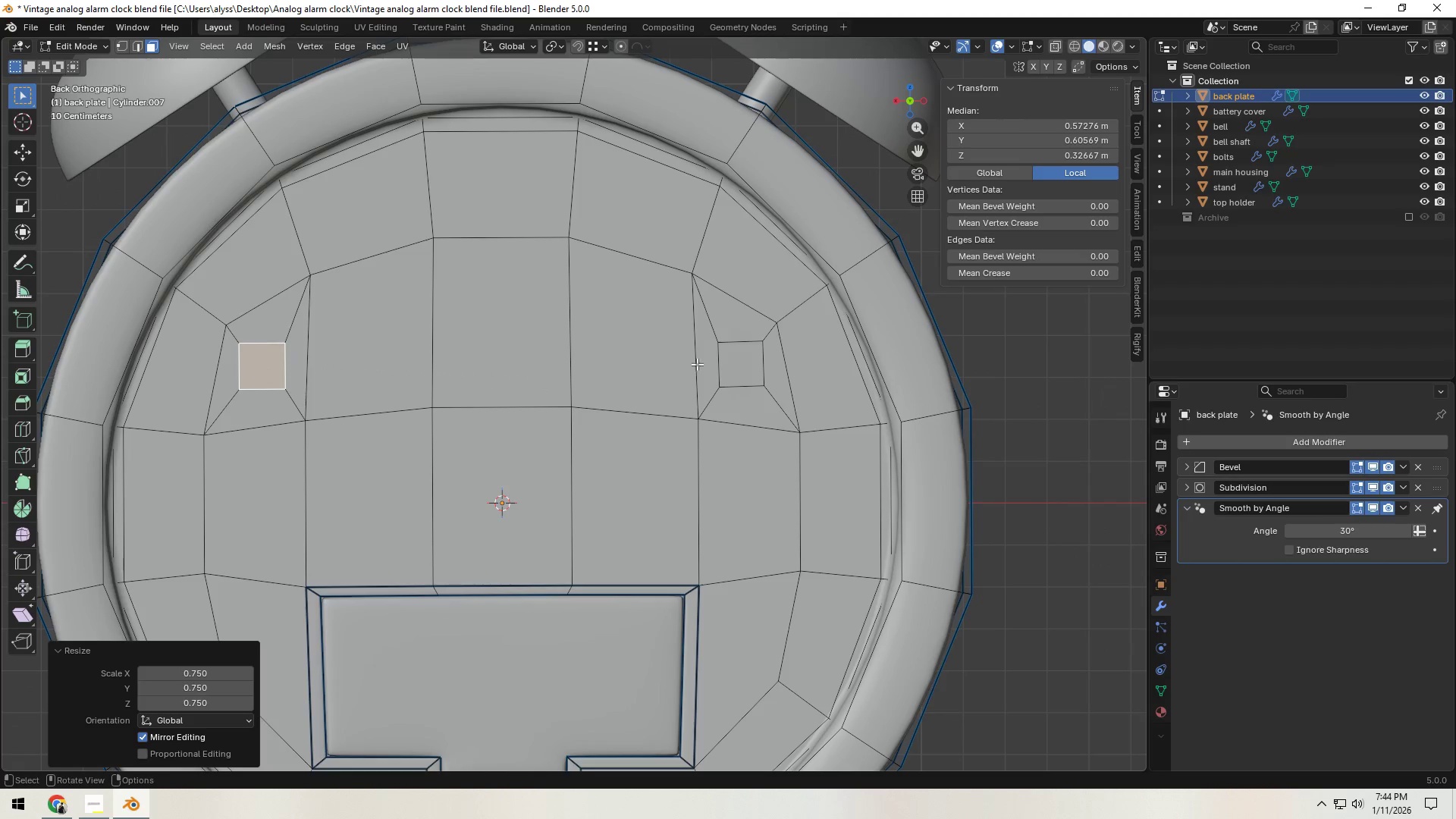 
hold_key(key=ShiftLeft, duration=0.48)
left_click([733, 367])
 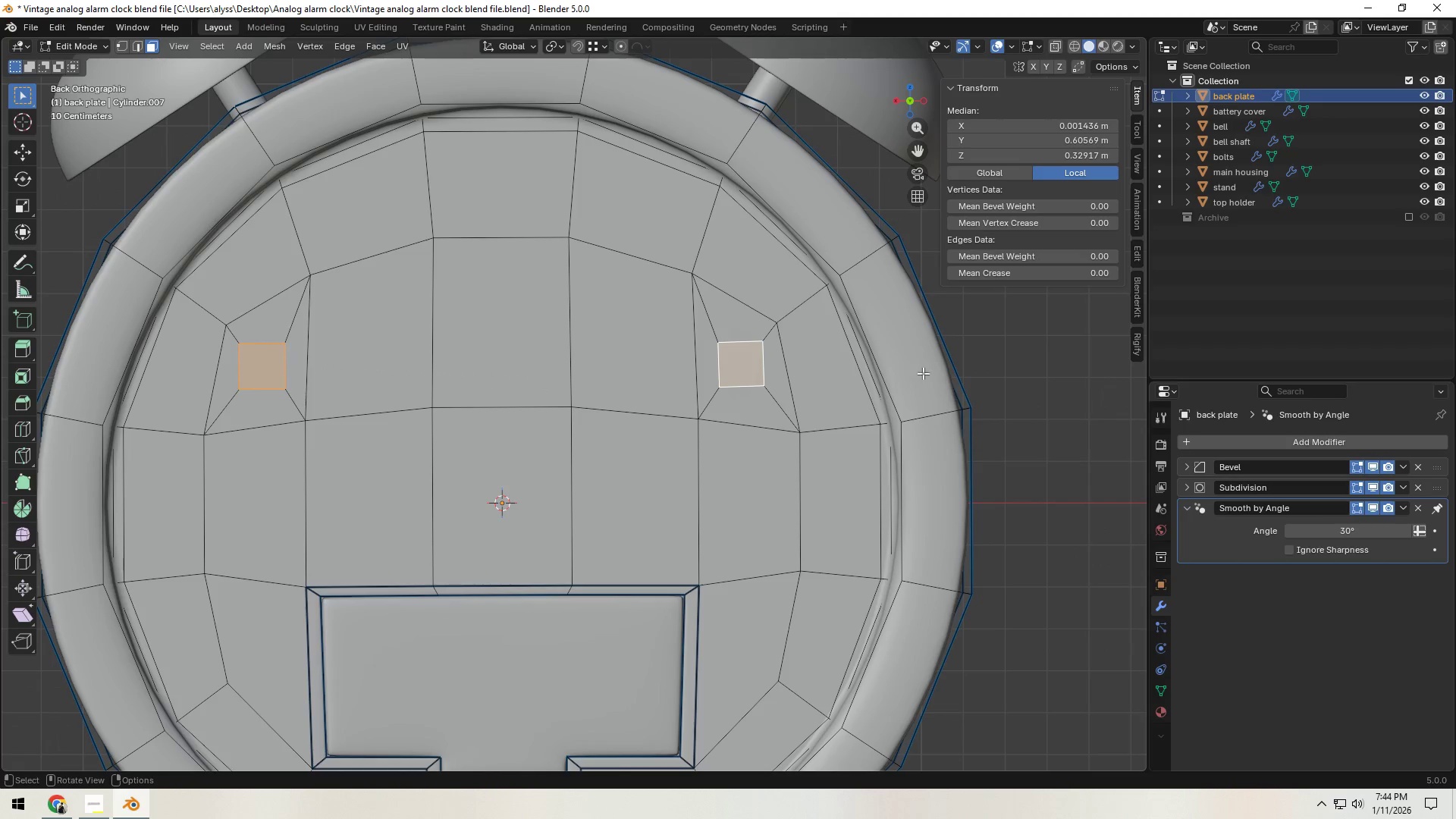 
key(I)
 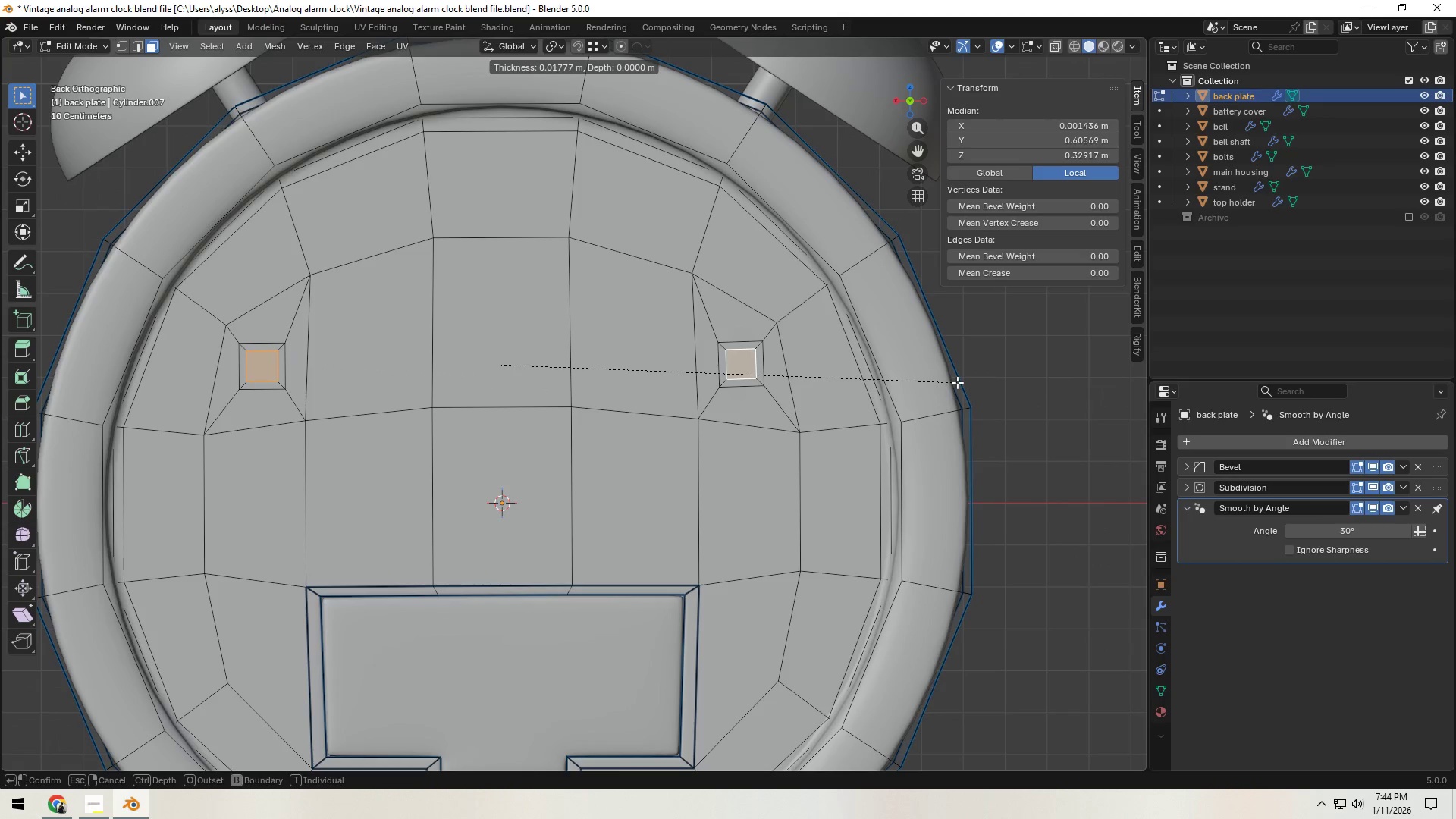 
left_click([957, 382])
 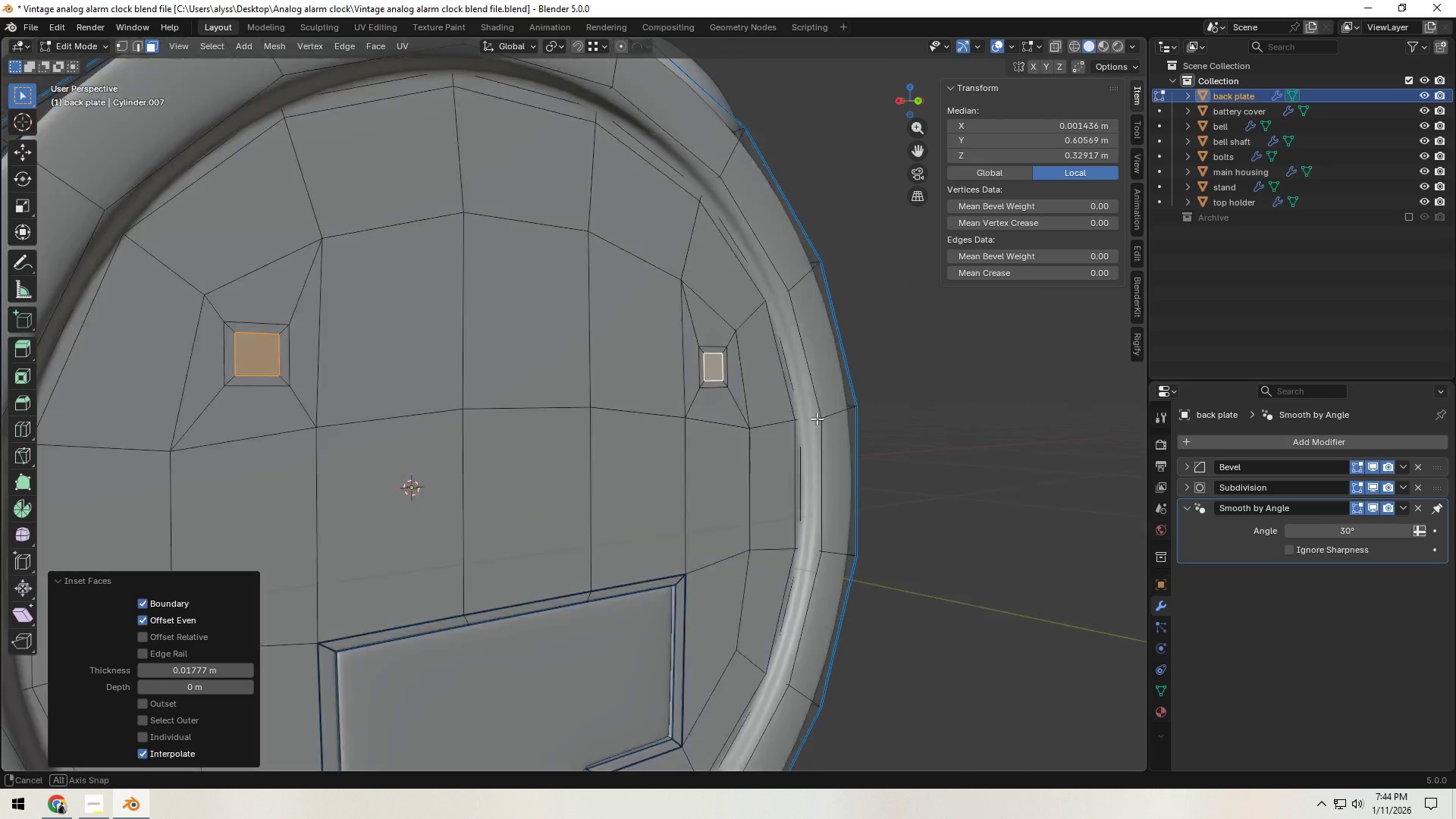 
key(E)
 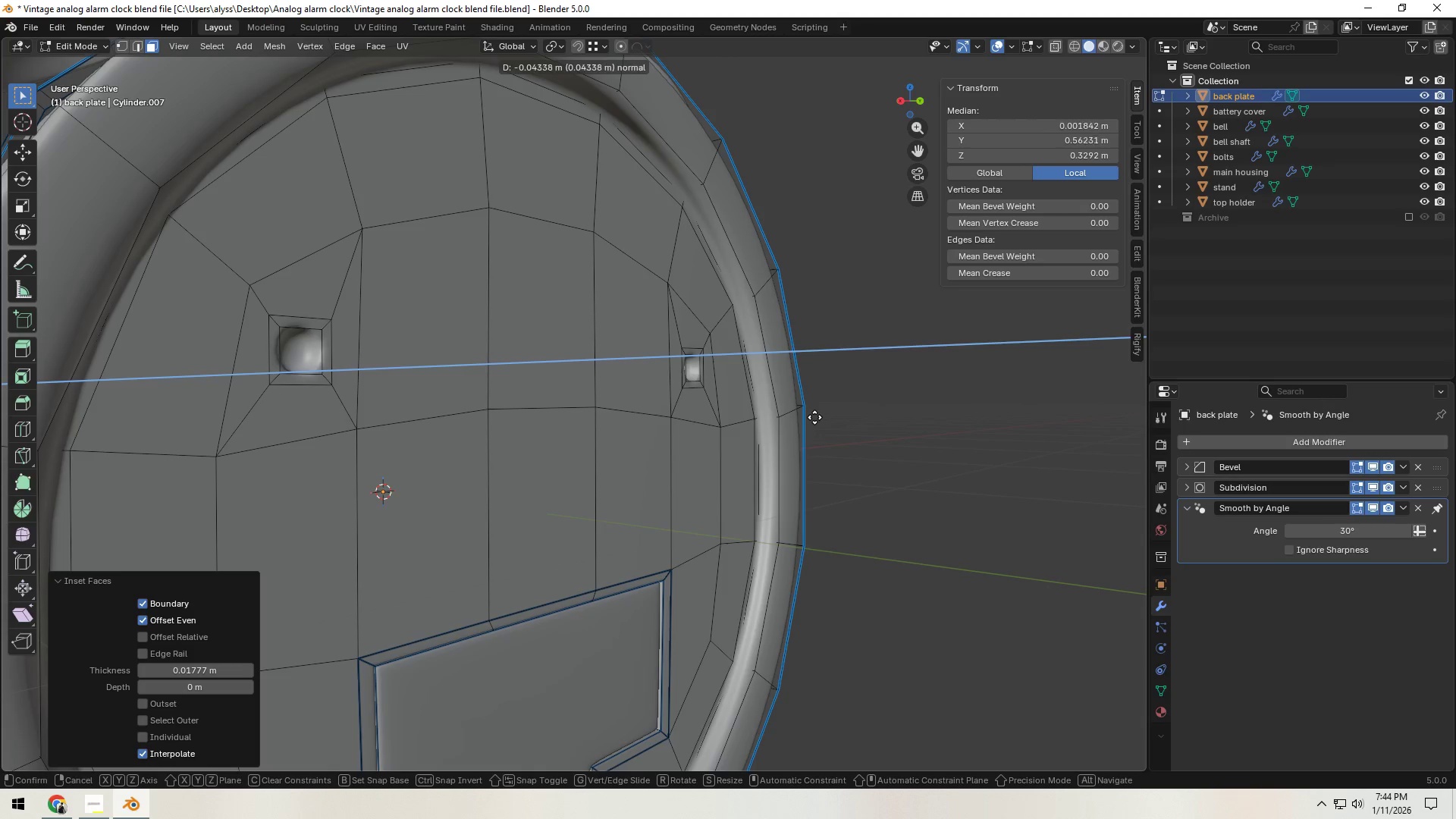 
left_click([813, 417])
 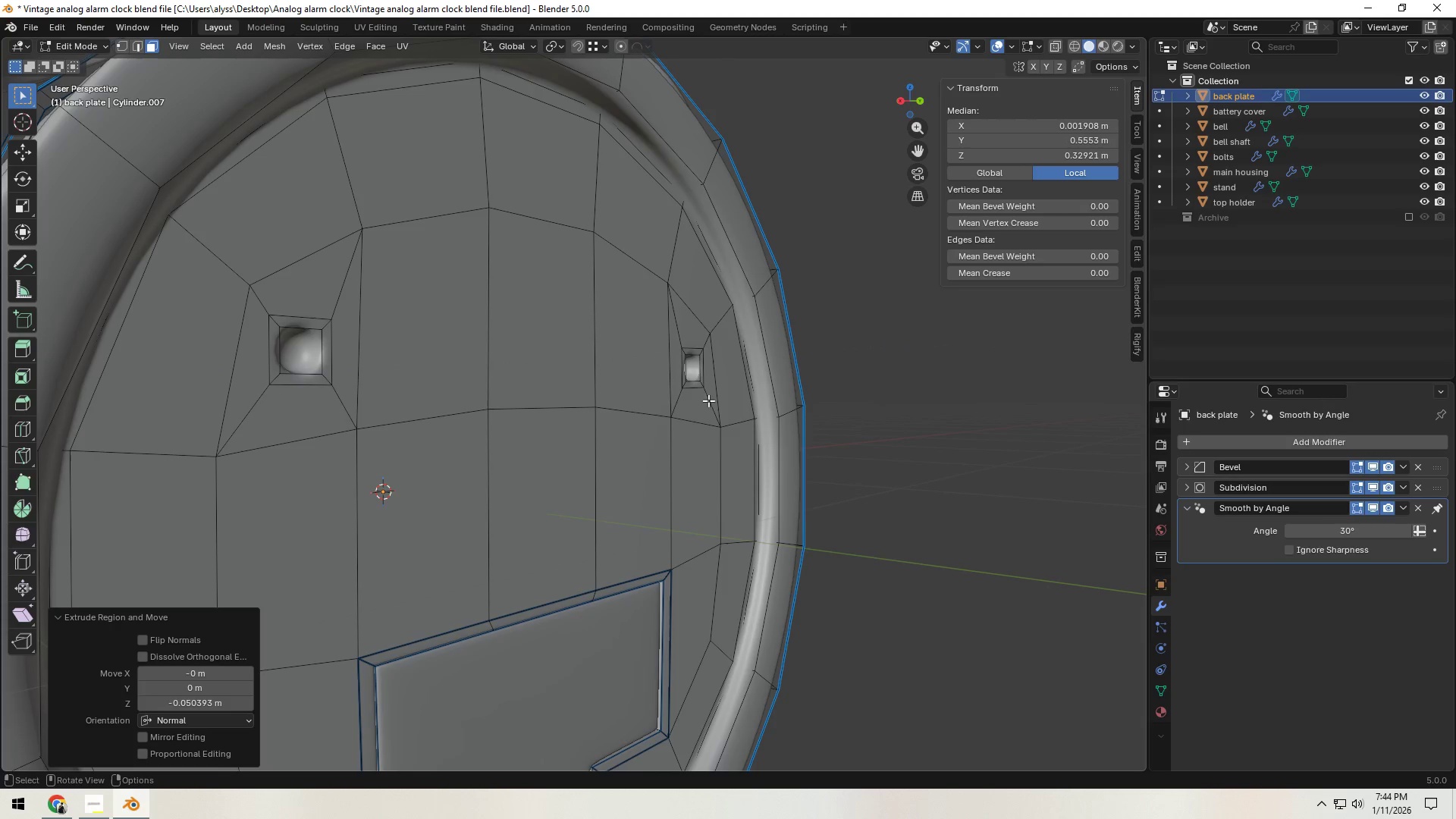 
hold_key(key=AltLeft, duration=0.61)
left_click([695, 381])
 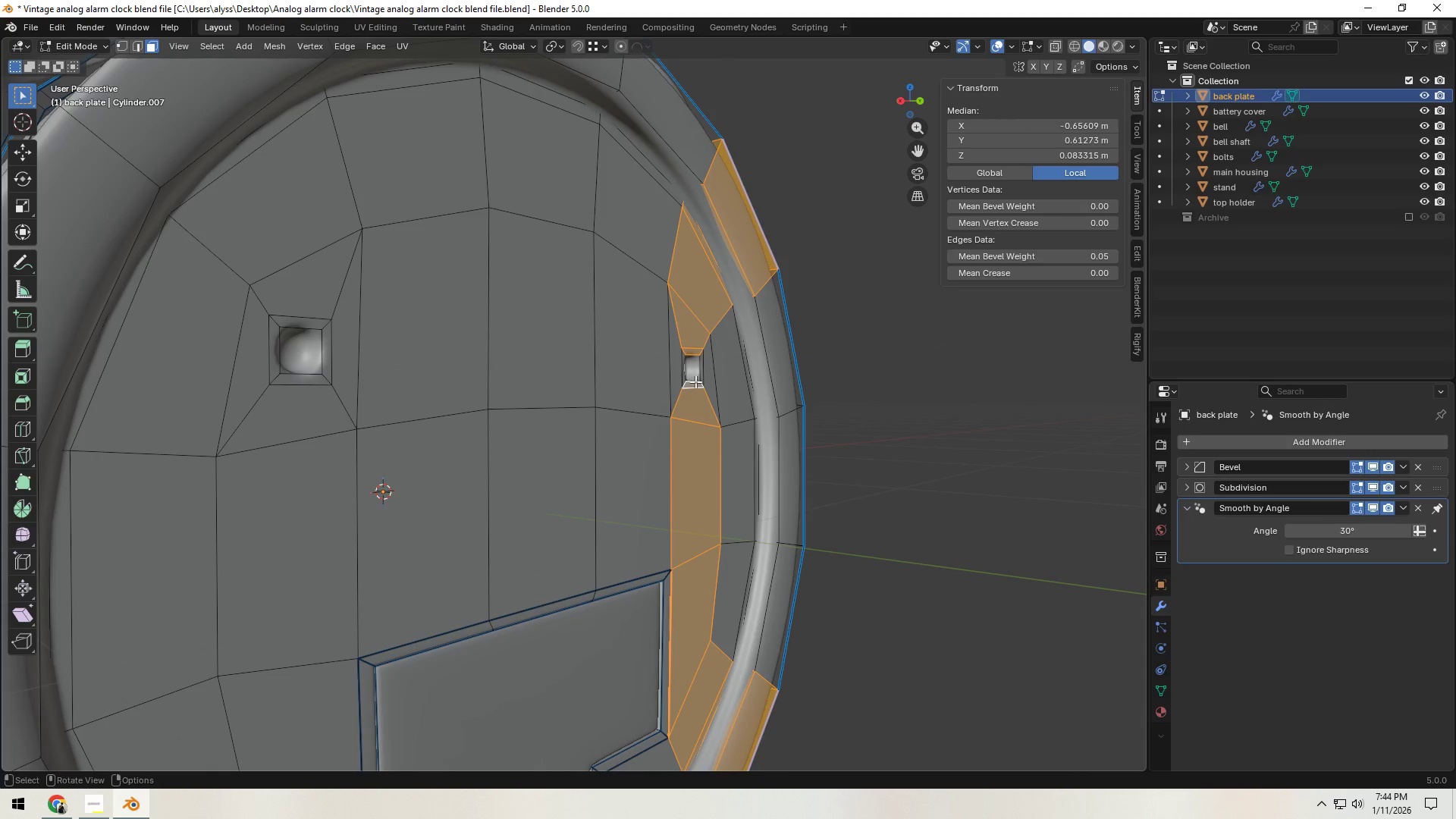 
key(2)
 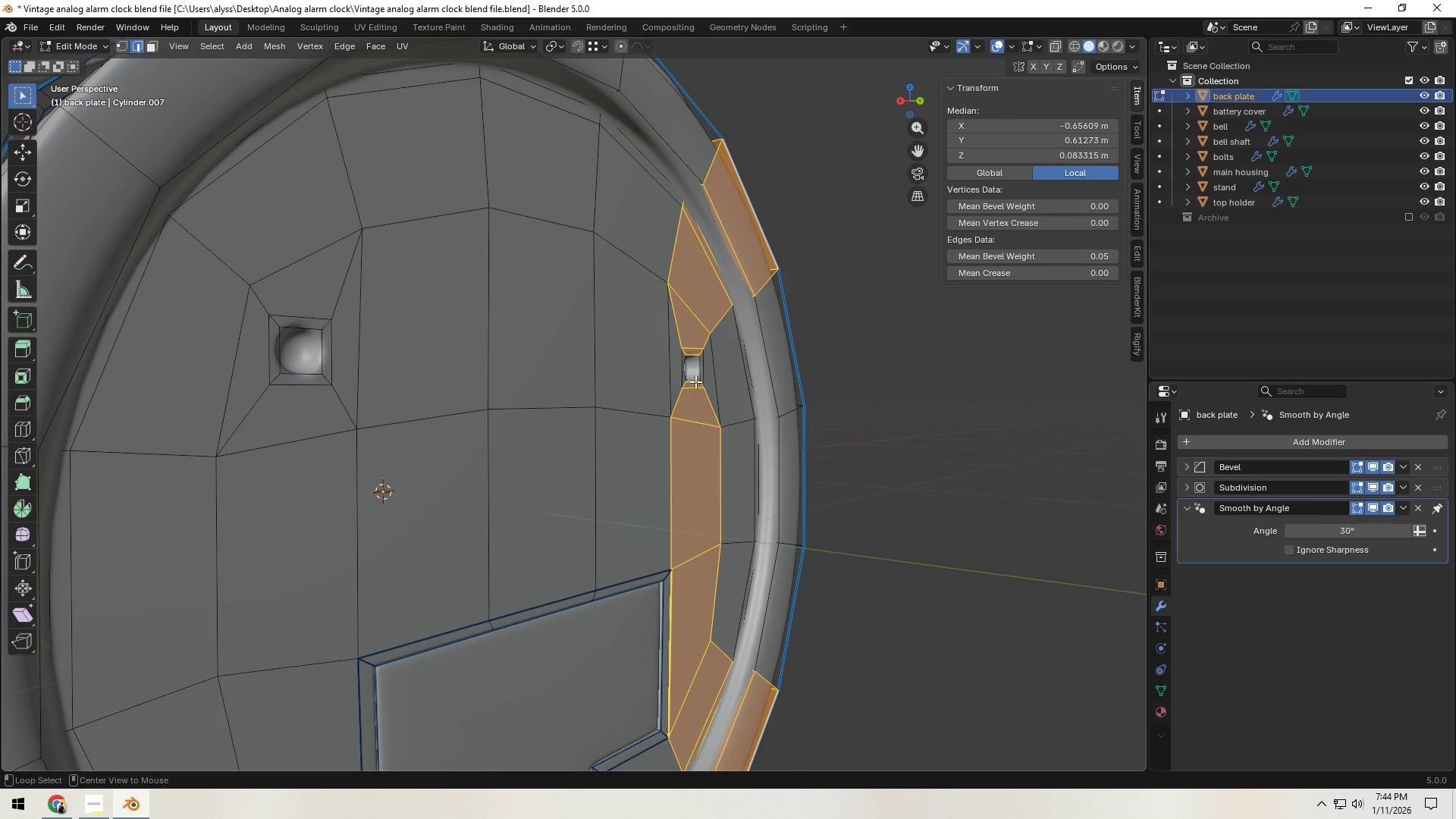 
hold_key(key=AltLeft, duration=1.74)
left_click([695, 381])
 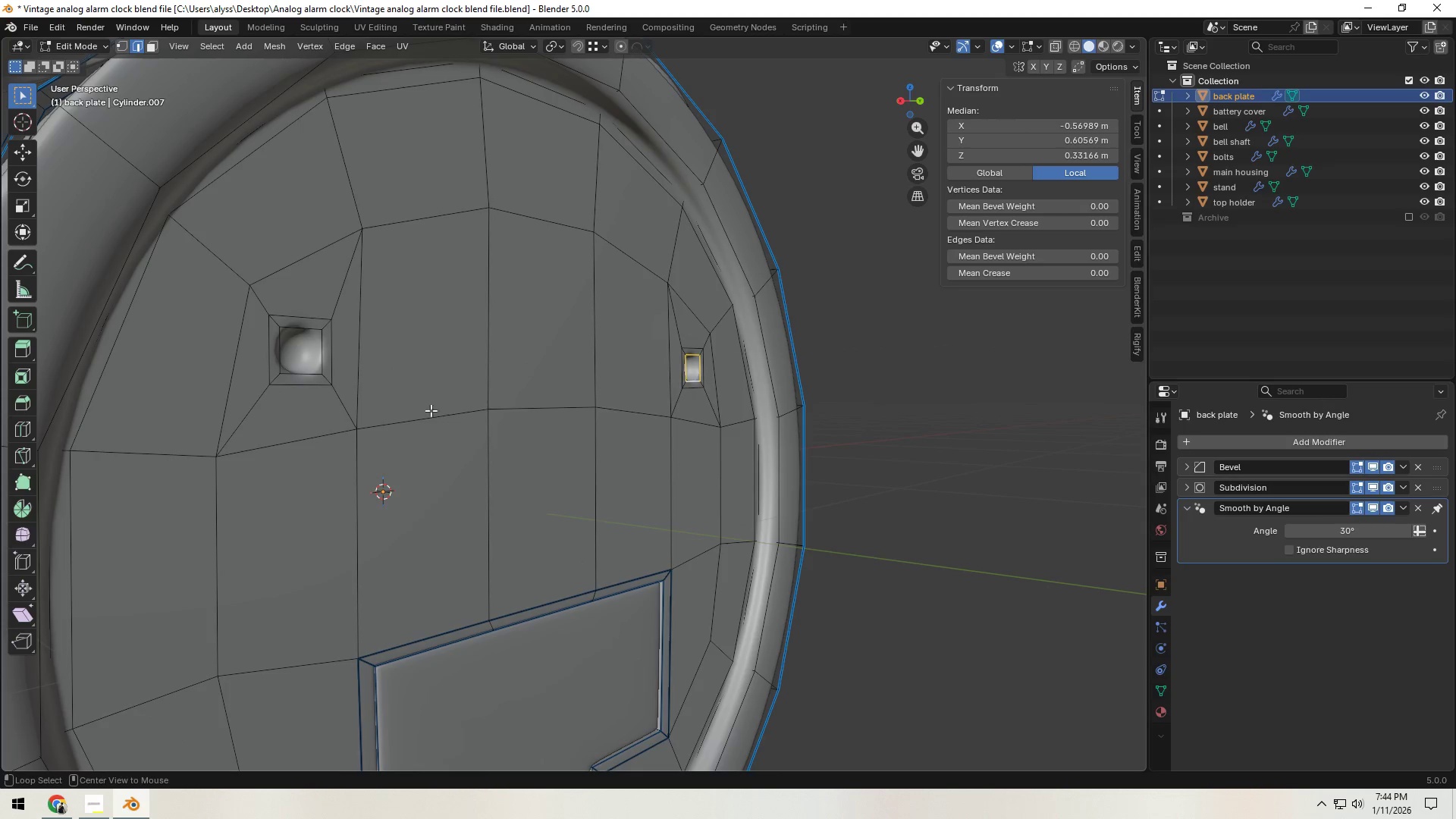 
hold_key(key=ShiftLeft, duration=1.09)
left_click([293, 372])
 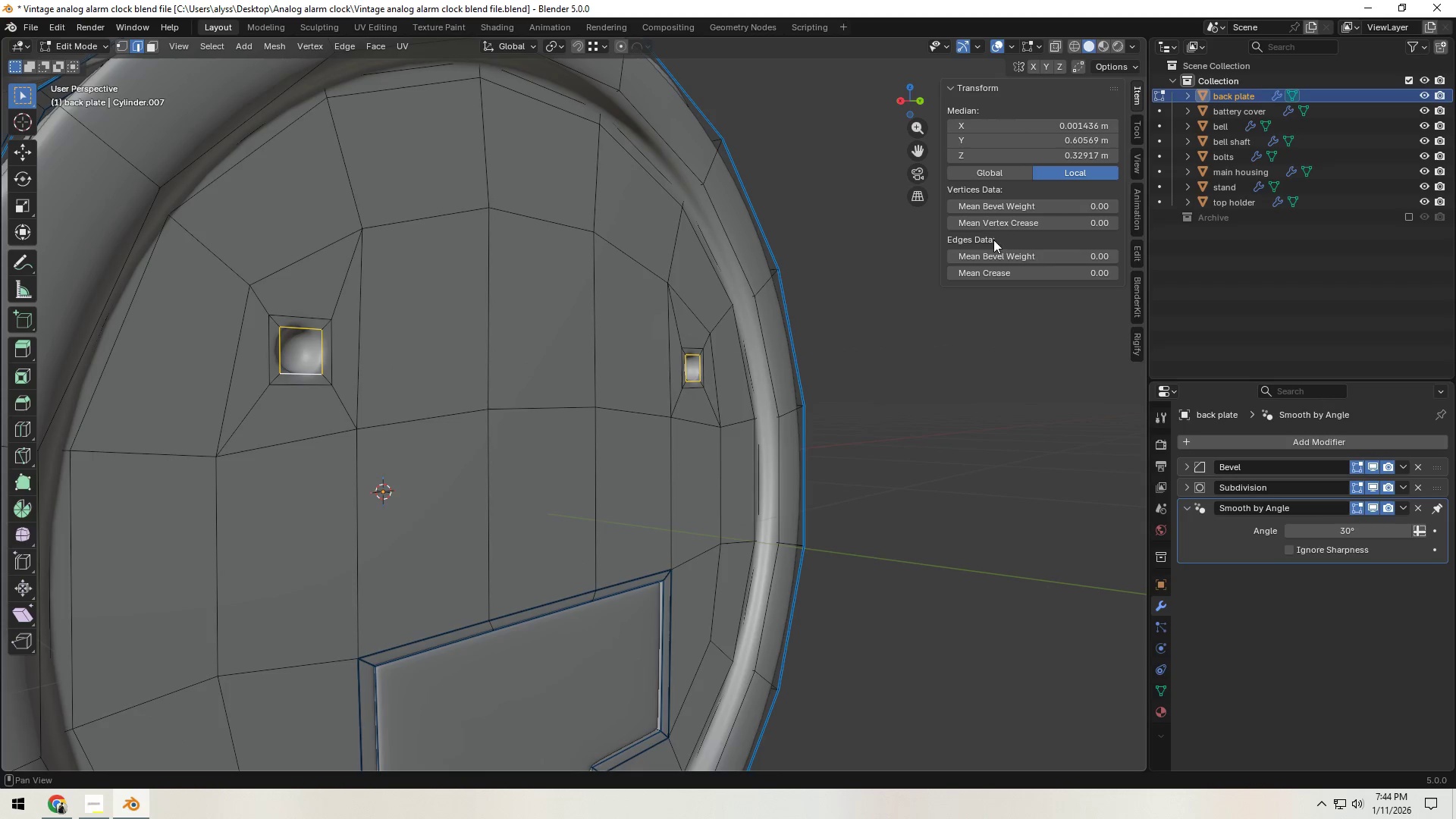 
left_click([1012, 251])
 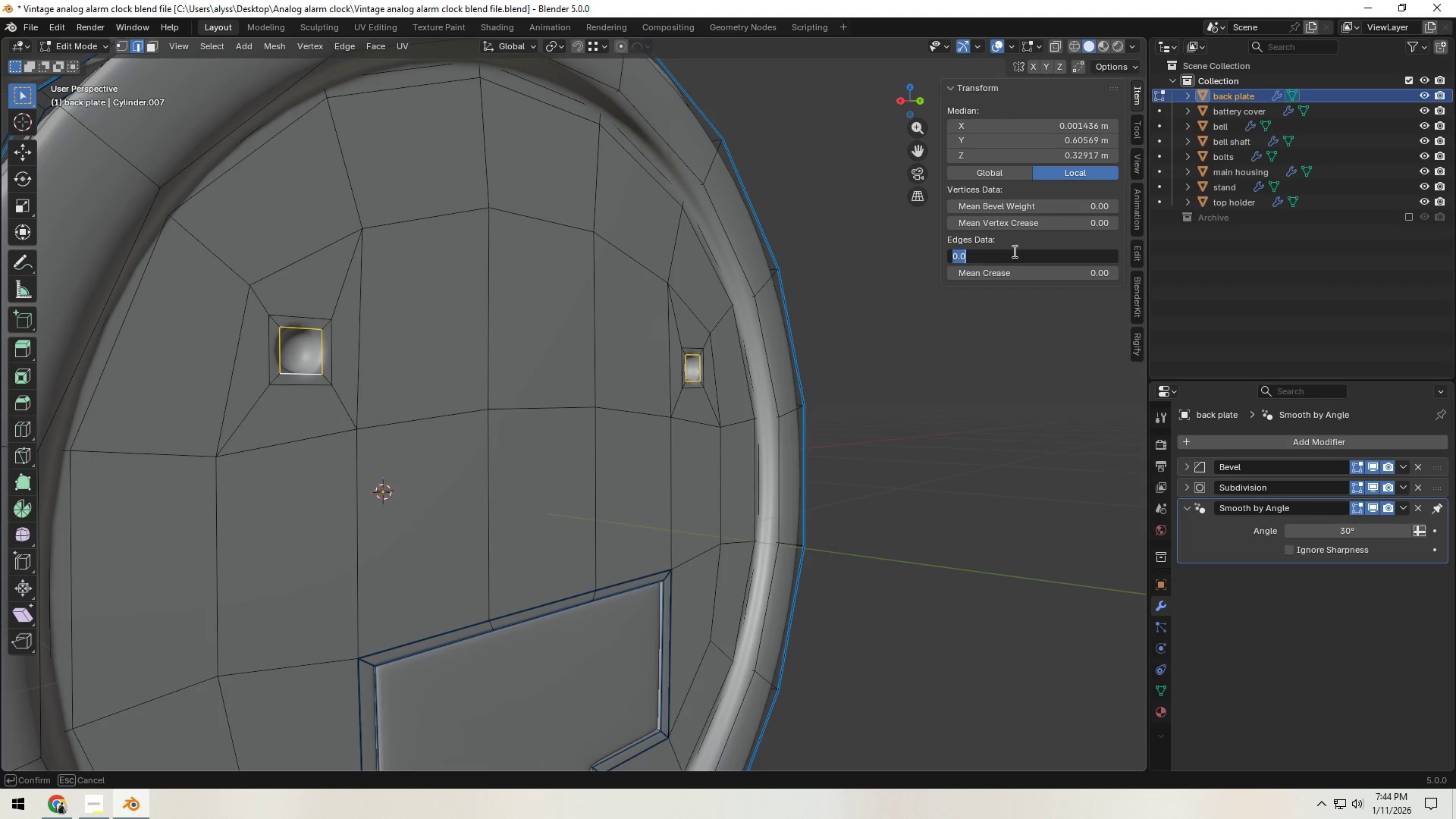 
key(NumpadDecimal)
 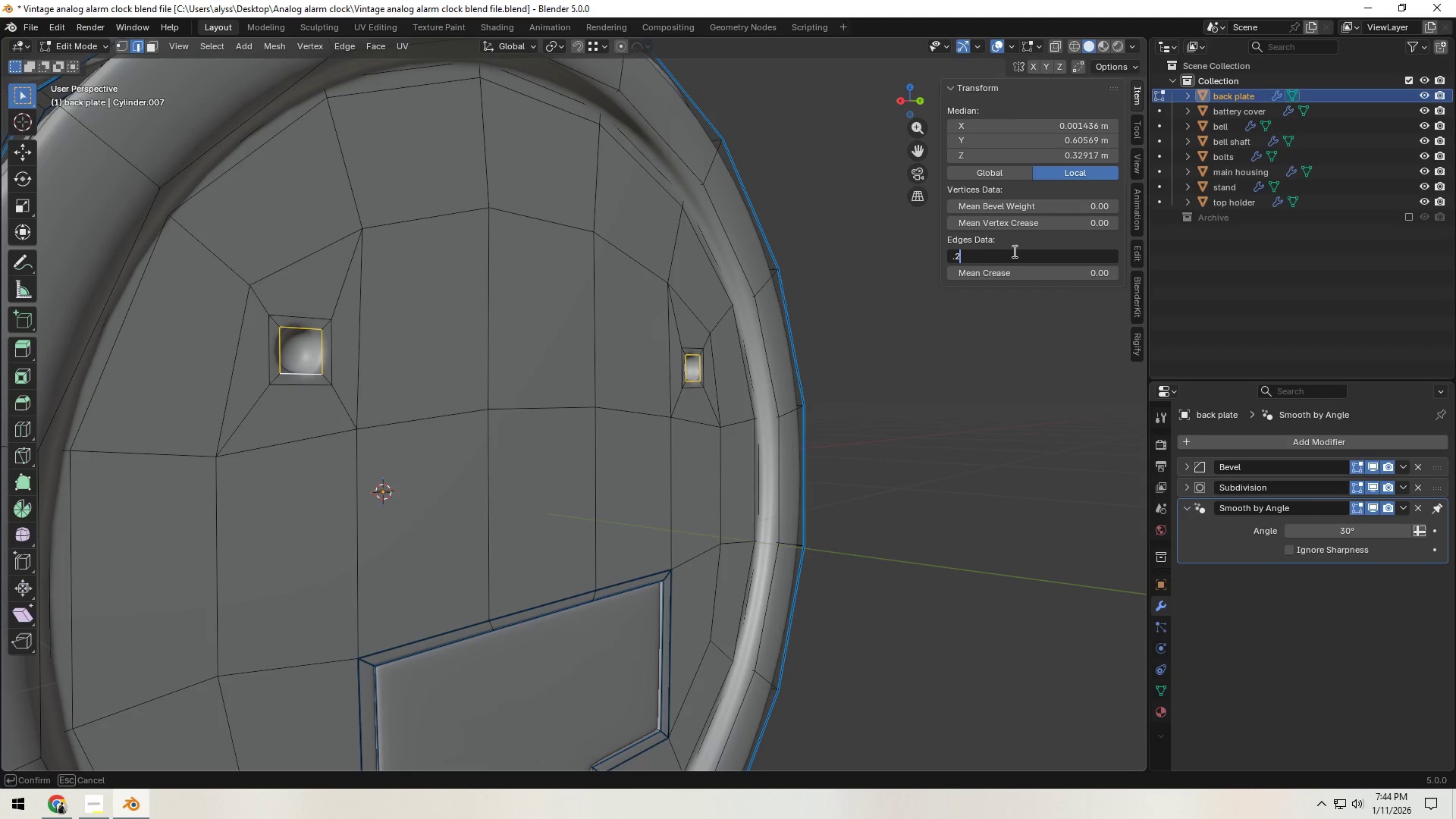 
key(Numpad2)
 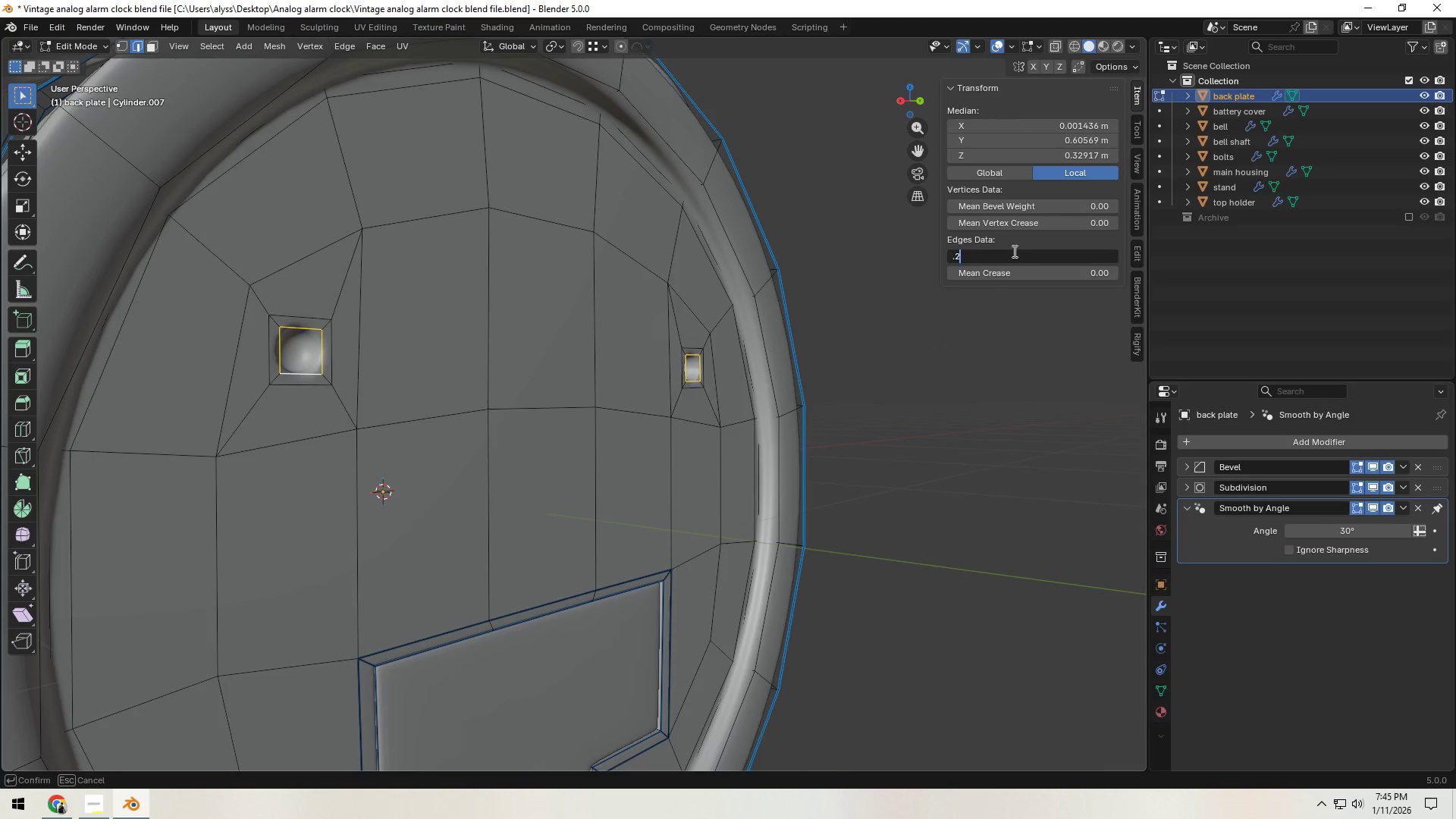 
key(NumpadEnter)
 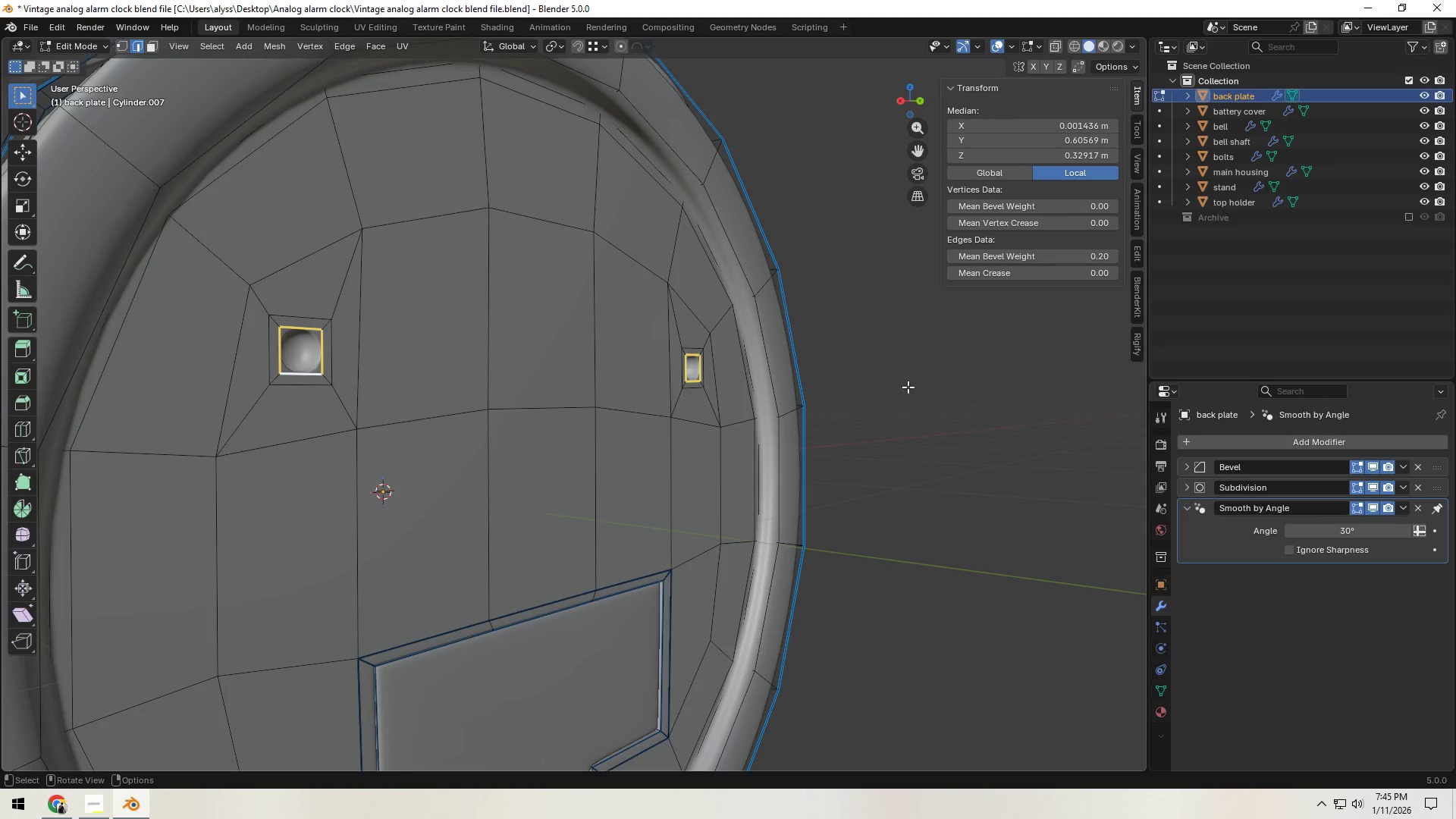 
left_click([917, 475])
 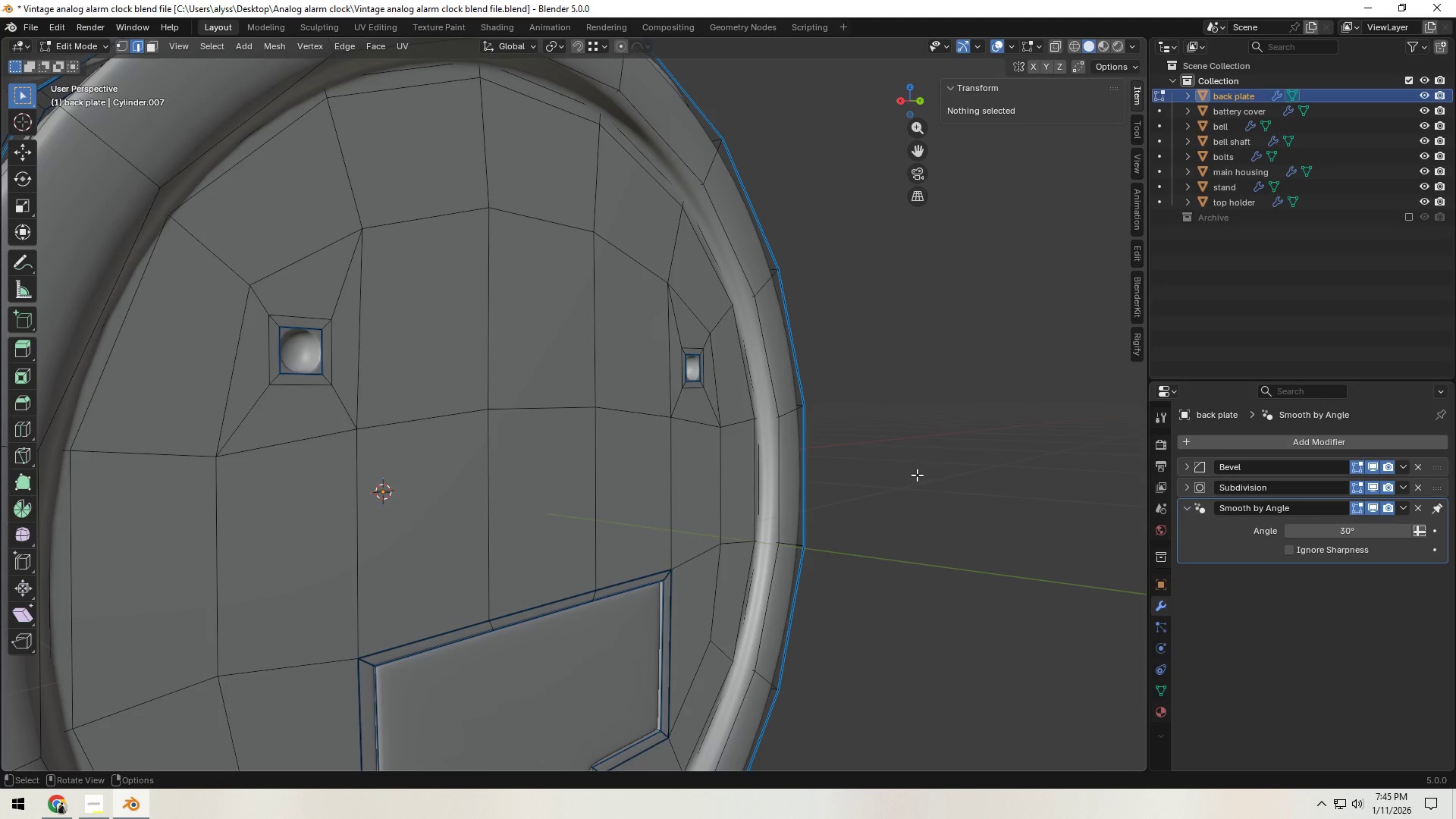 
key(Tab)
 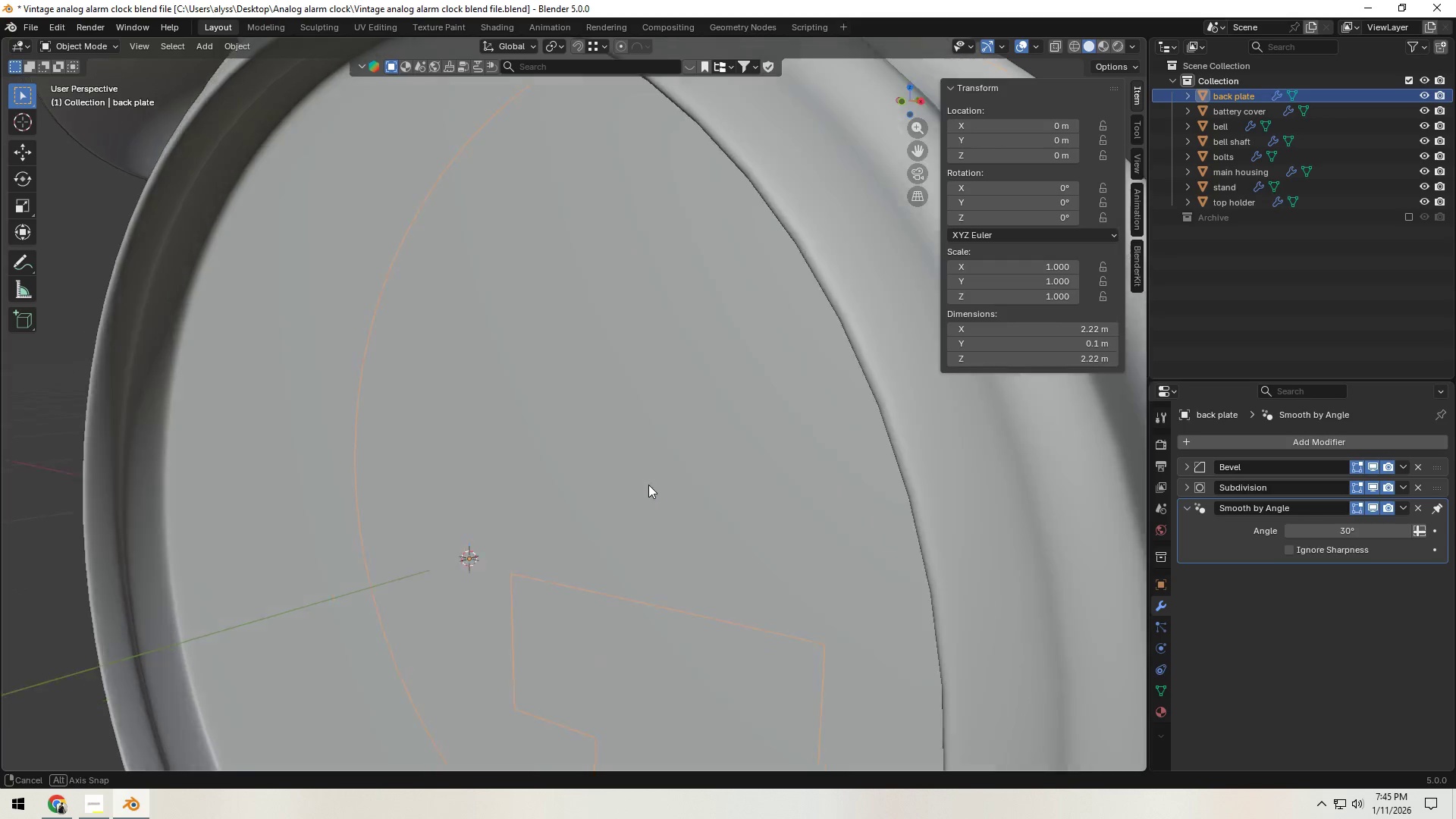 
key(Tab)
 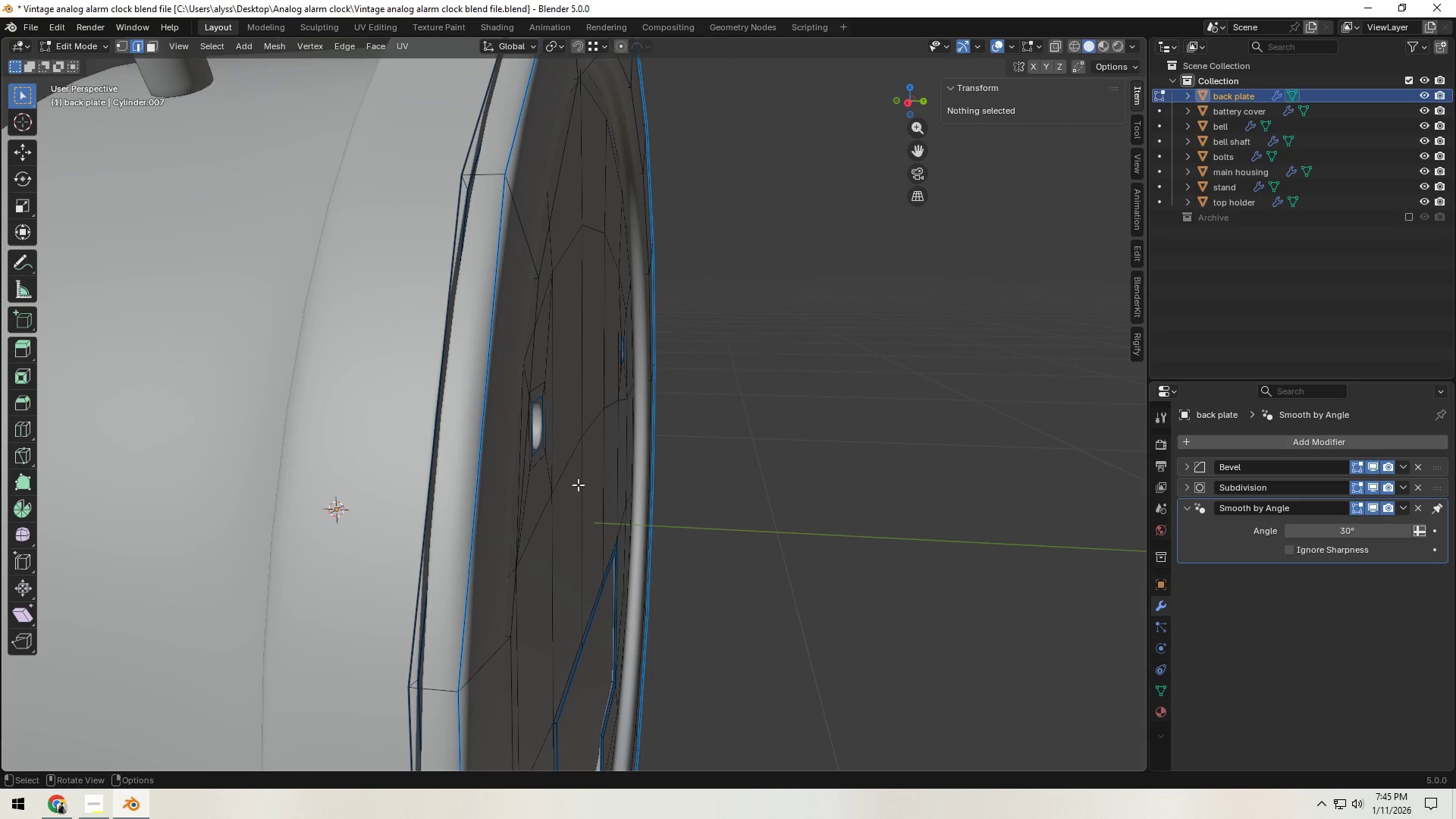 
key(Tab)
 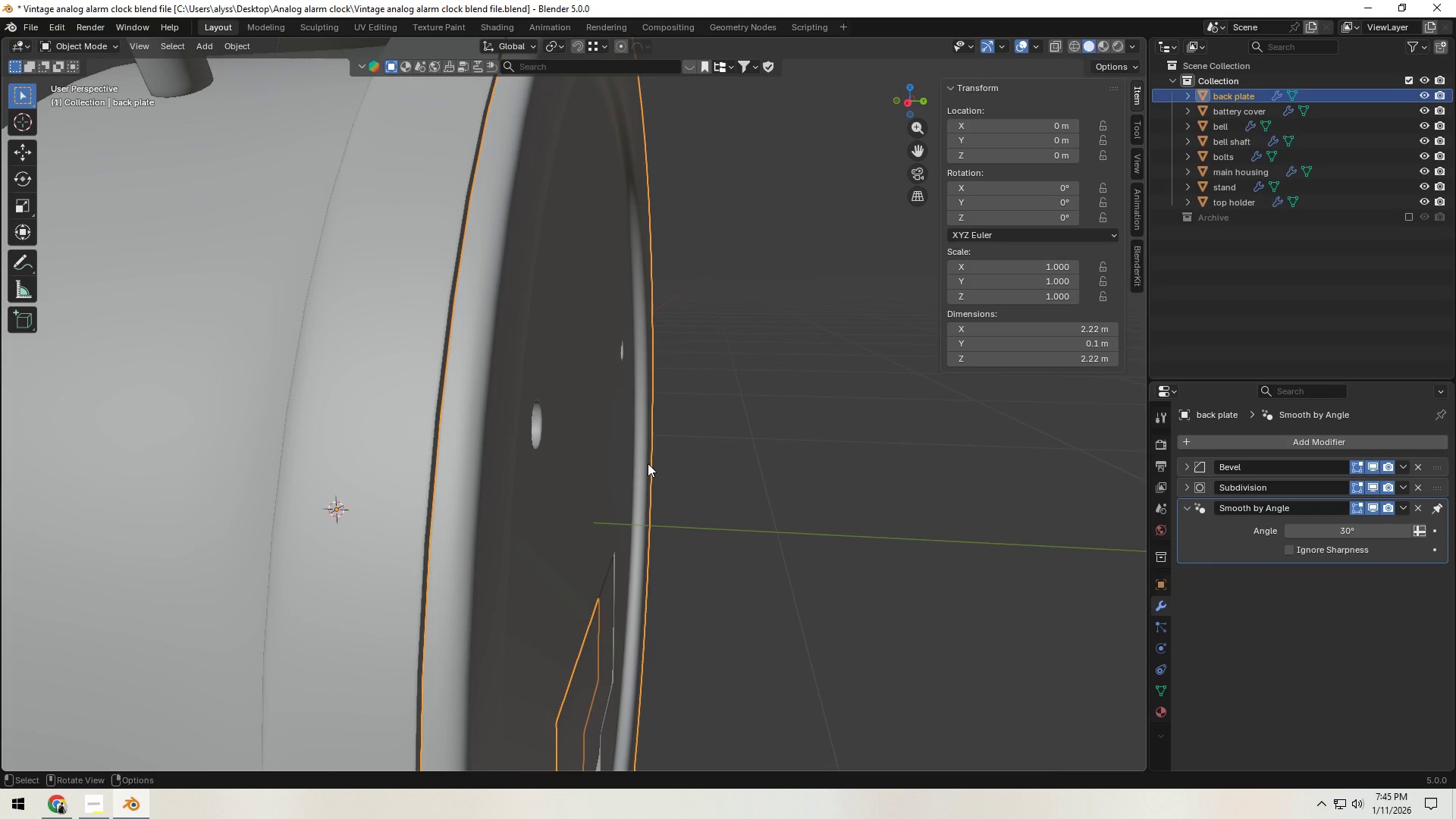 
key(Alt+H)
 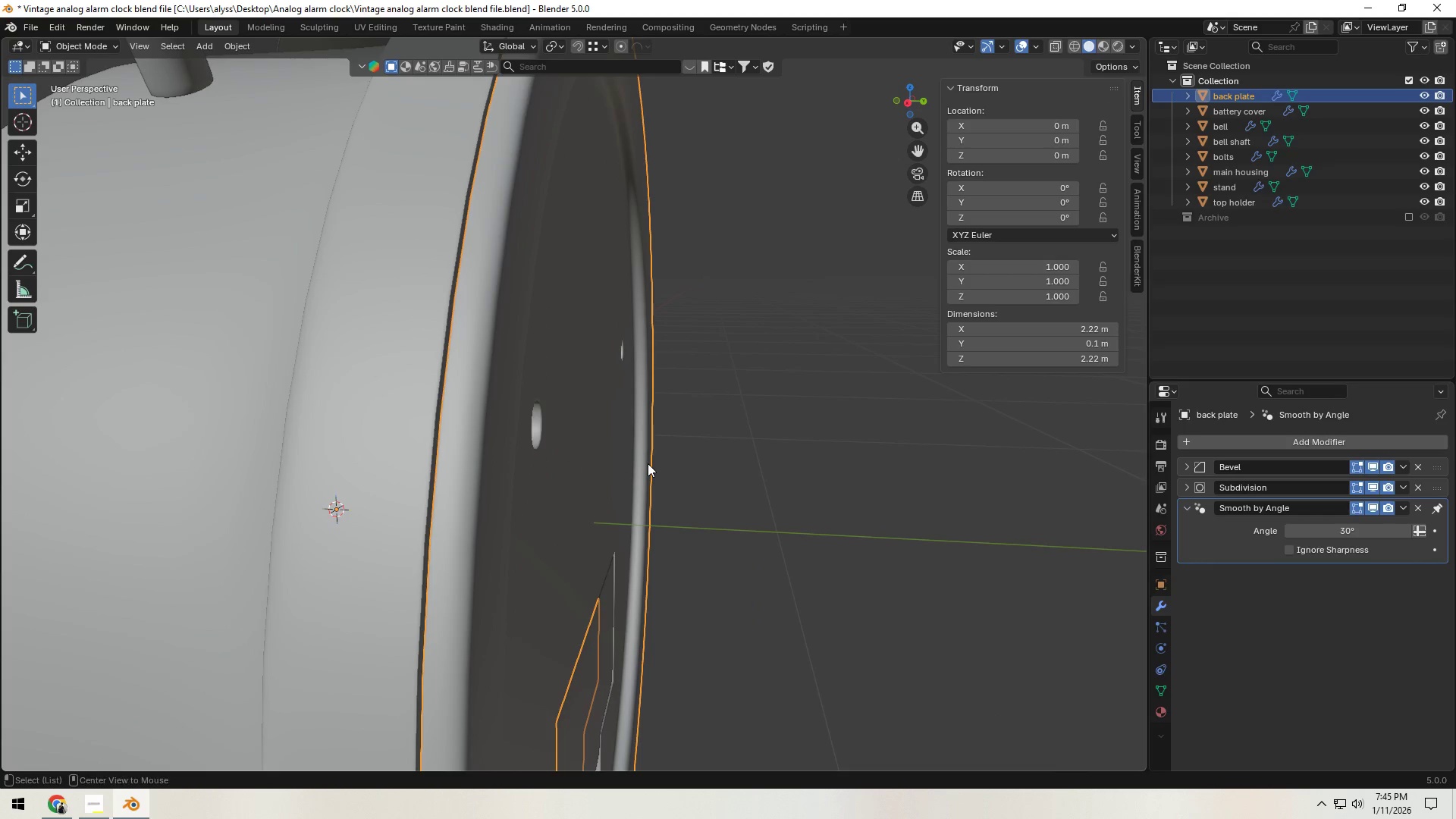 
key(Alt+AltLeft)
 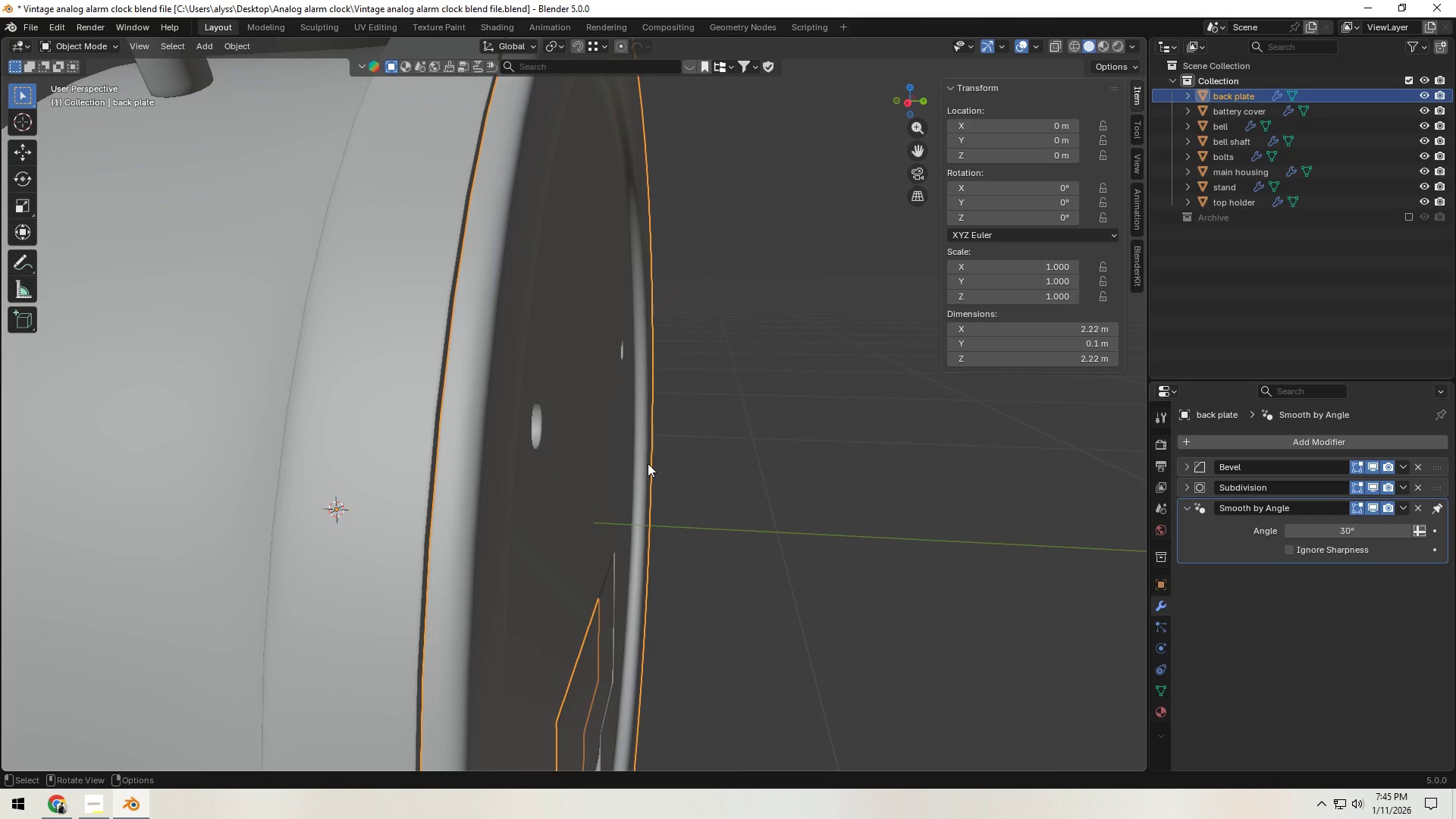 
key(Shift+ShiftLeft)
 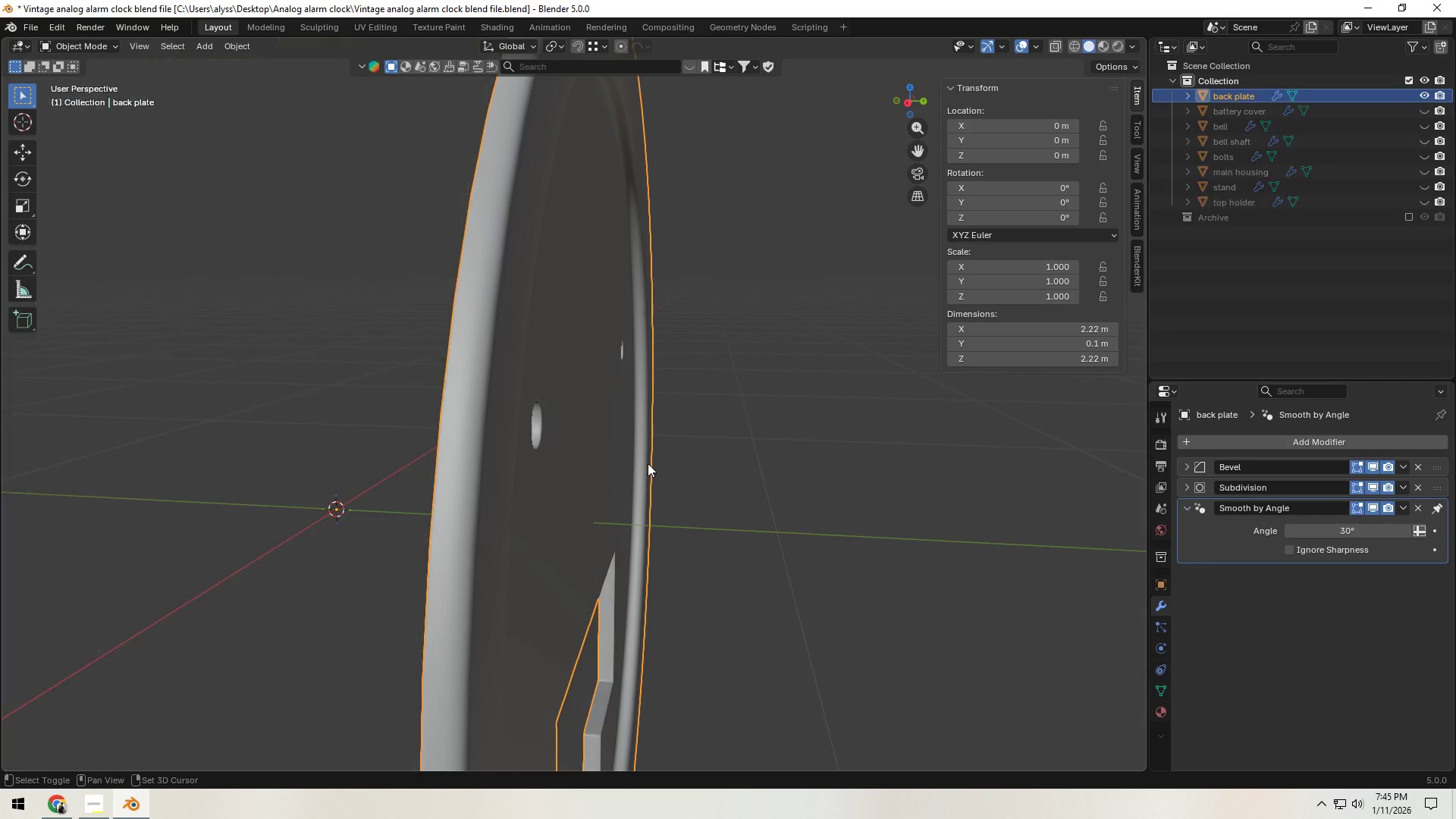 
key(Shift+H)
 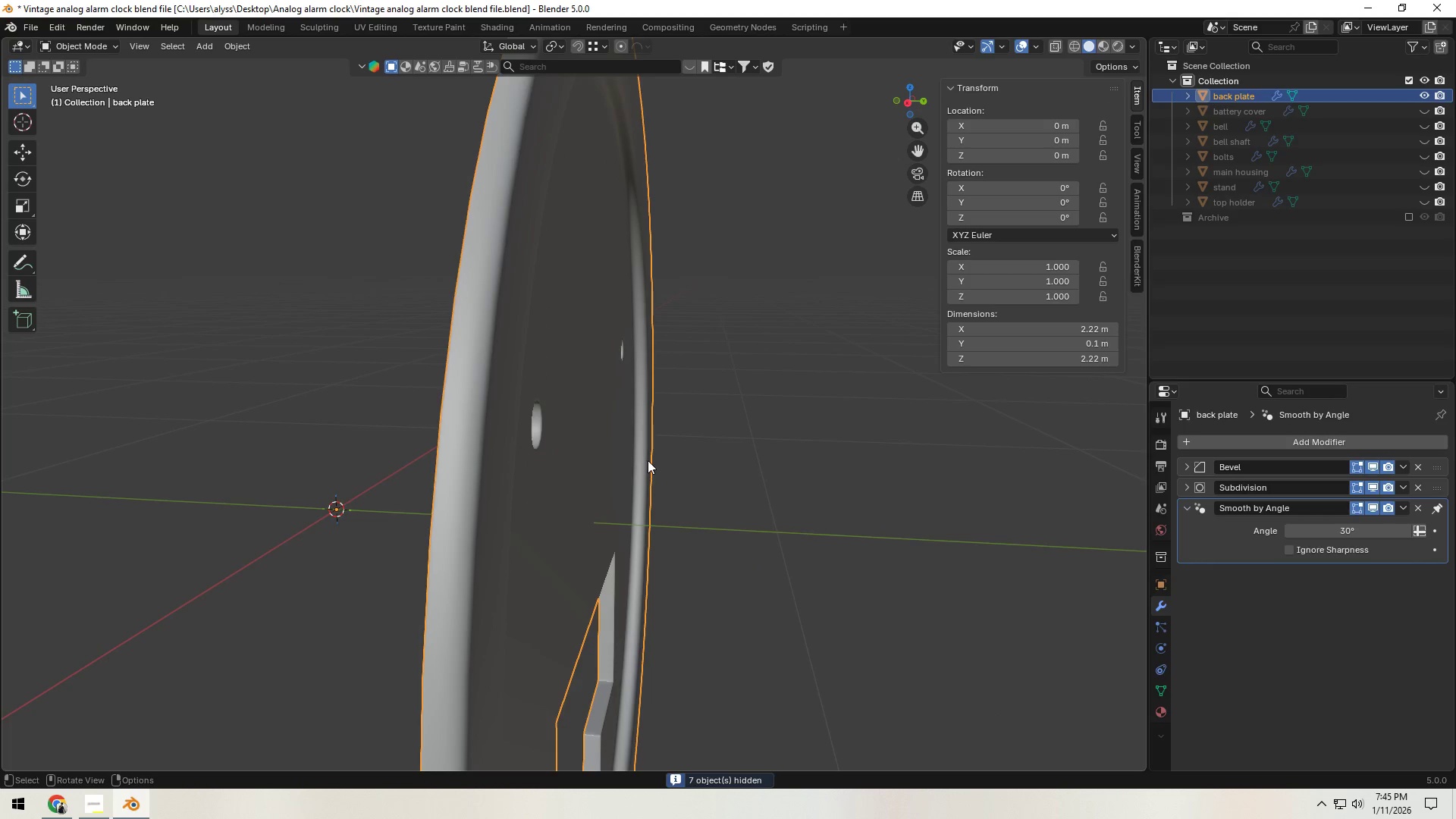 
key(Tab)
 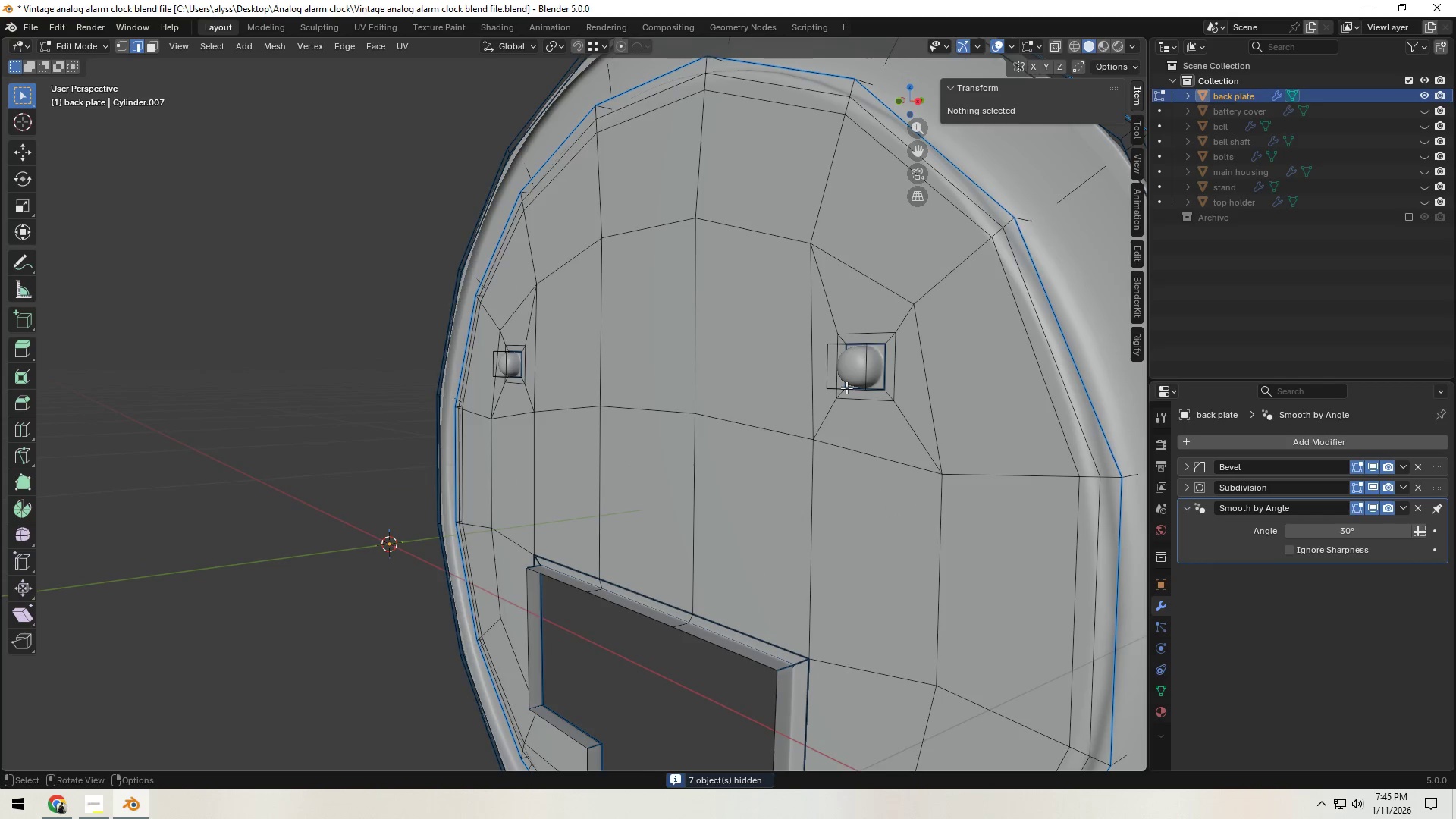 
key(3)
 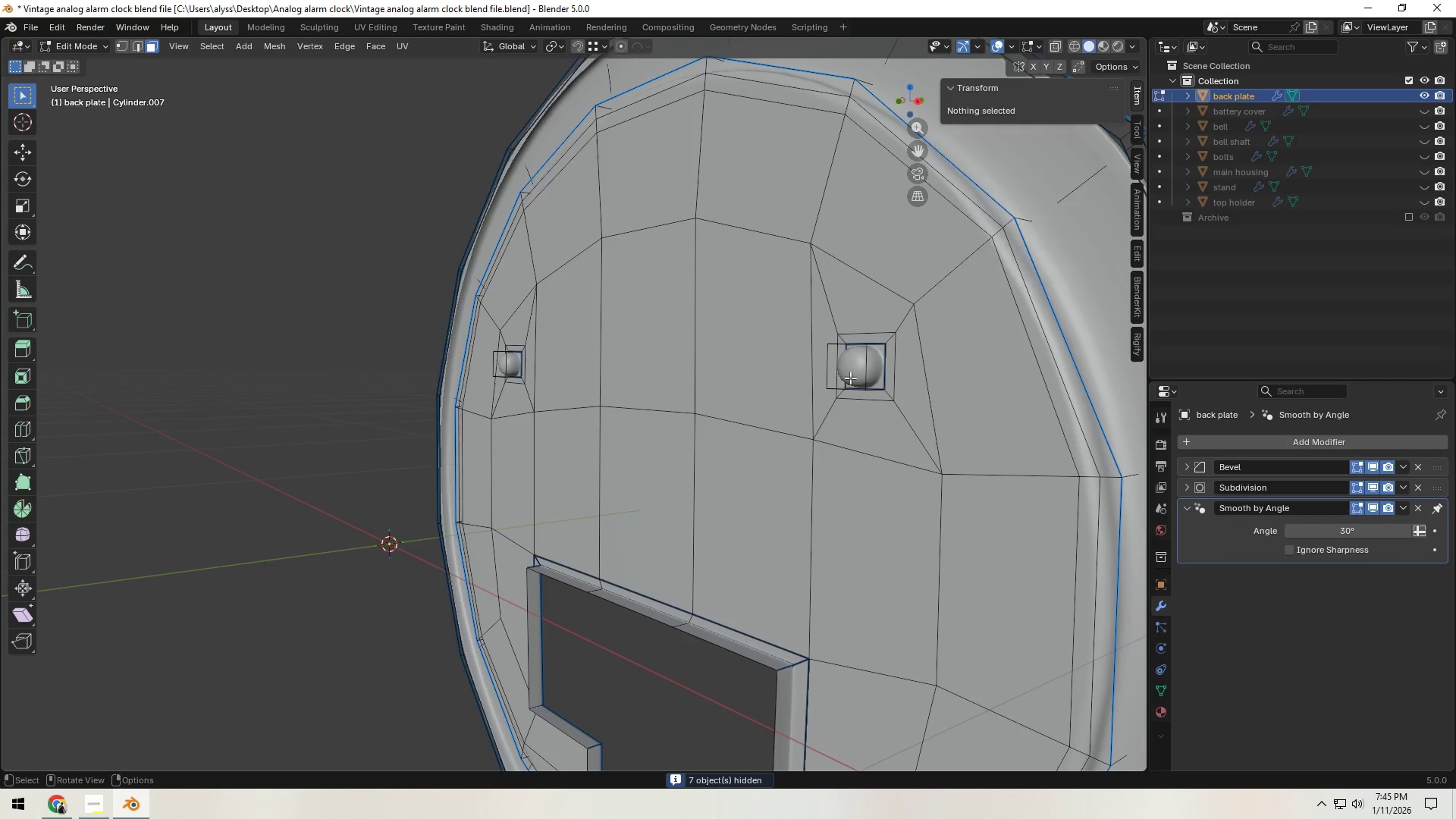 
left_click([850, 378])
 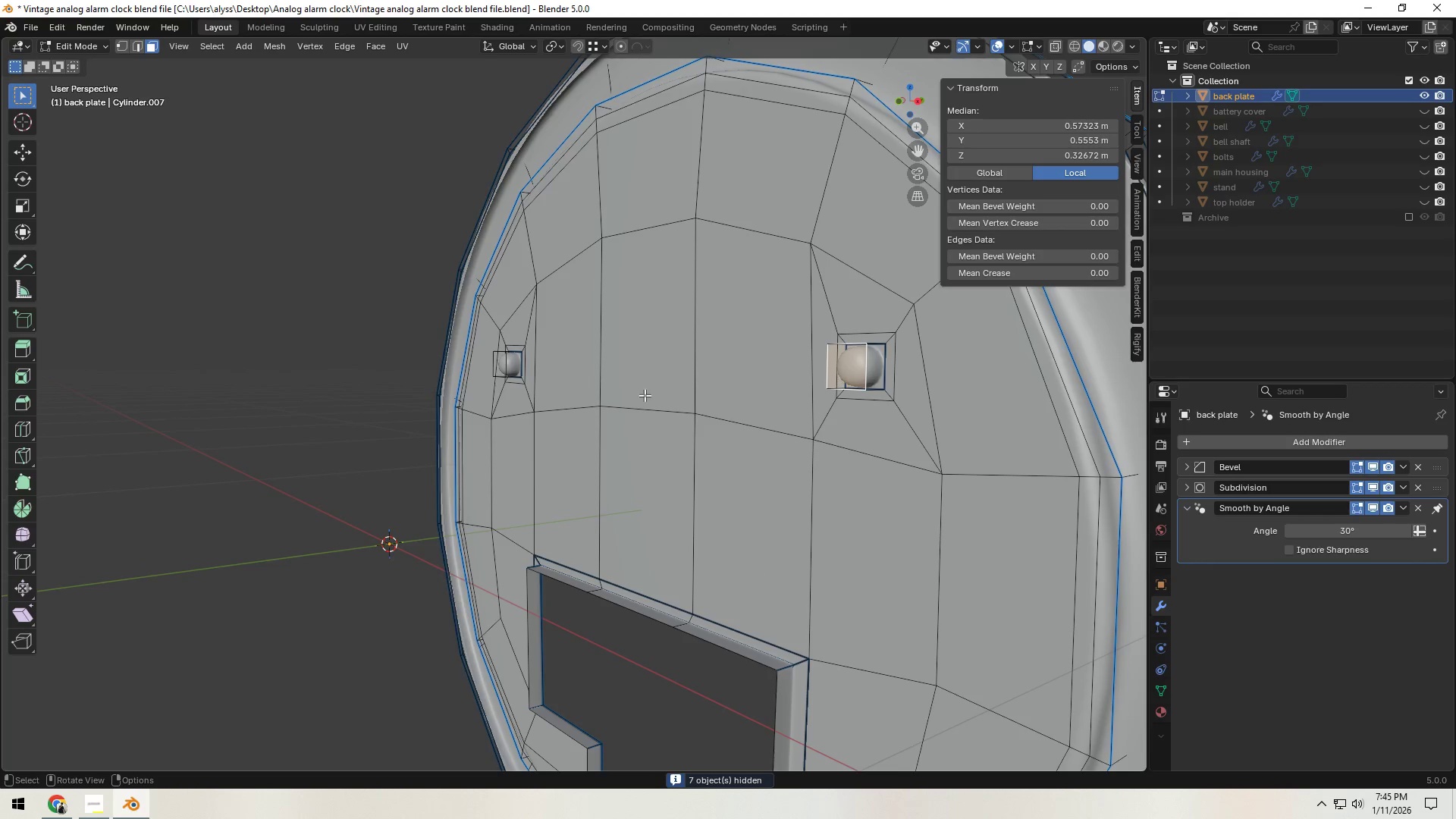 
hold_key(key=ShiftLeft, duration=0.84)
left_click([497, 363])
 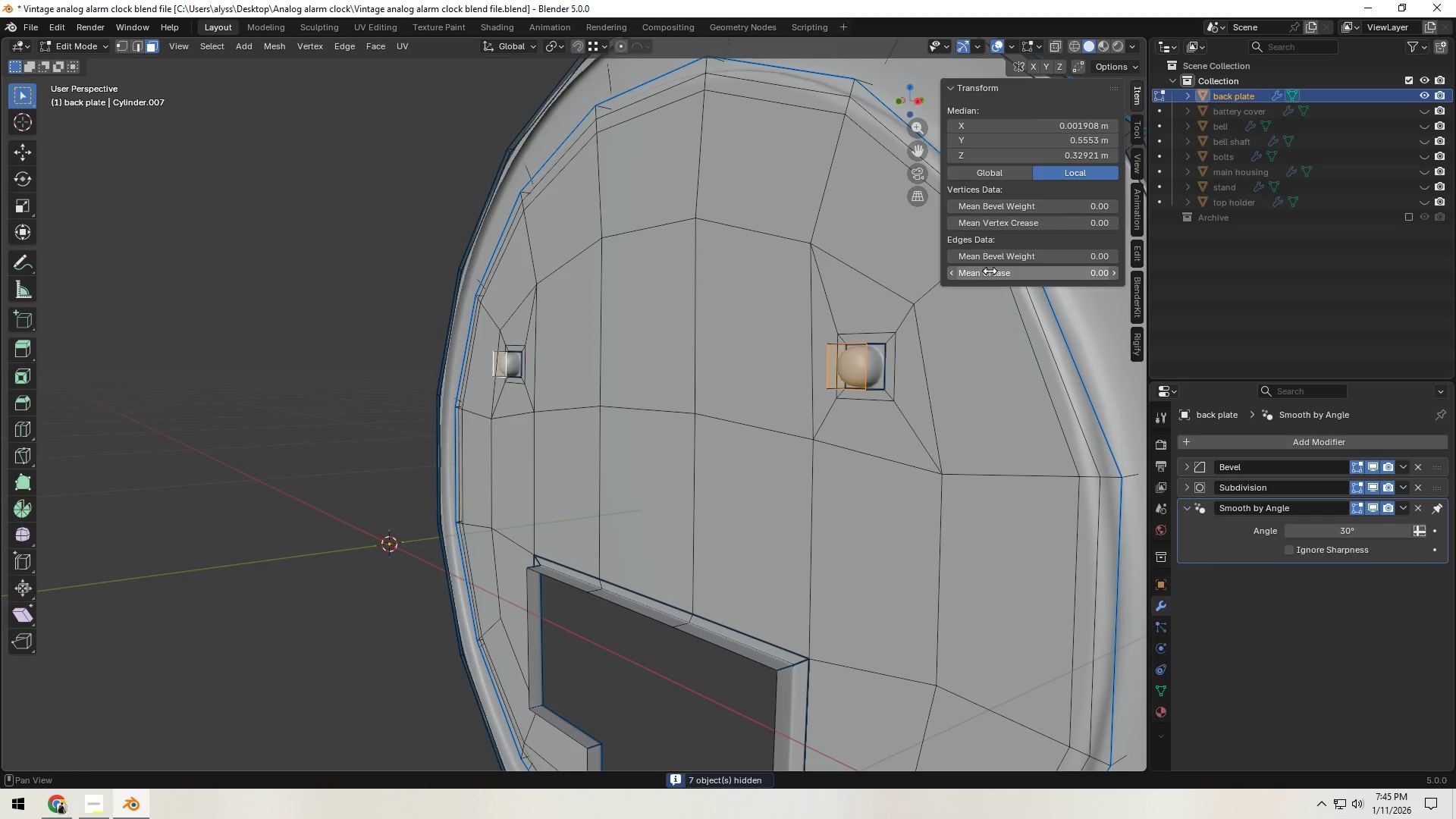 
left_click([1011, 259])
 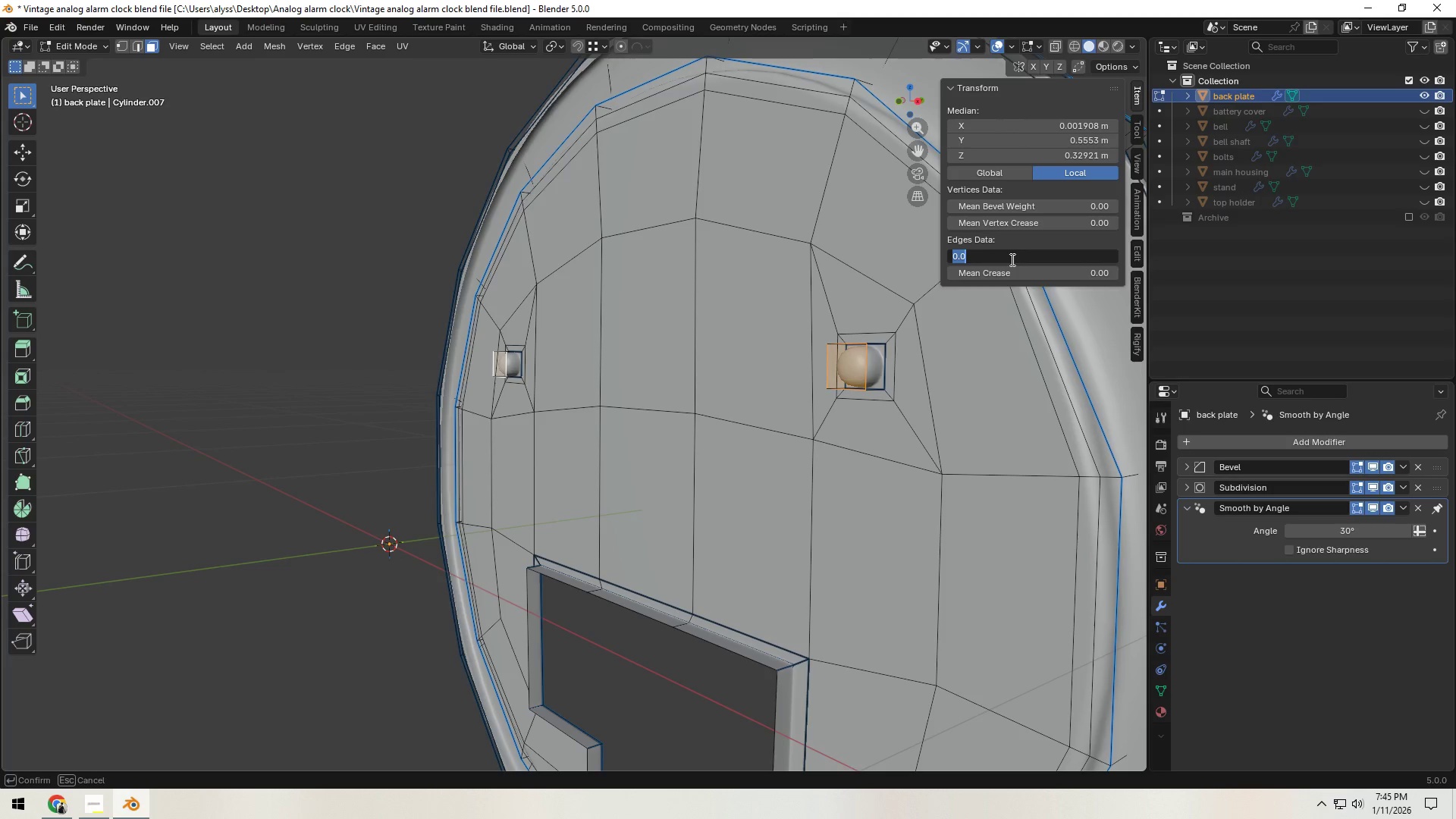 
key(NumpadDecimal)
 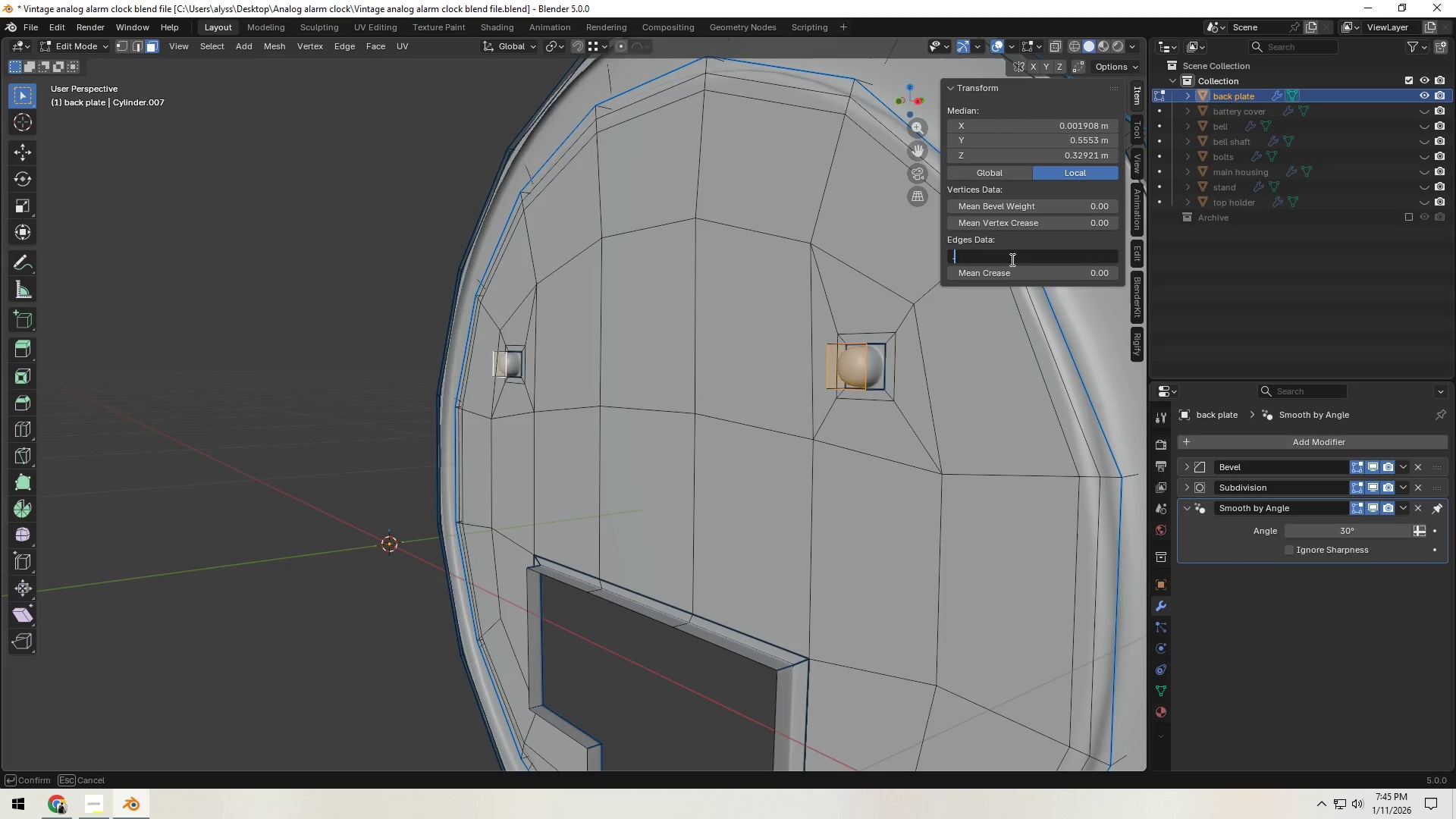 
key(Numpad2)
 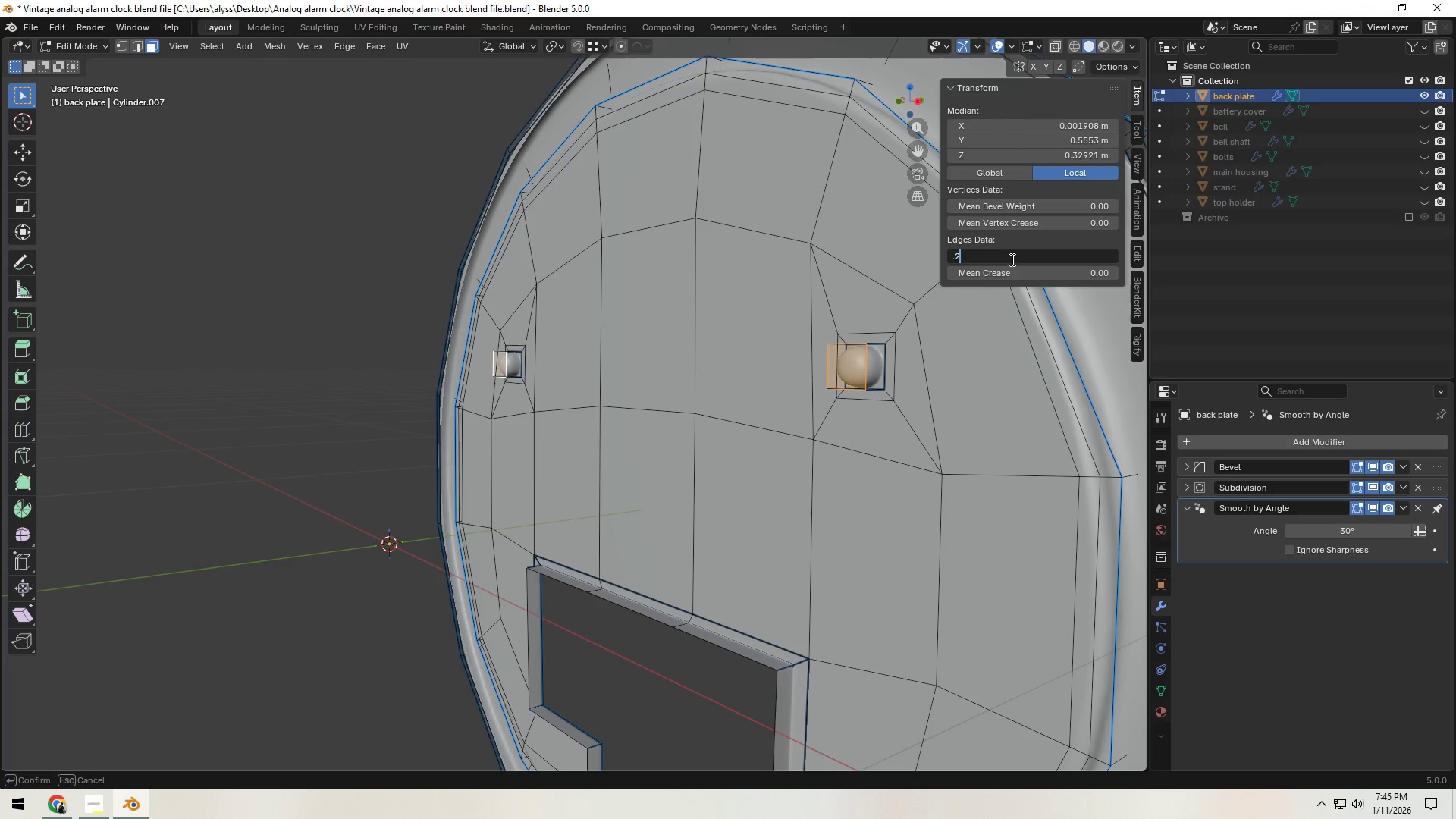 
key(NumpadEnter)
 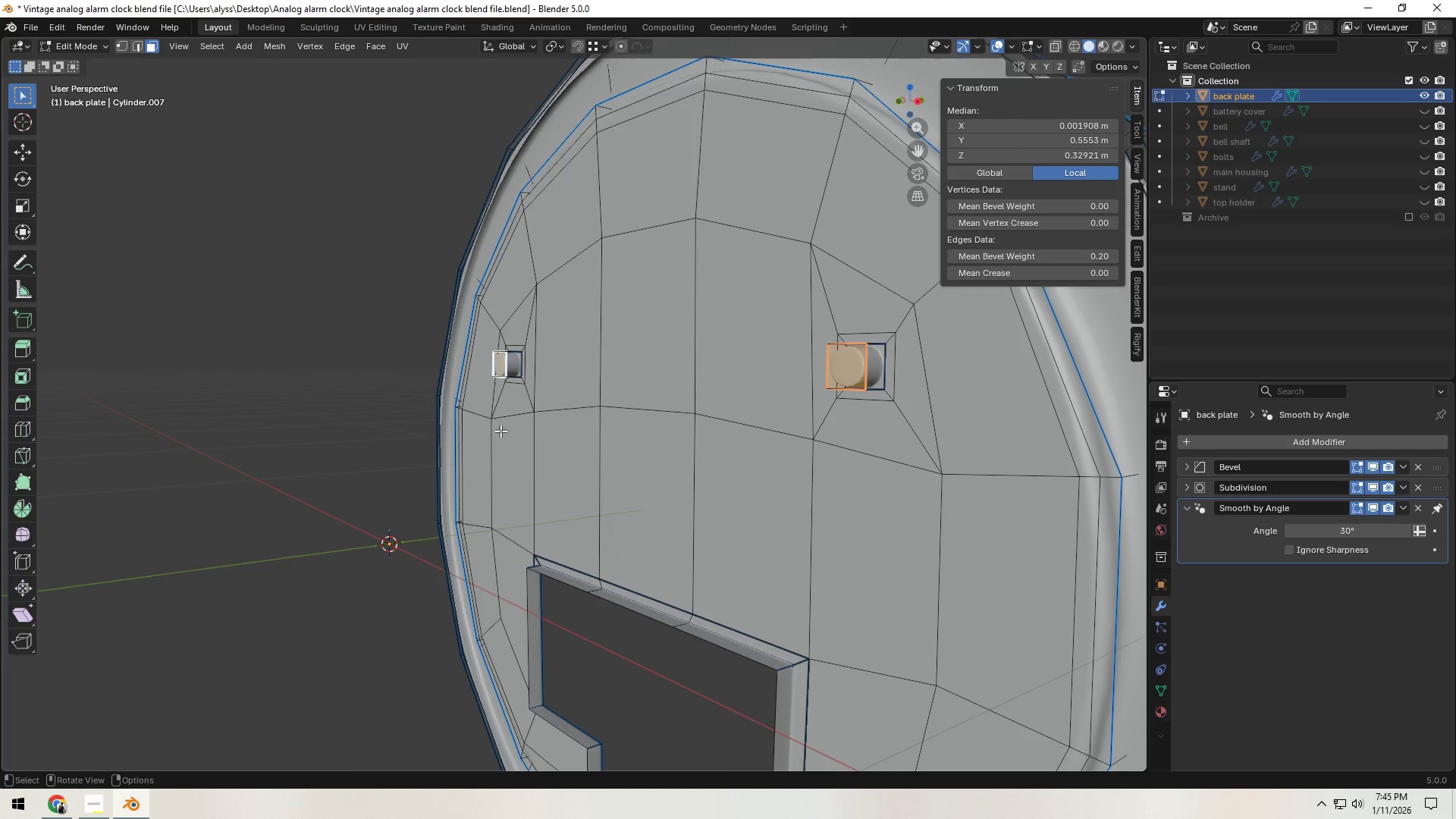 
left_click([269, 442])
 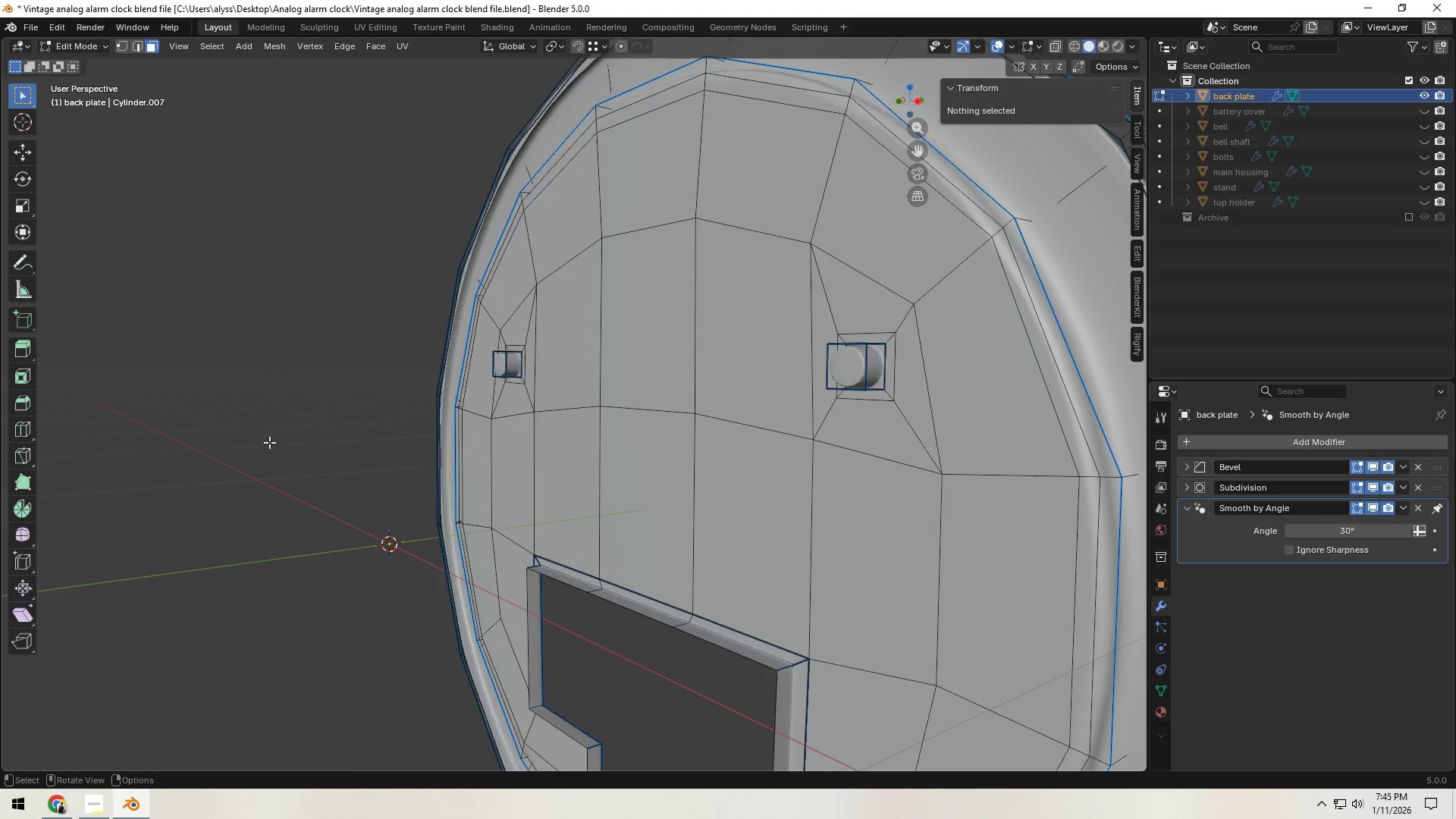 
key(Tab)
 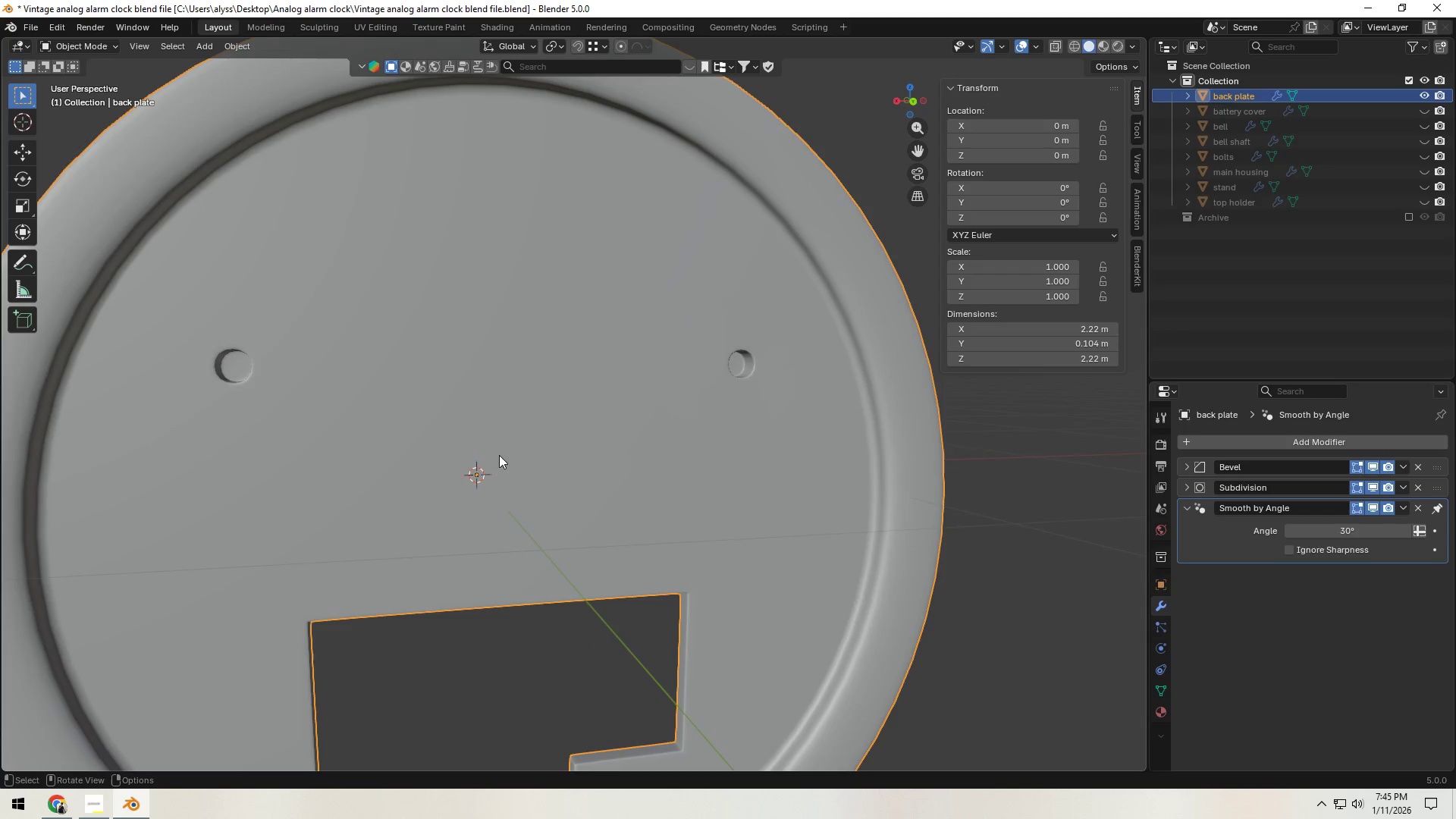 
scroll: coordinate [500, 457], scroll_direction: down, amount: 4.0
 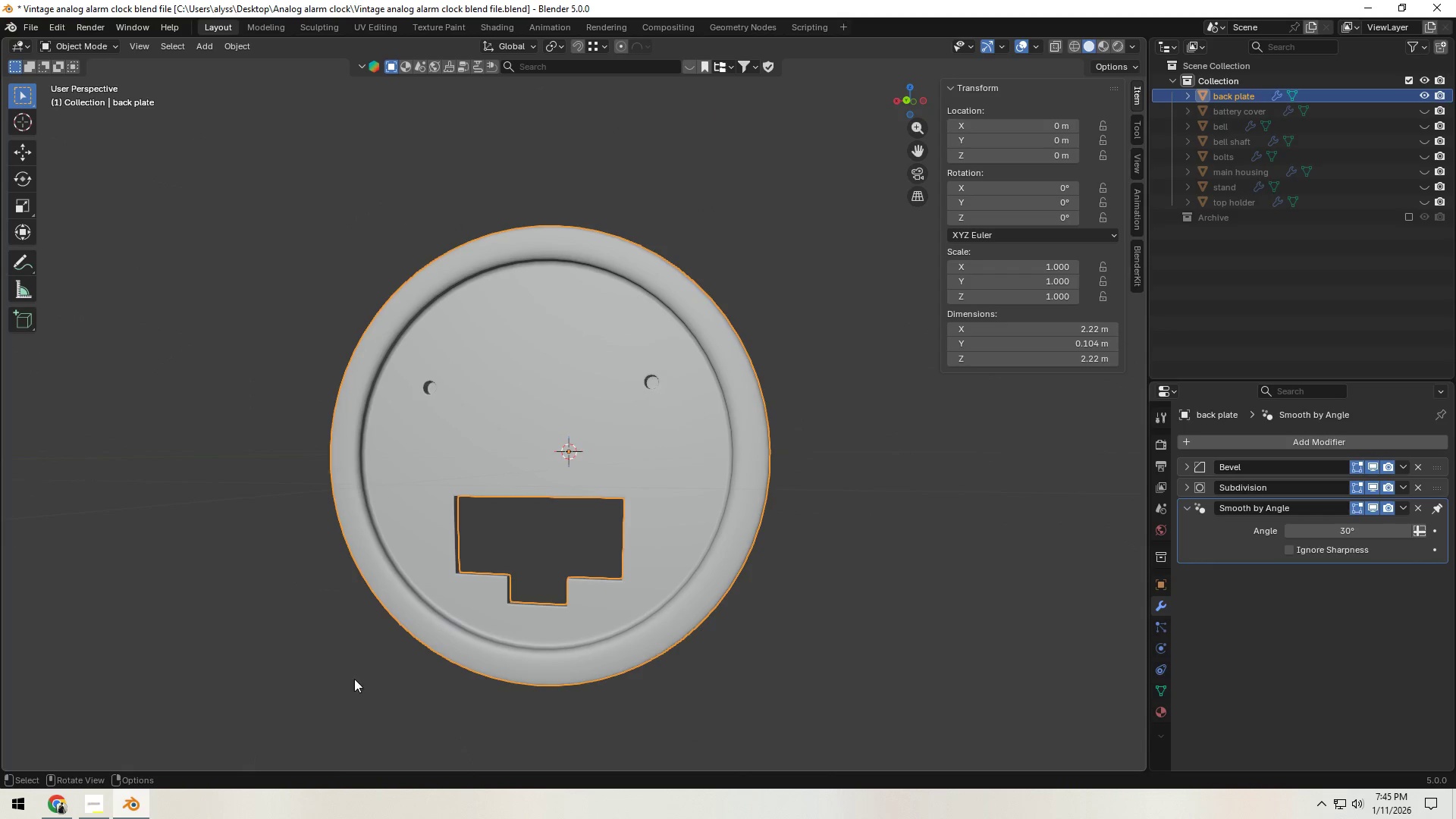 
left_click([56, 808])
 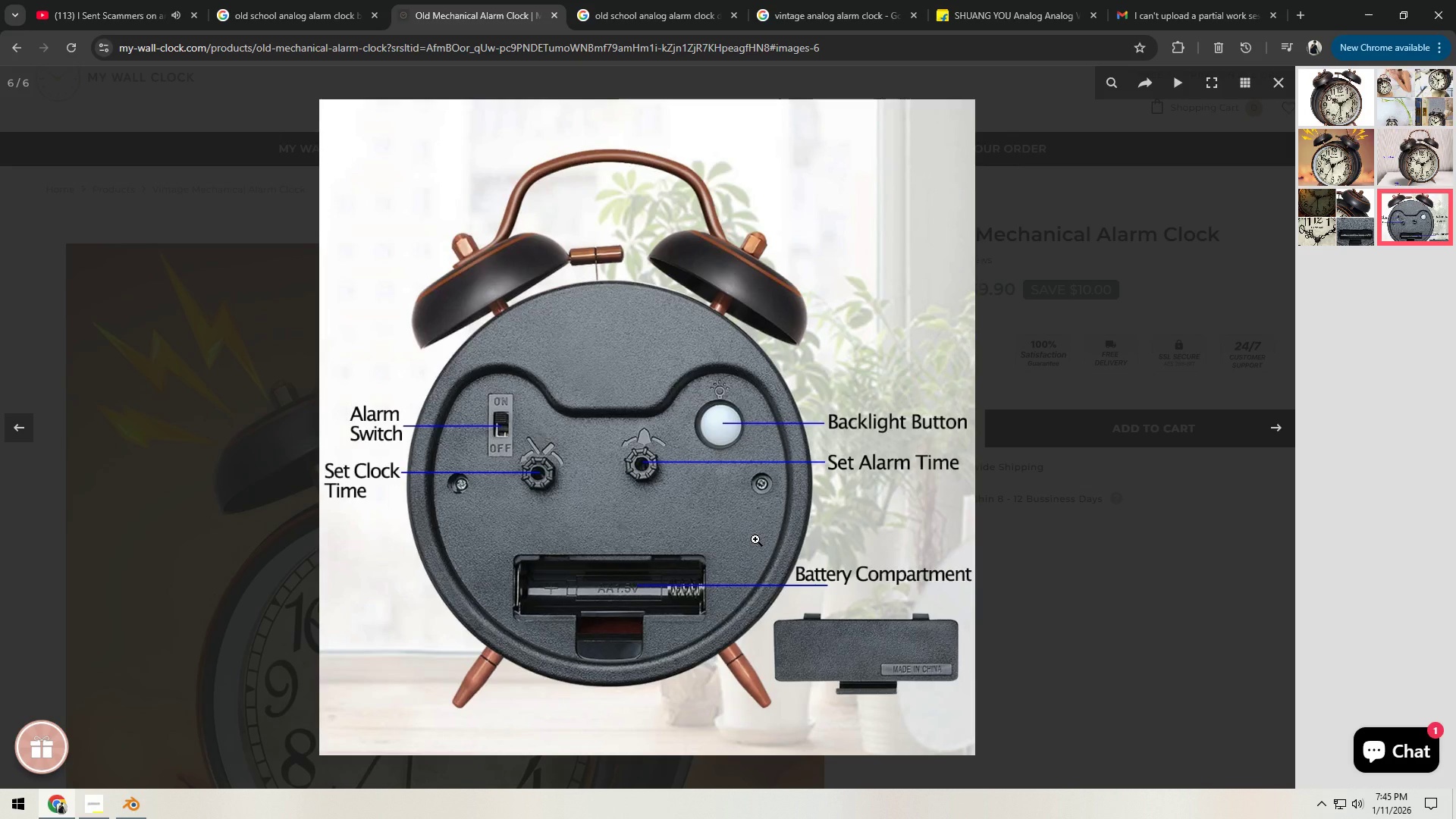 
wait(19.38)
 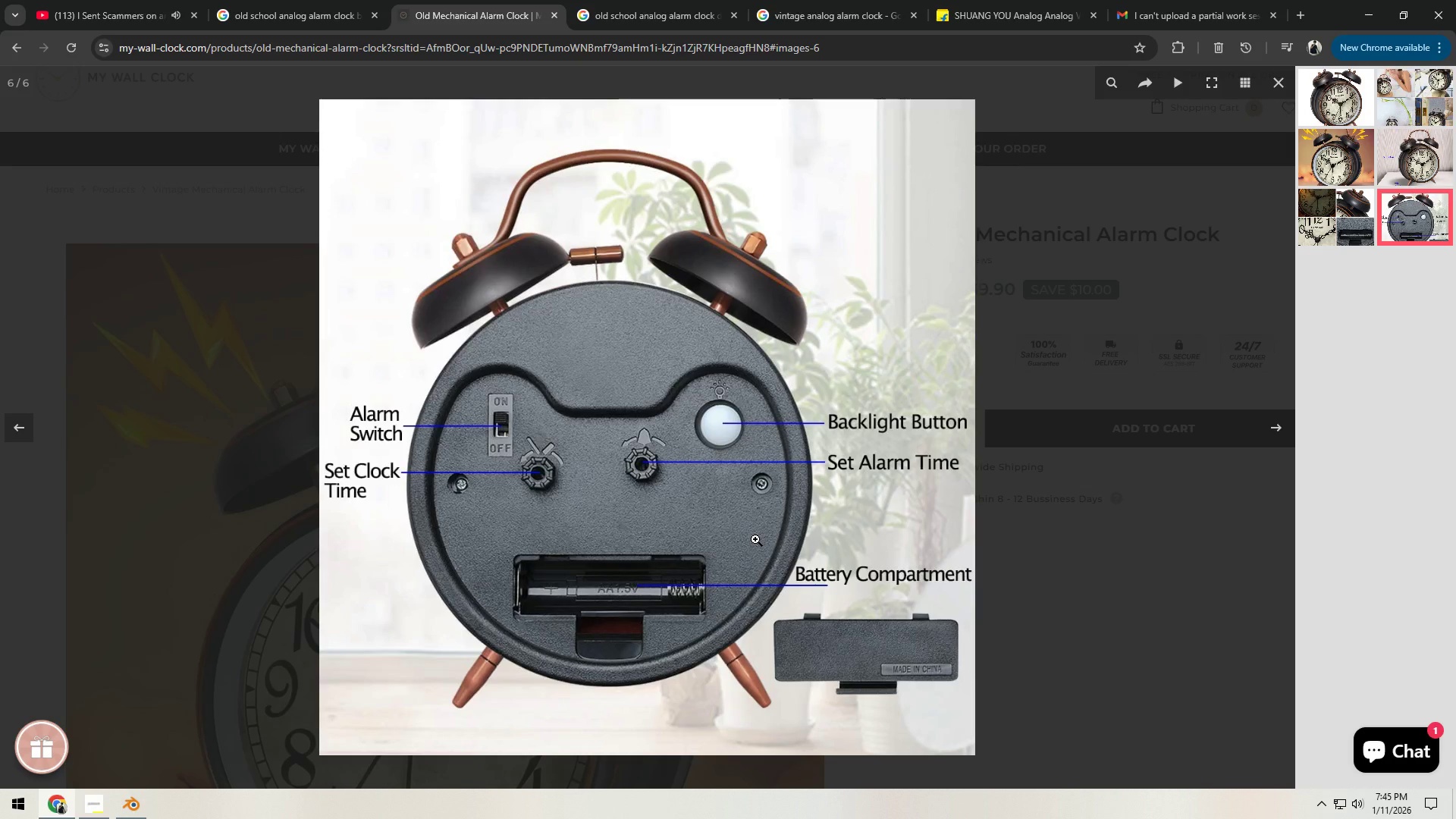 
scroll: coordinate [707, 580], scroll_direction: down, amount: 1.0
 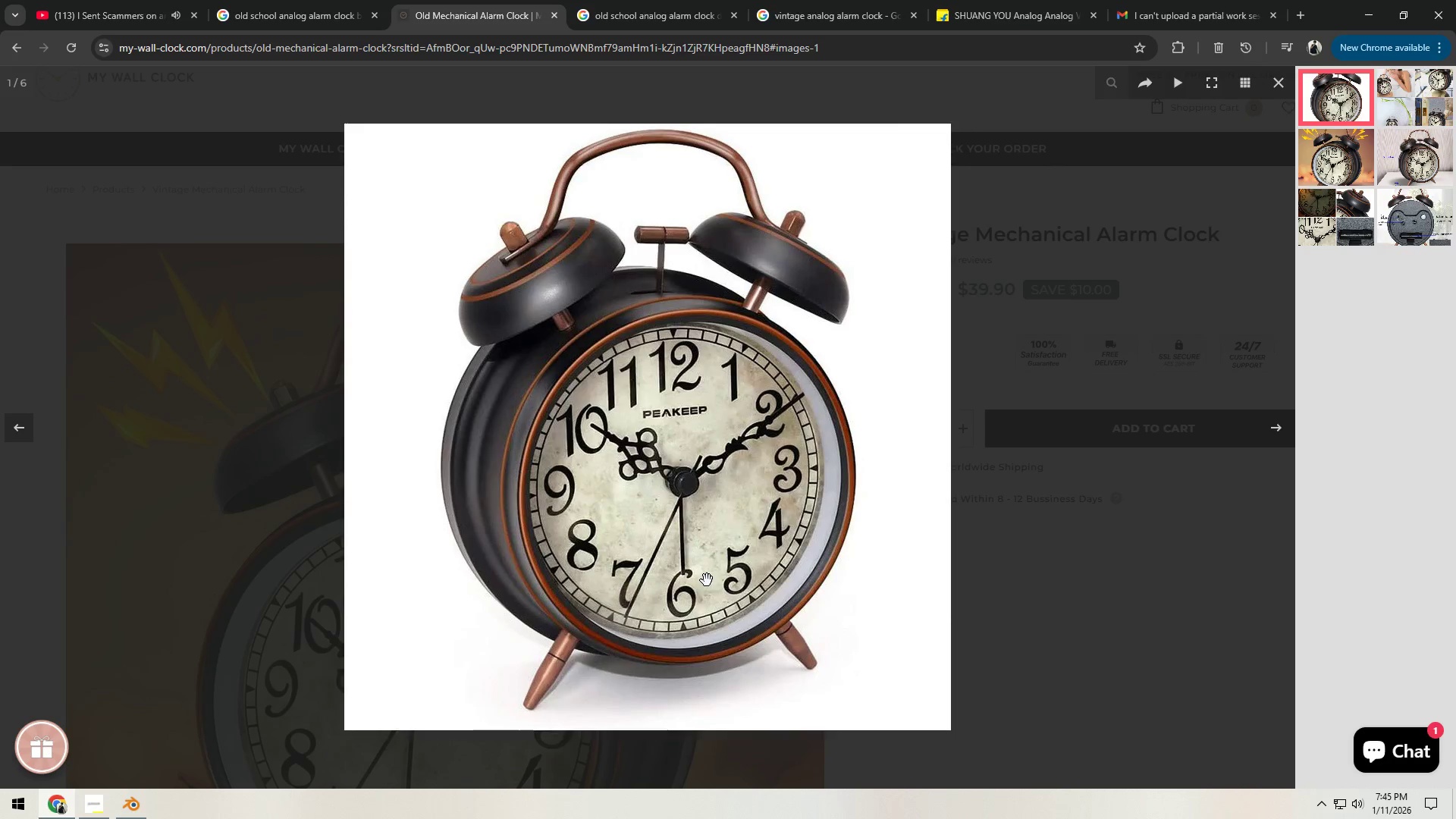 
scroll: coordinate [707, 580], scroll_direction: up, amount: 1.0
 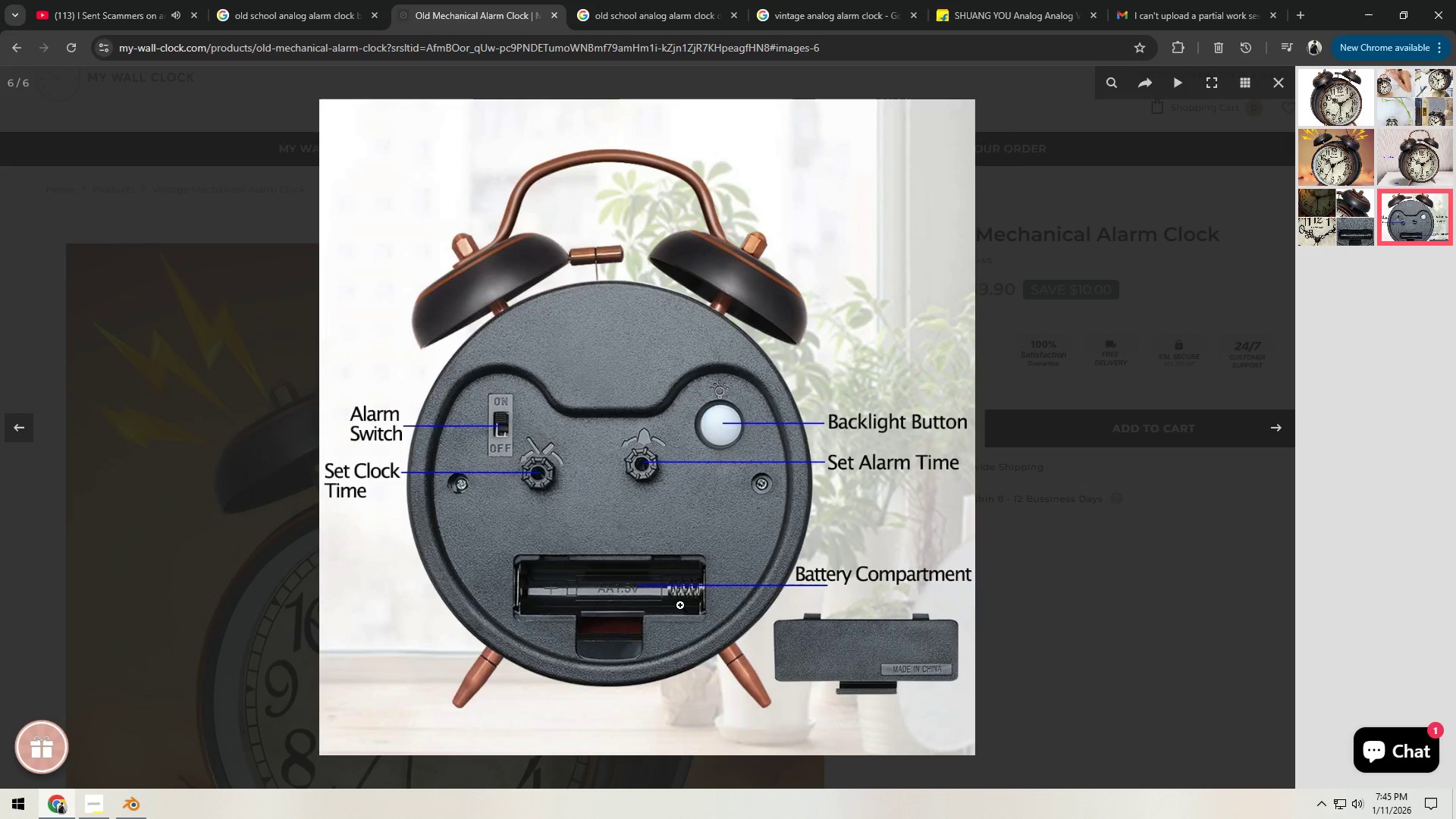 
wait(9.24)
 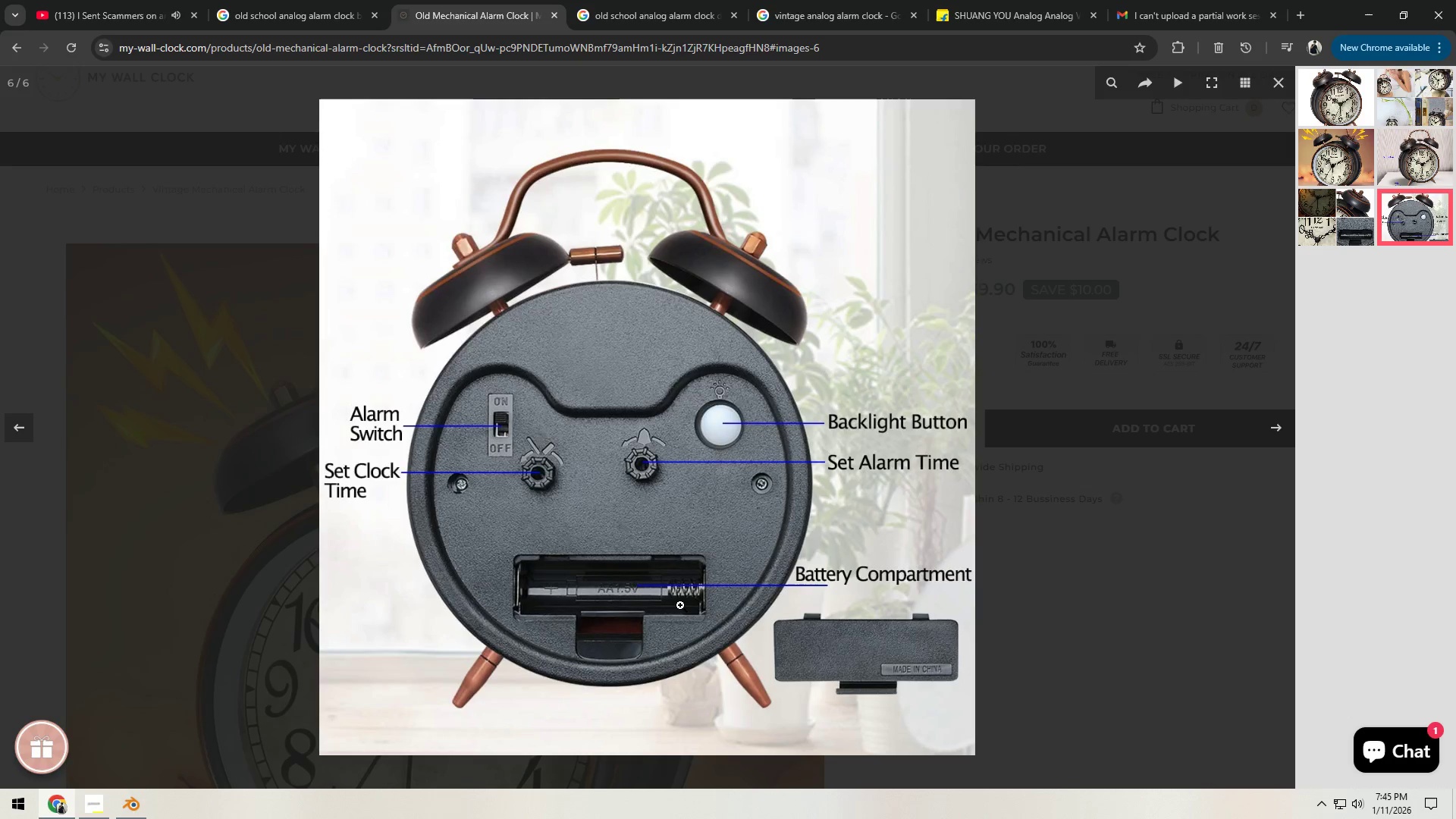 
left_click([62, 806])
 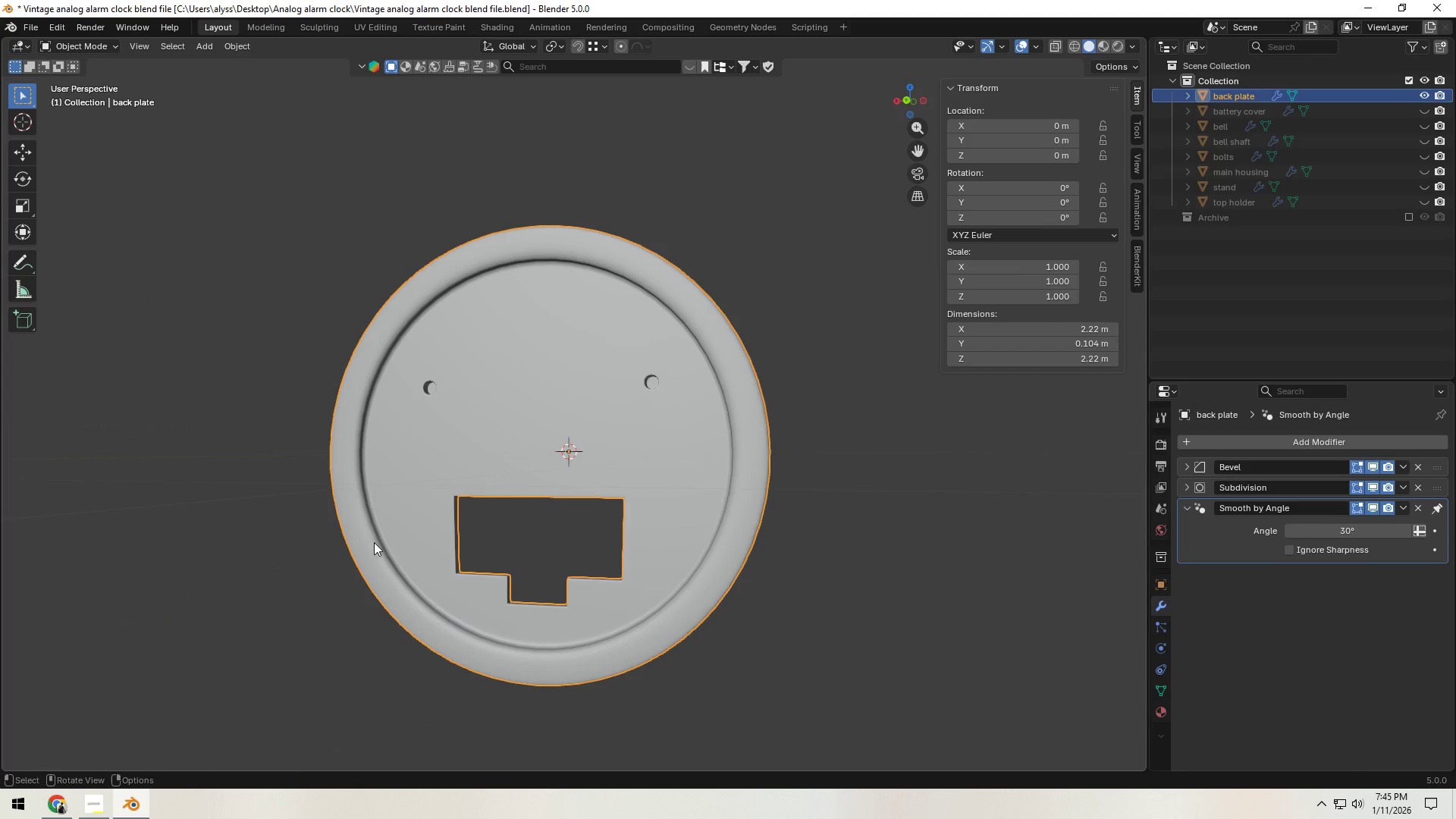 
left_click([916, 548])
 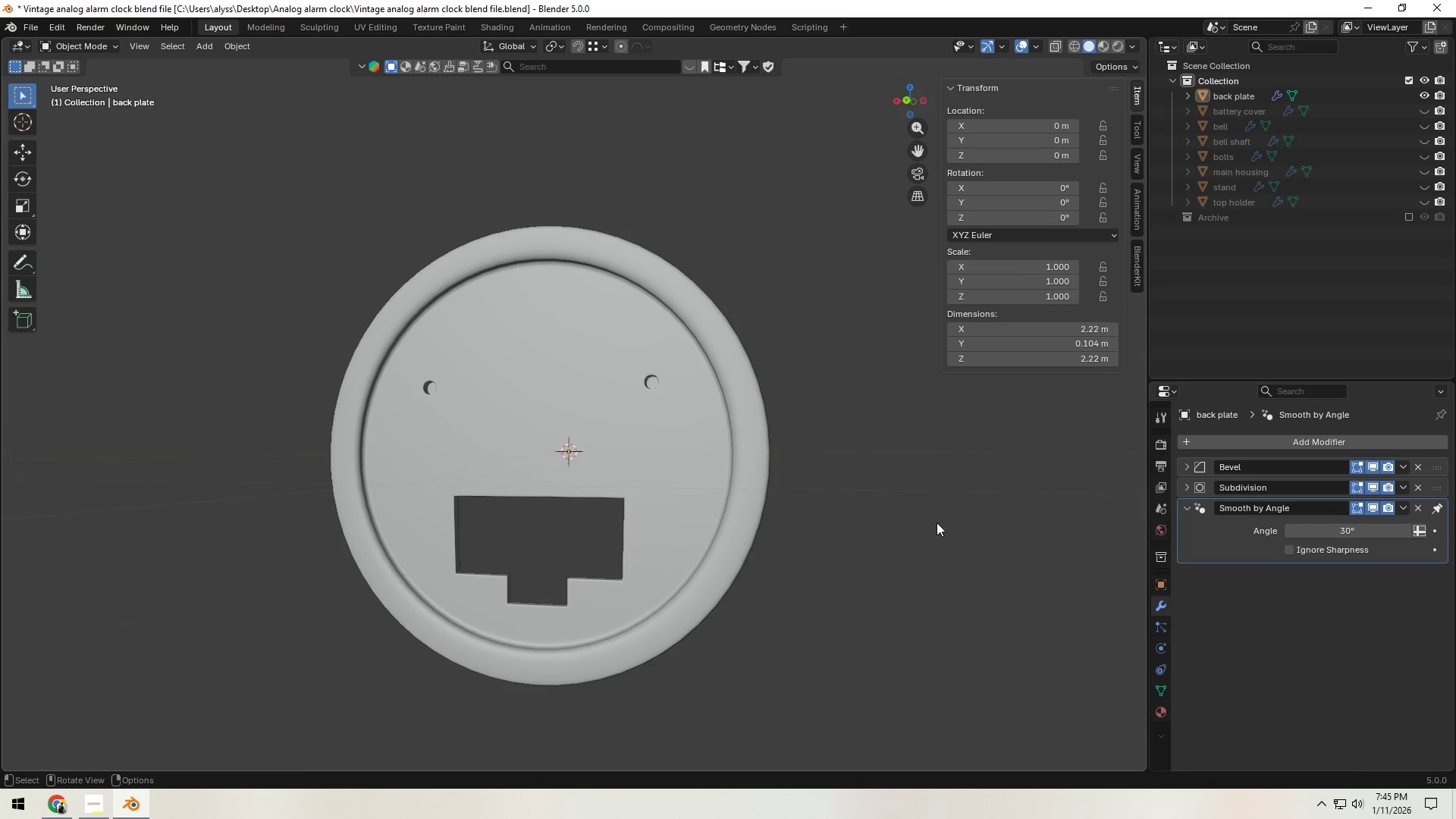 
key(Alt+H)
 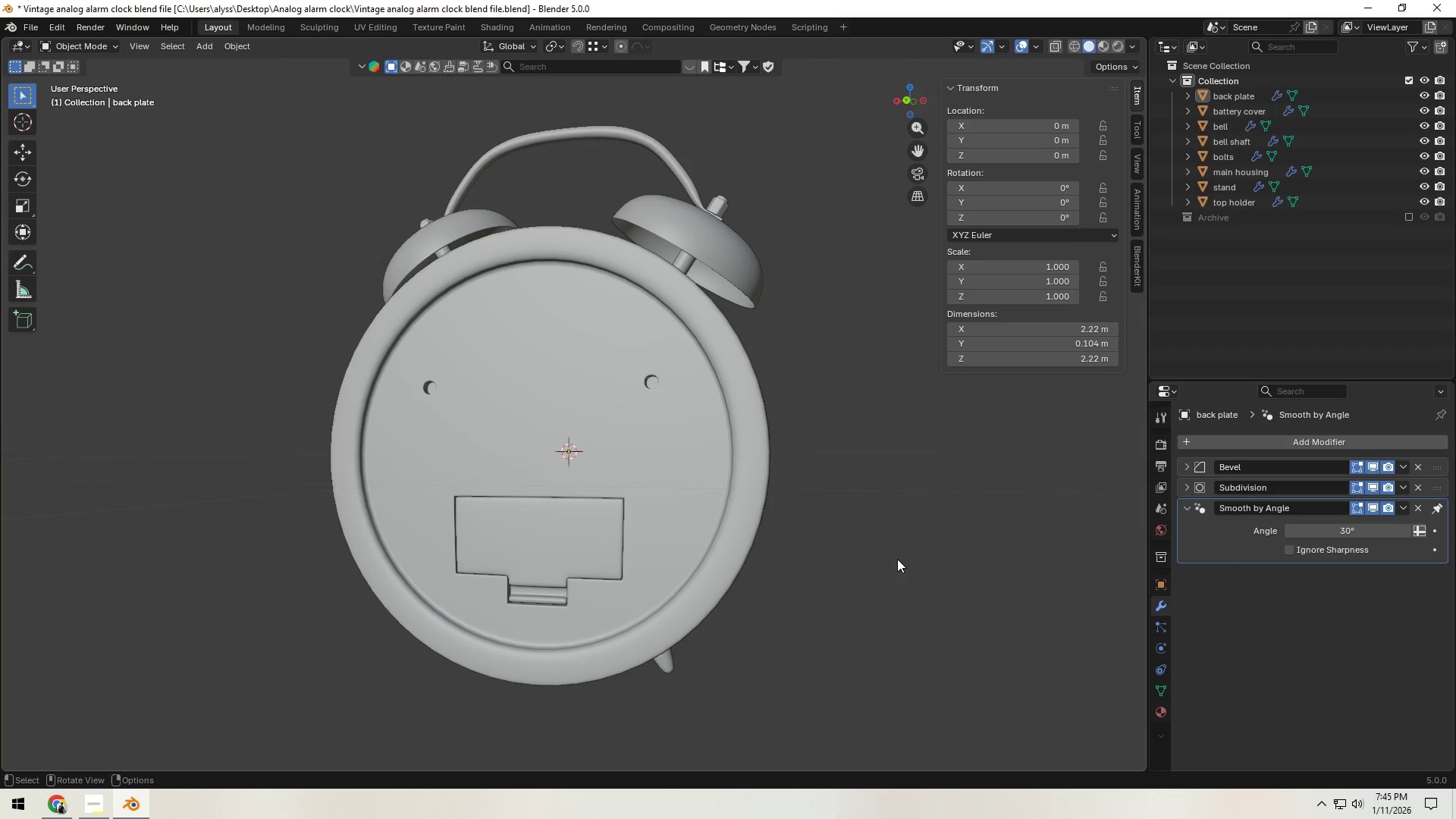 
key(Control+S)
 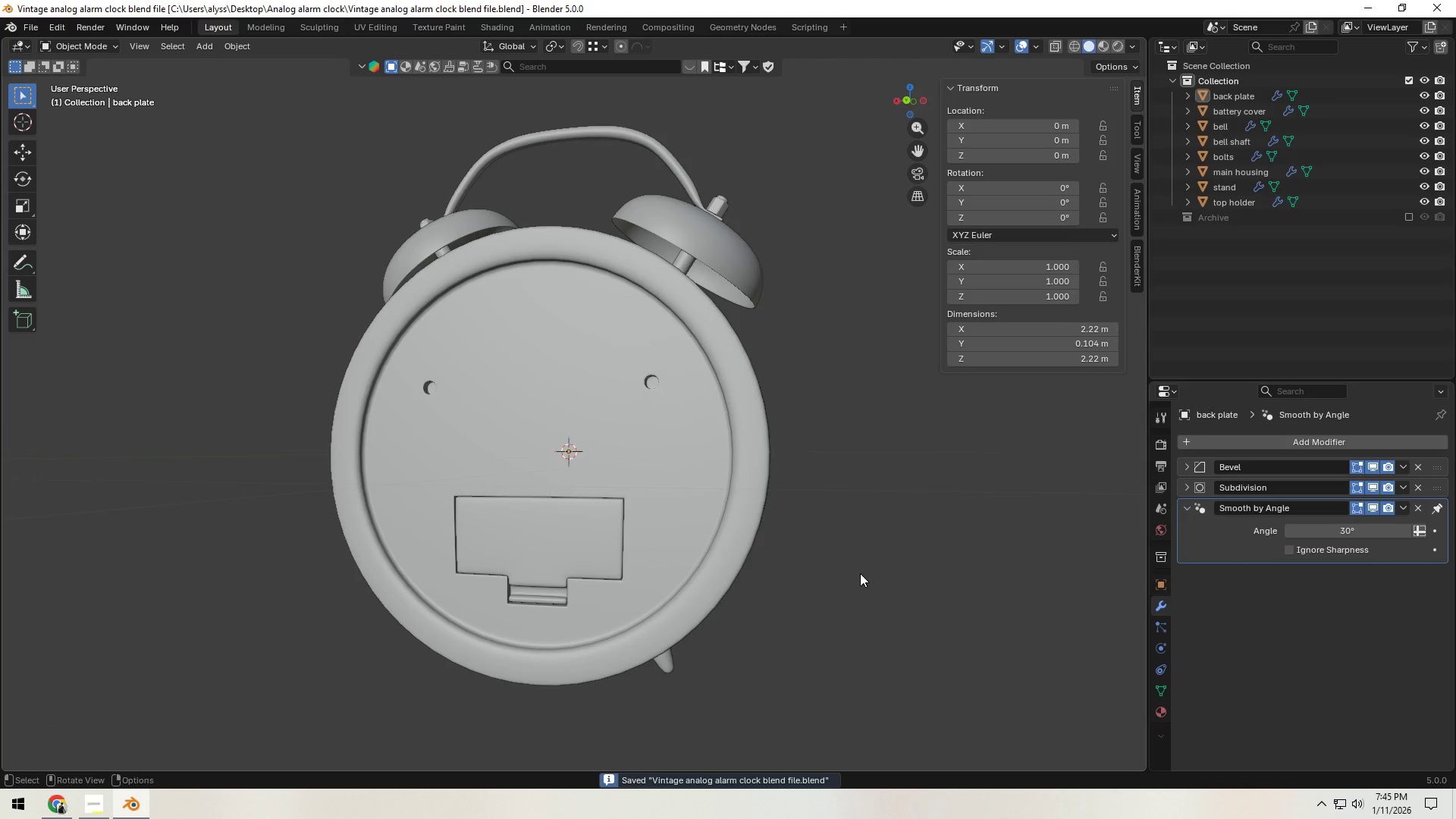 
scroll: coordinate [707, 584], scroll_direction: down, amount: 2.0
 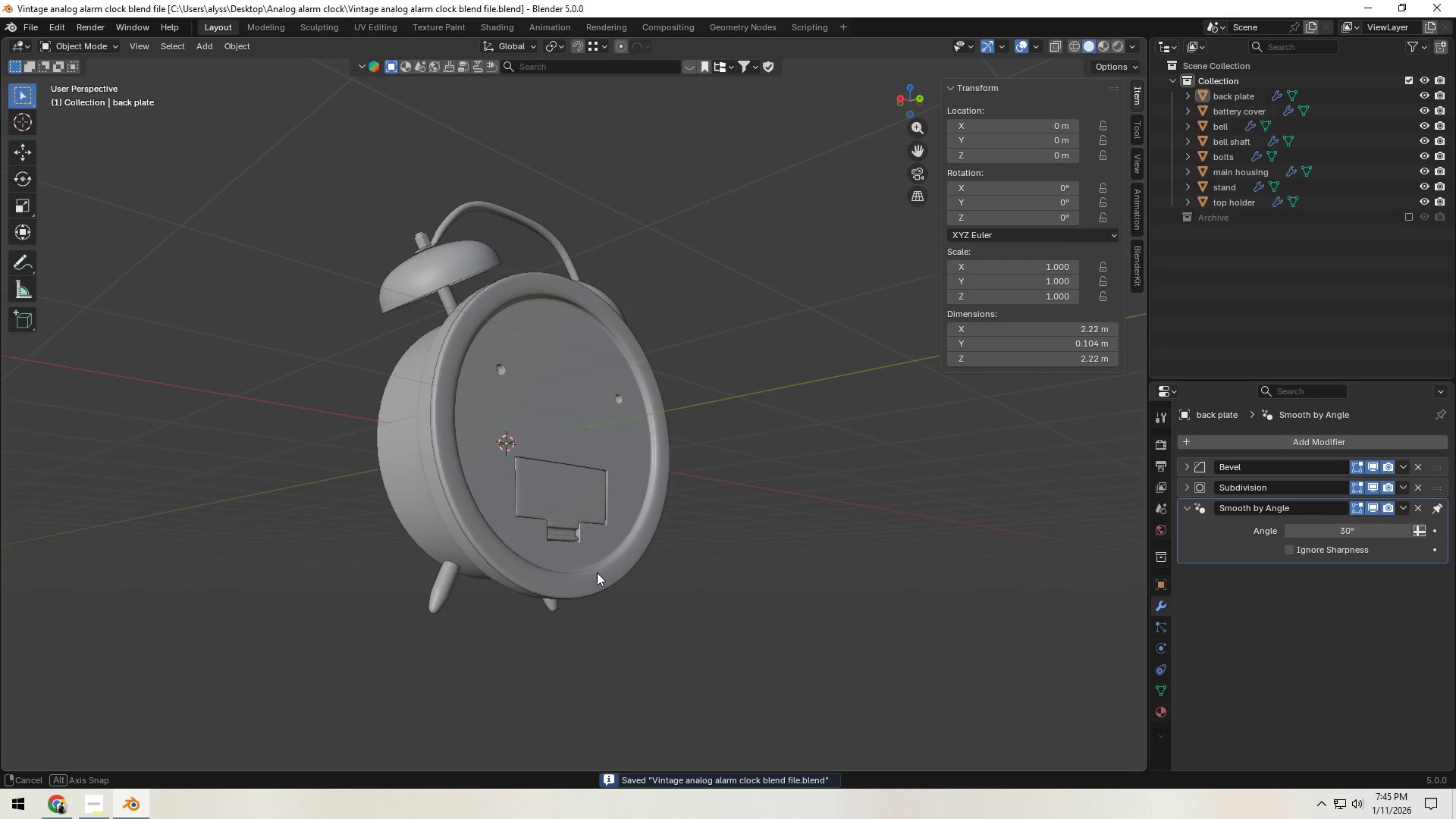 
left_click([560, 581])
 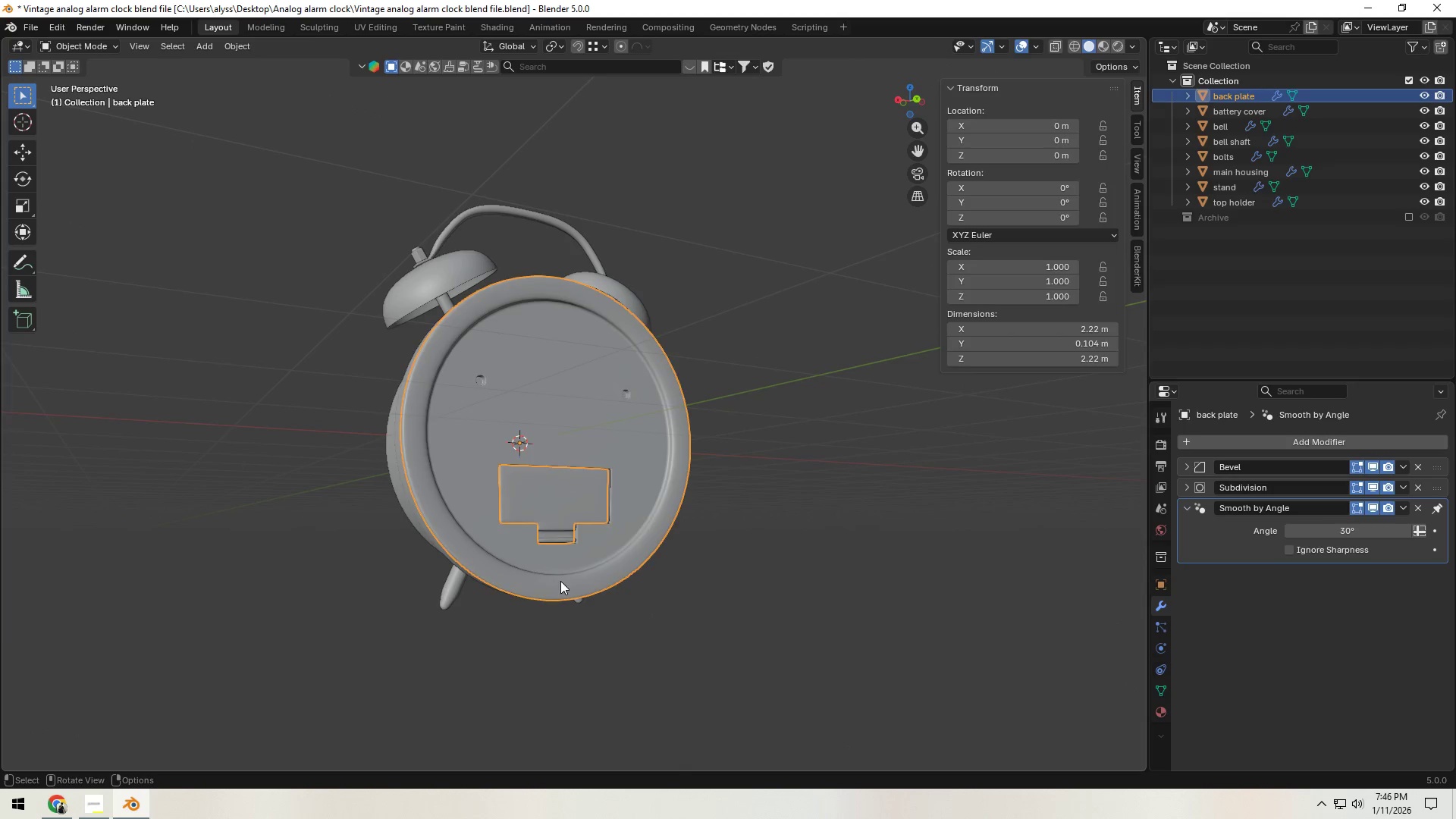 
key(Tab)
 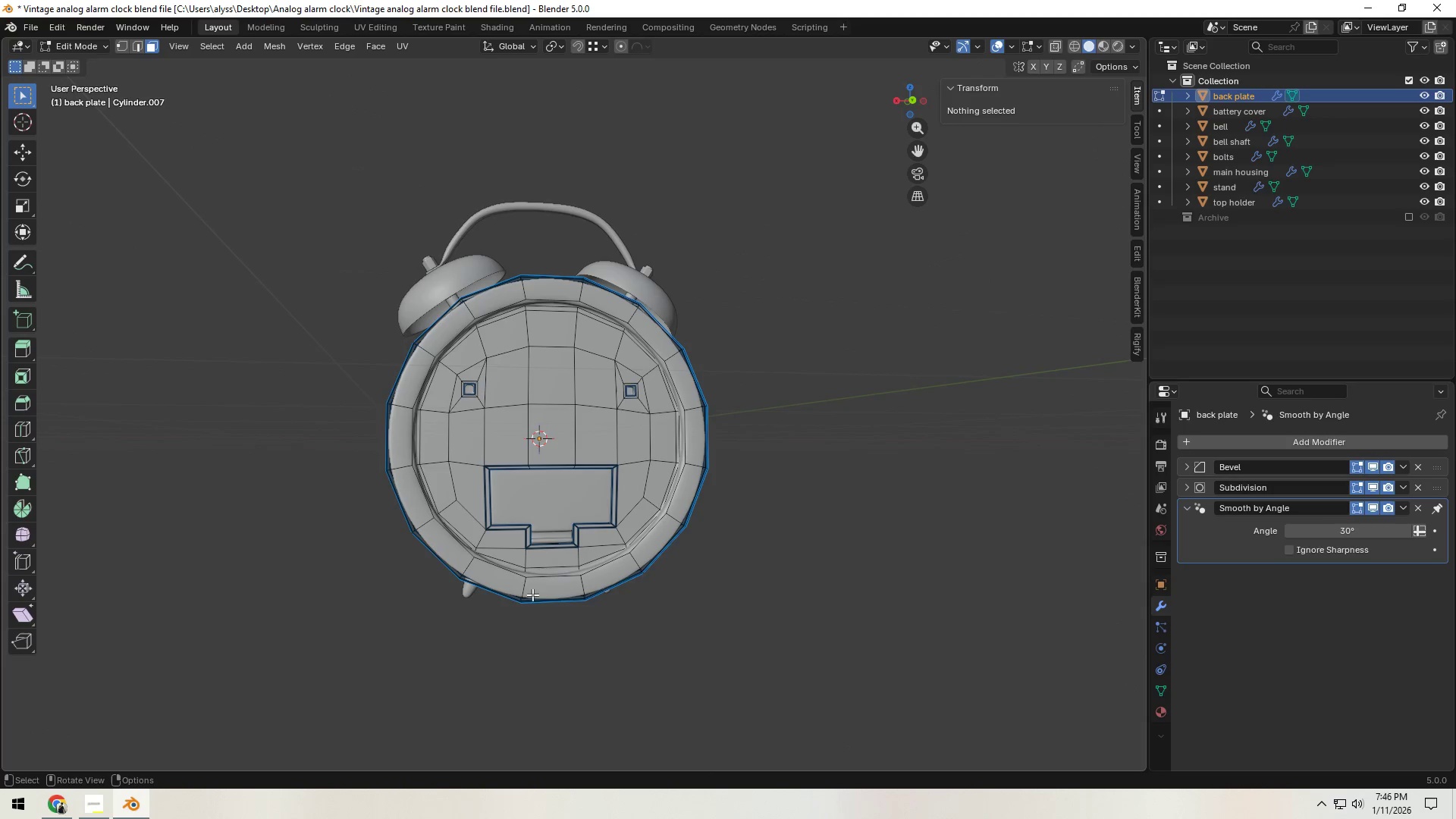 
scroll: coordinate [532, 595], scroll_direction: up, amount: 3.0
 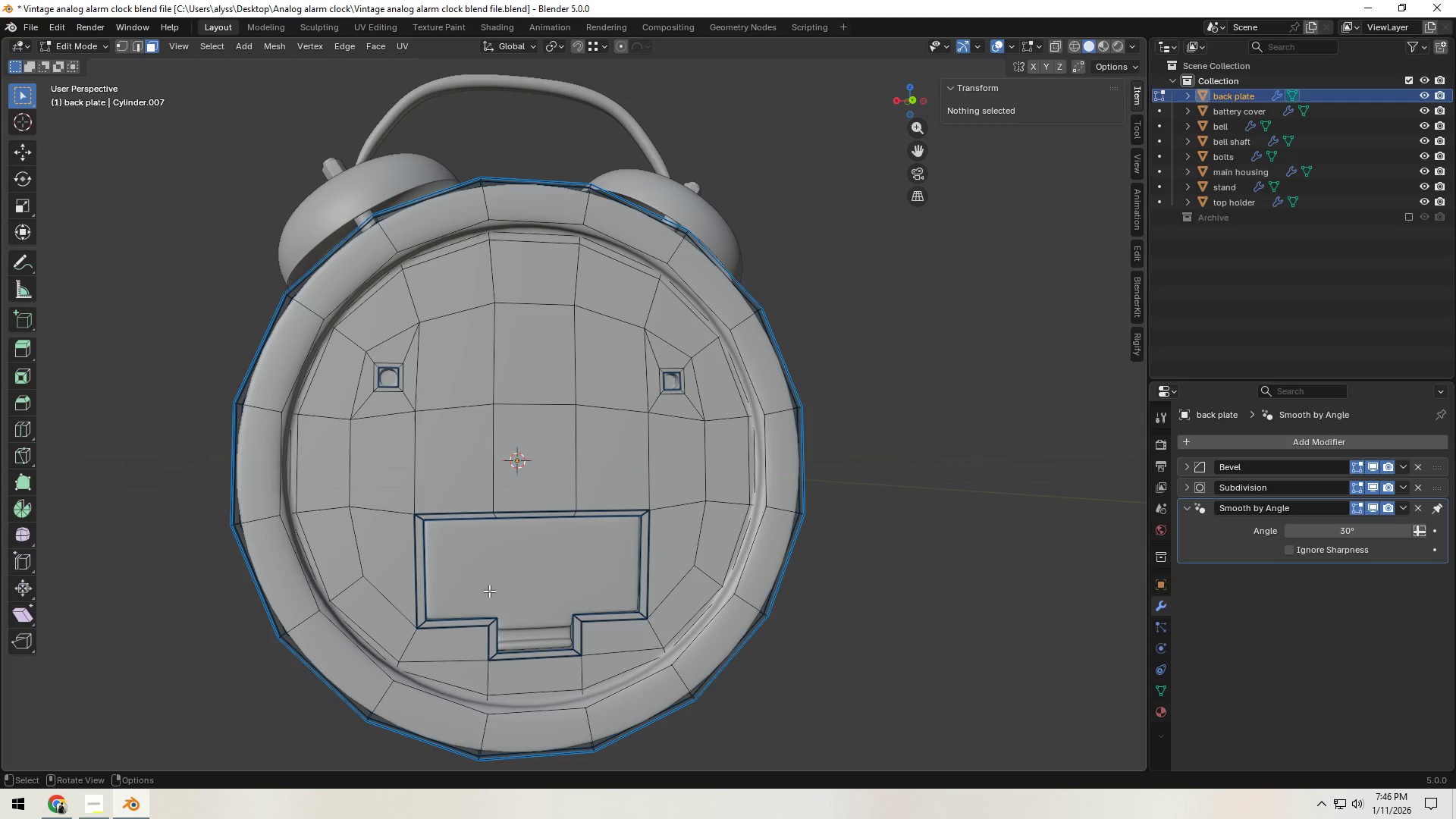 
scroll: coordinate [480, 588], scroll_direction: down, amount: 2.0
 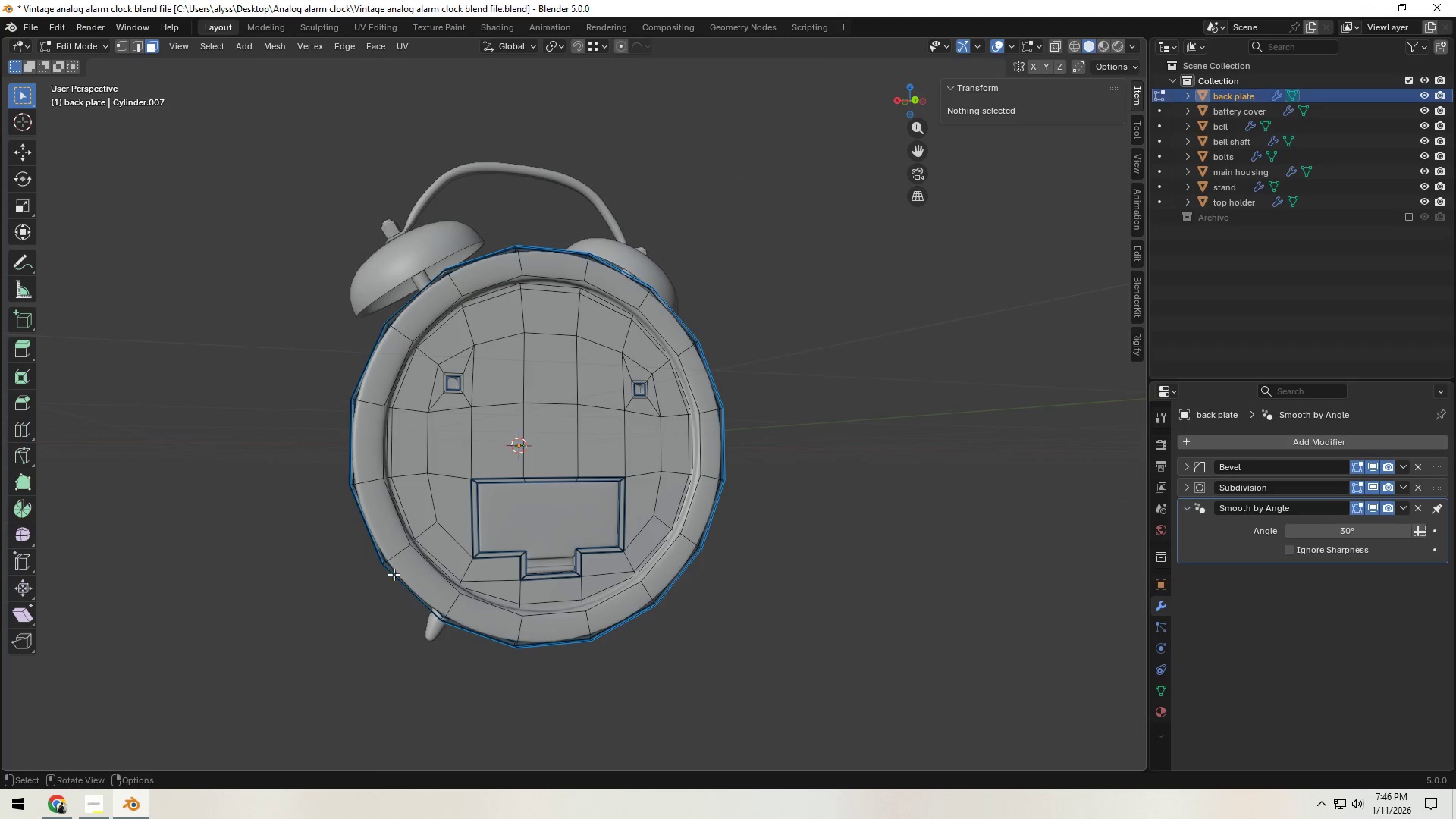 
key(Control+ControlLeft)
 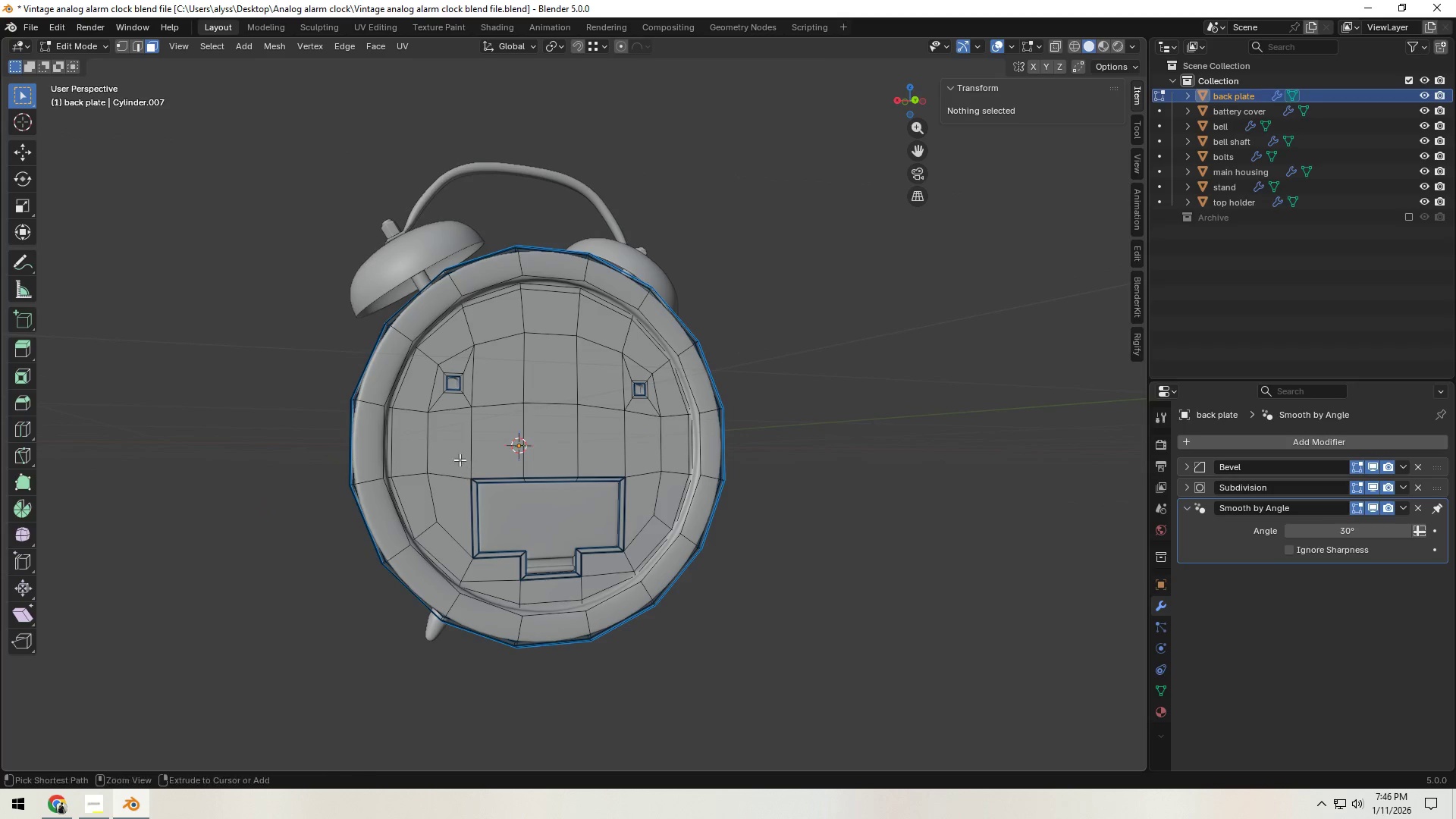 
key(Control+E)
 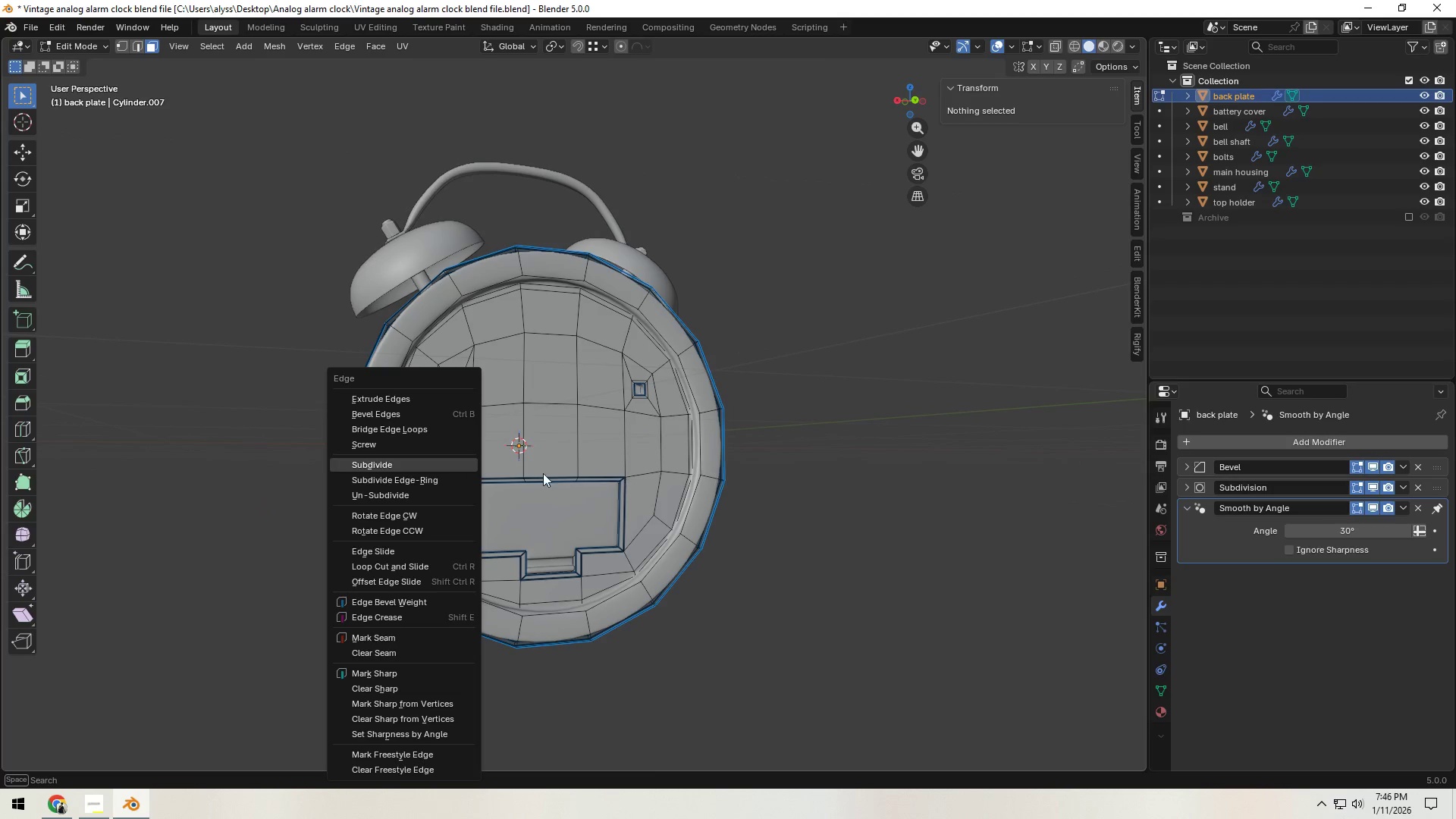 
left_click([900, 436])
 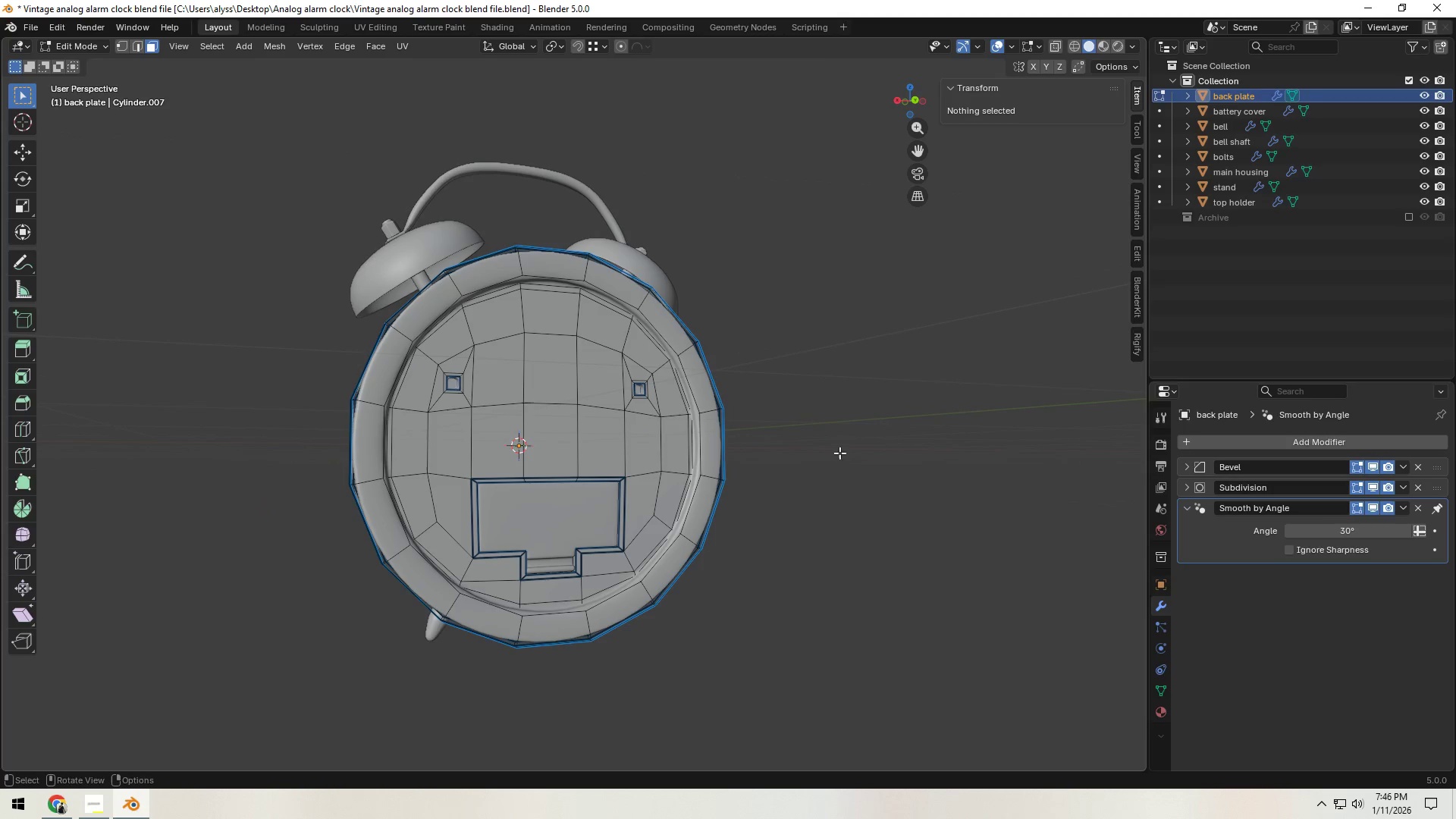 
key(Control+ControlLeft)
 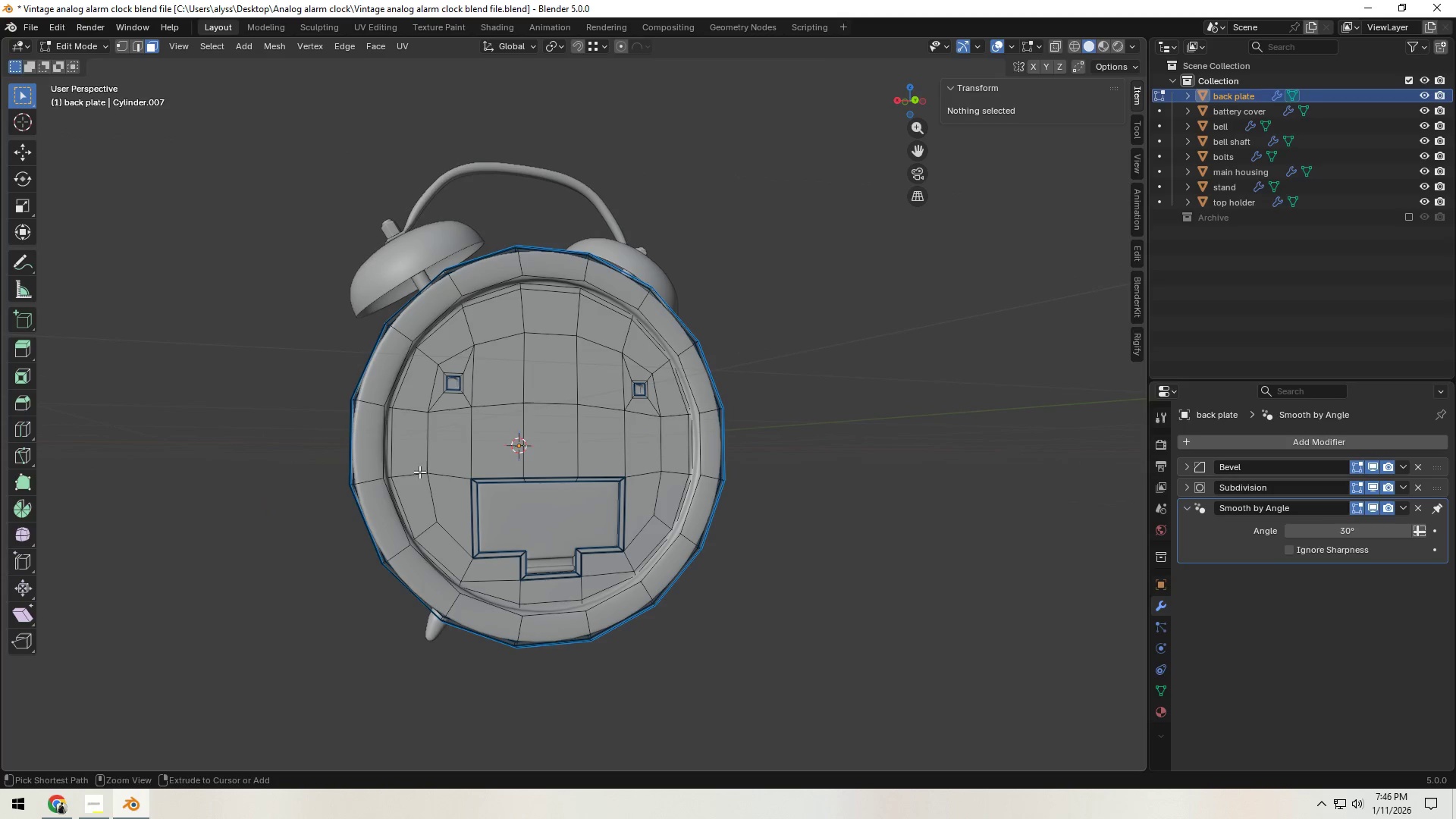 
key(Control+R)
 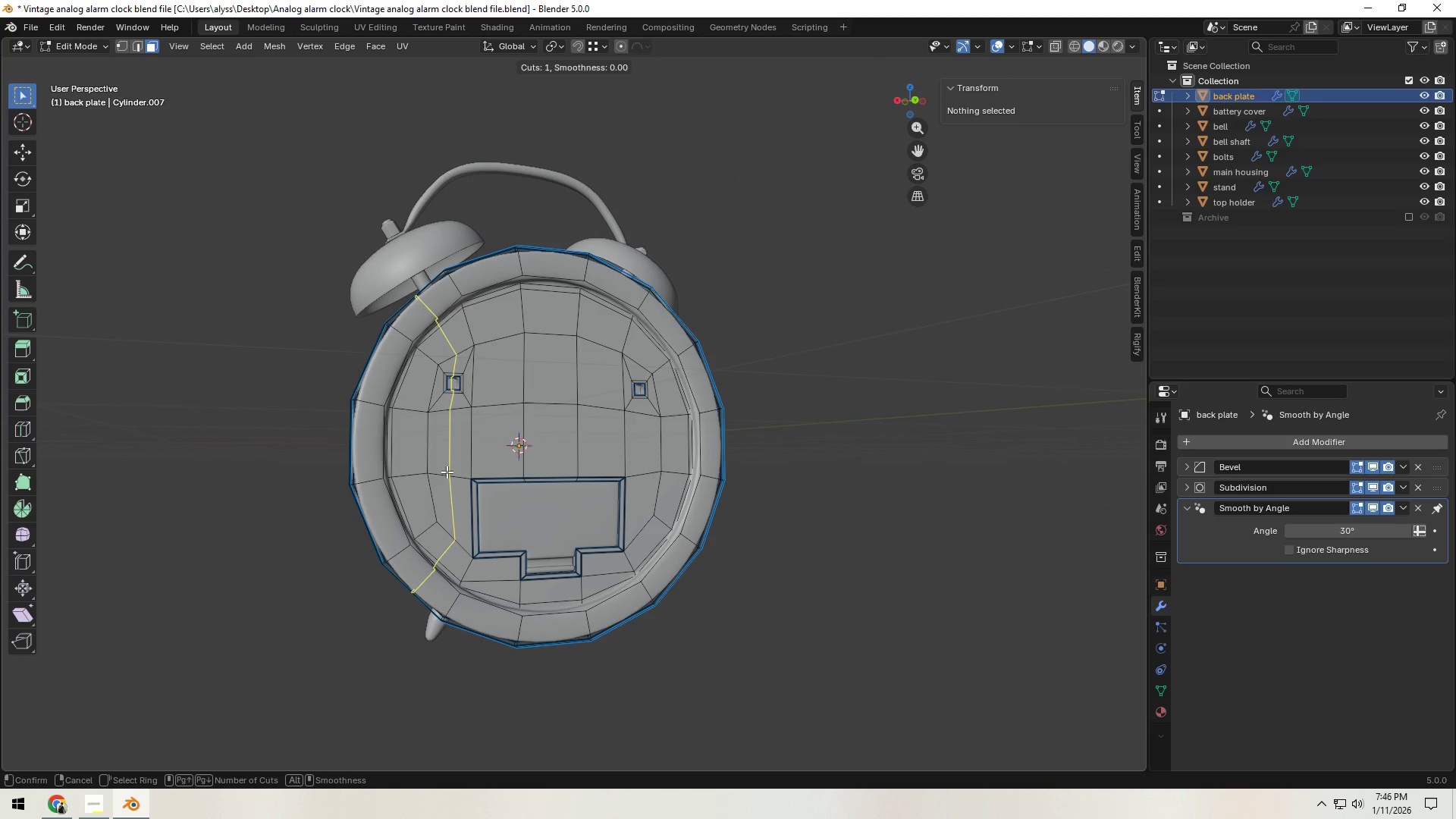 
right_click([447, 472])
 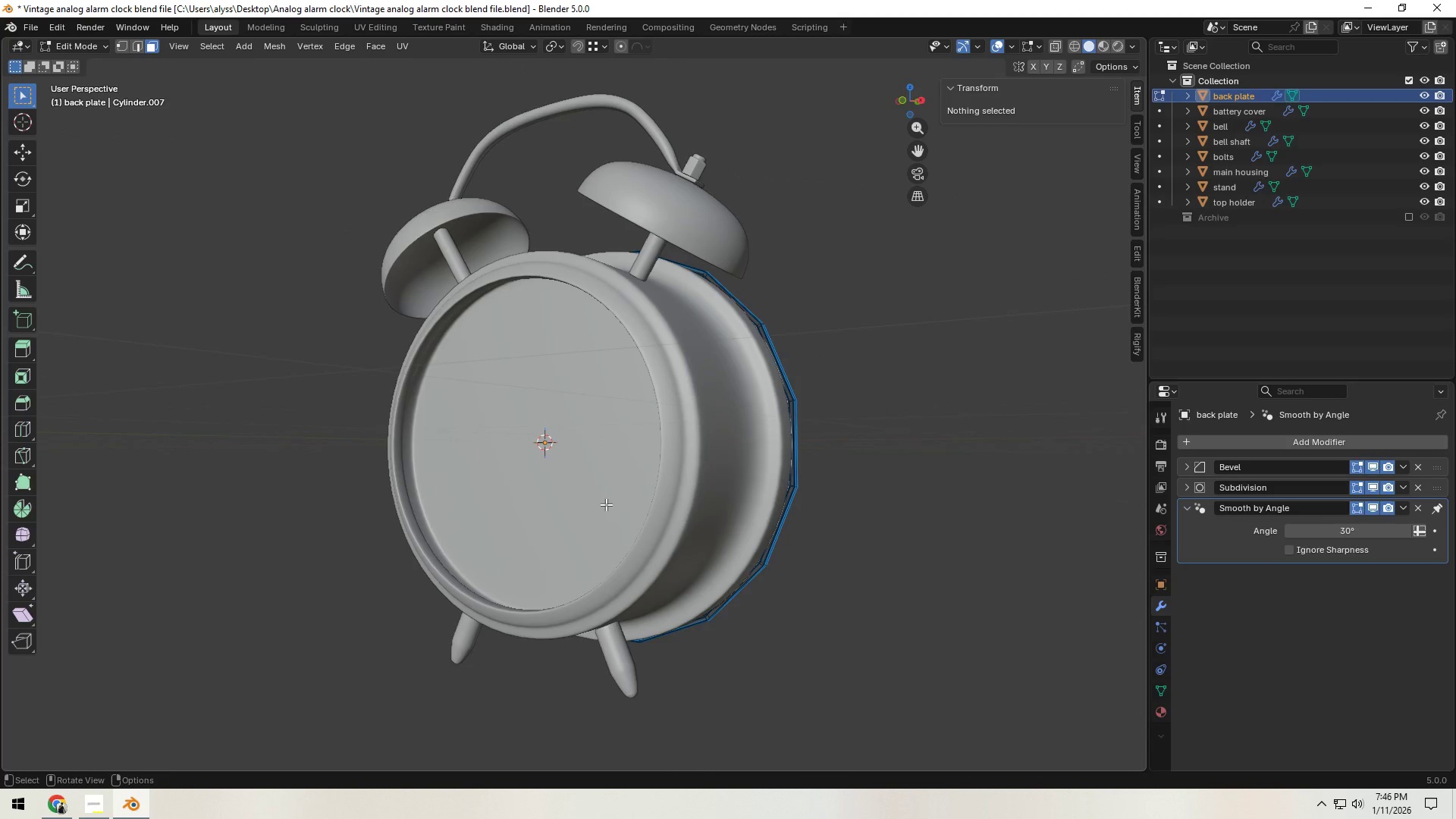 
left_click([619, 504])
 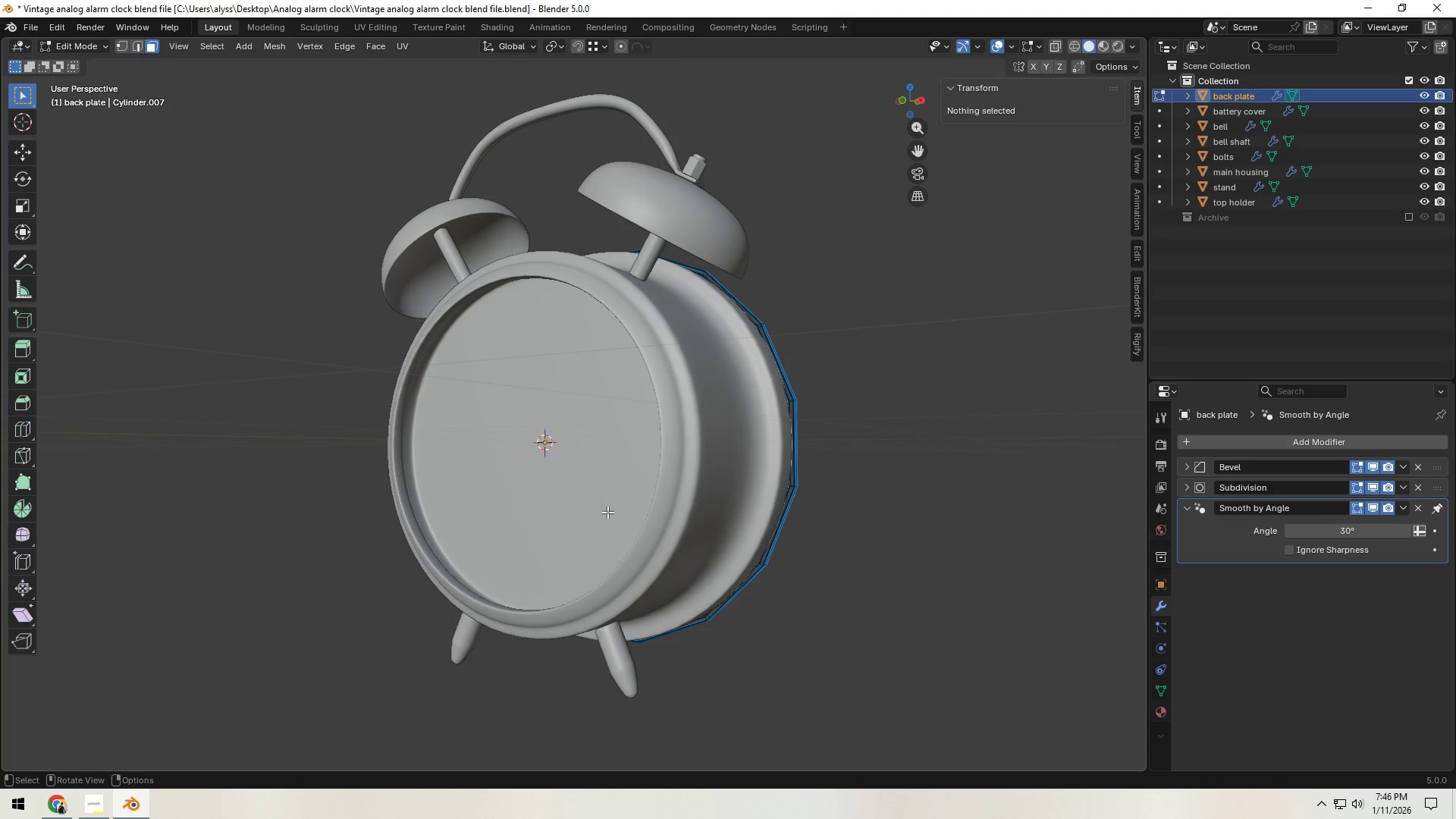 
key(Tab)
 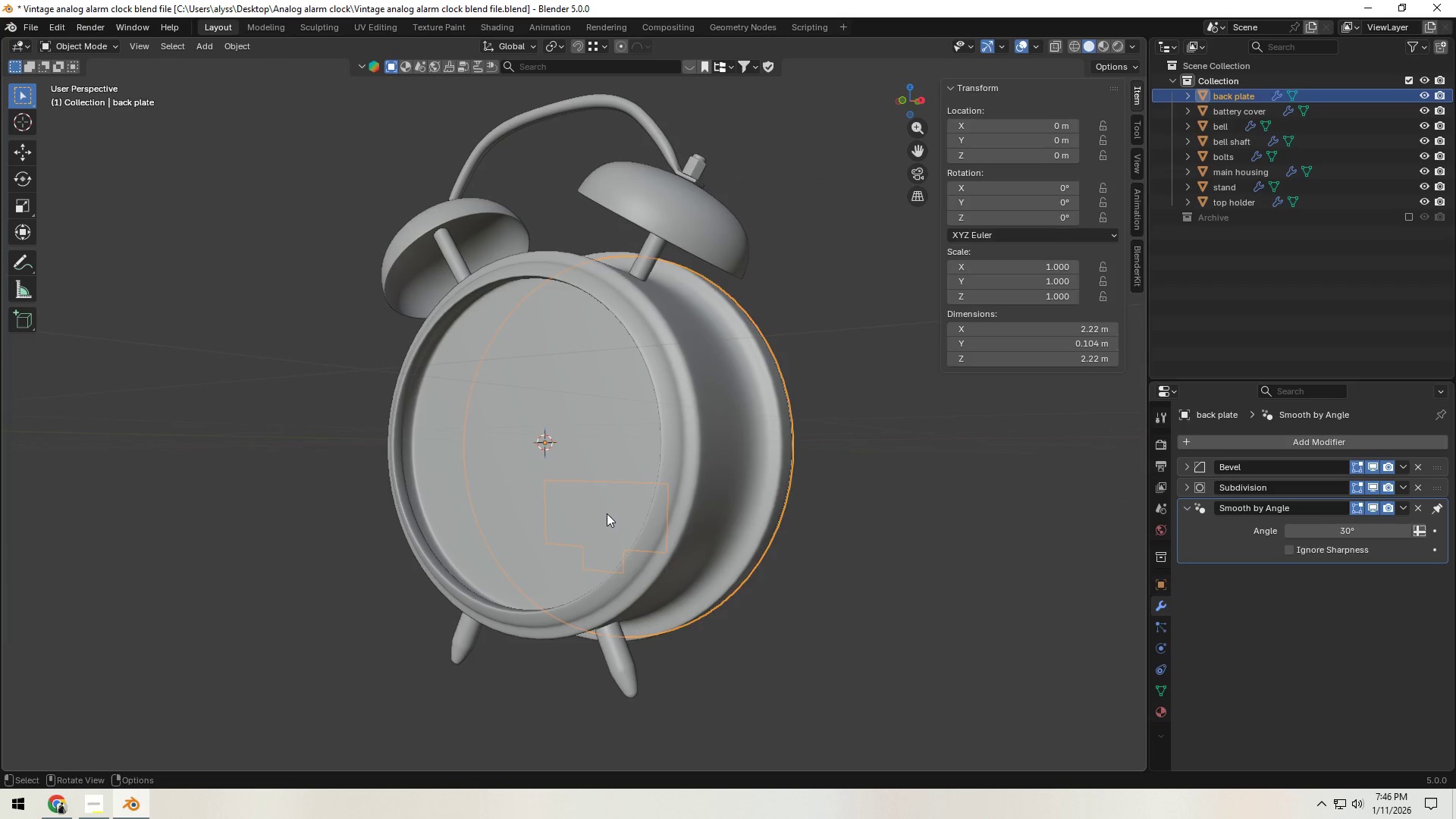 
key(Tab)
 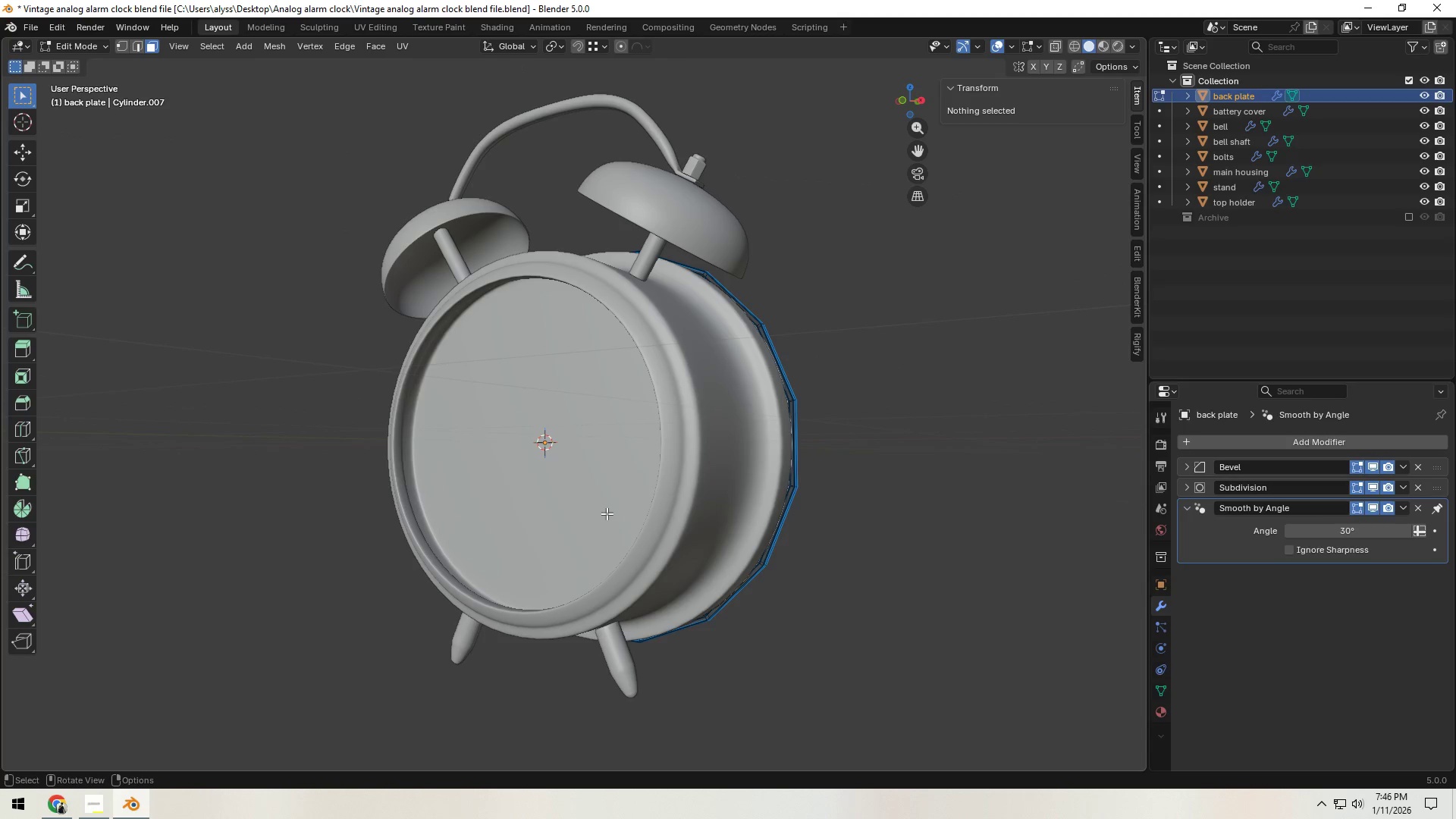 
left_click([607, 513])
 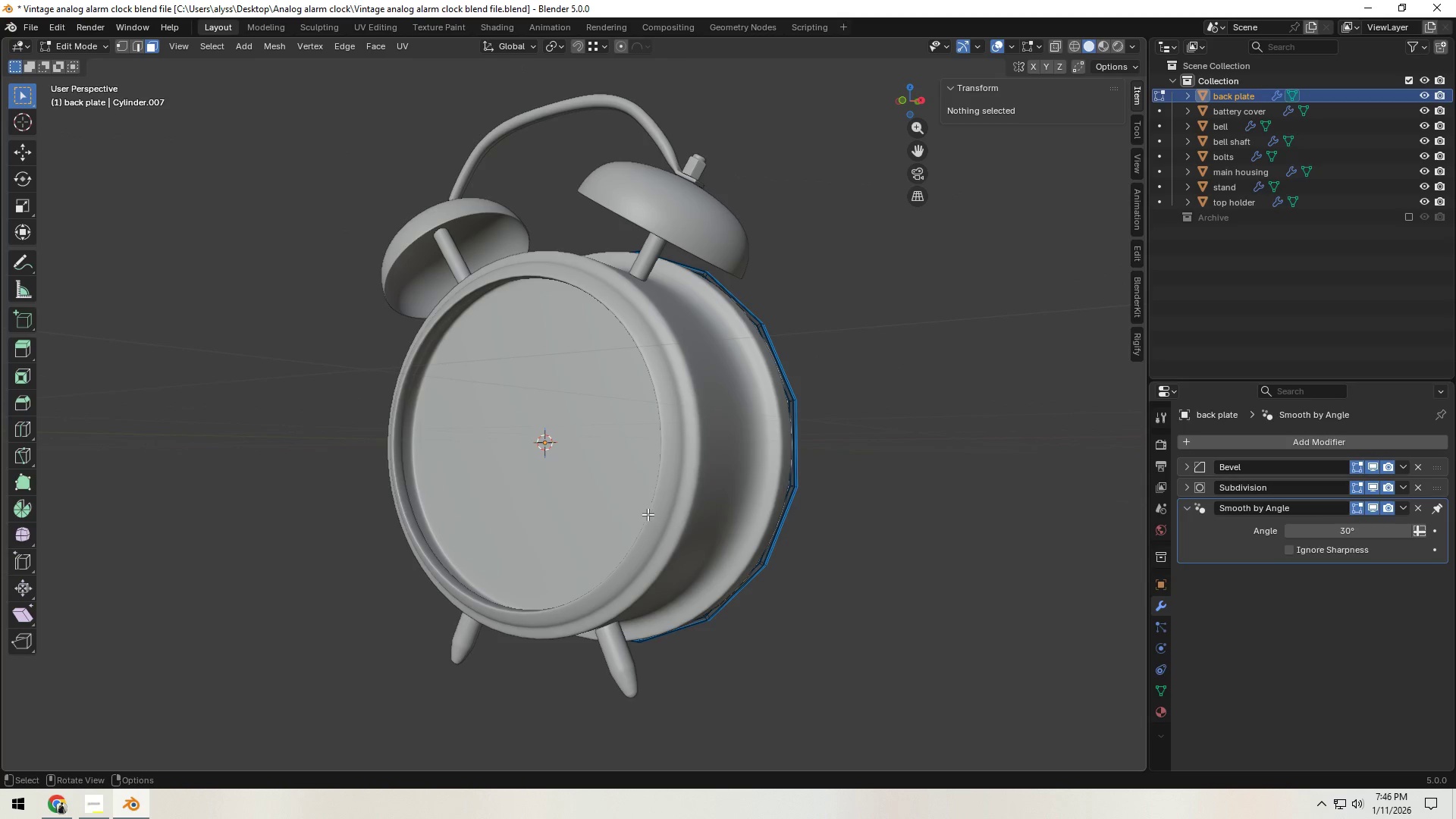 
key(Tab)
 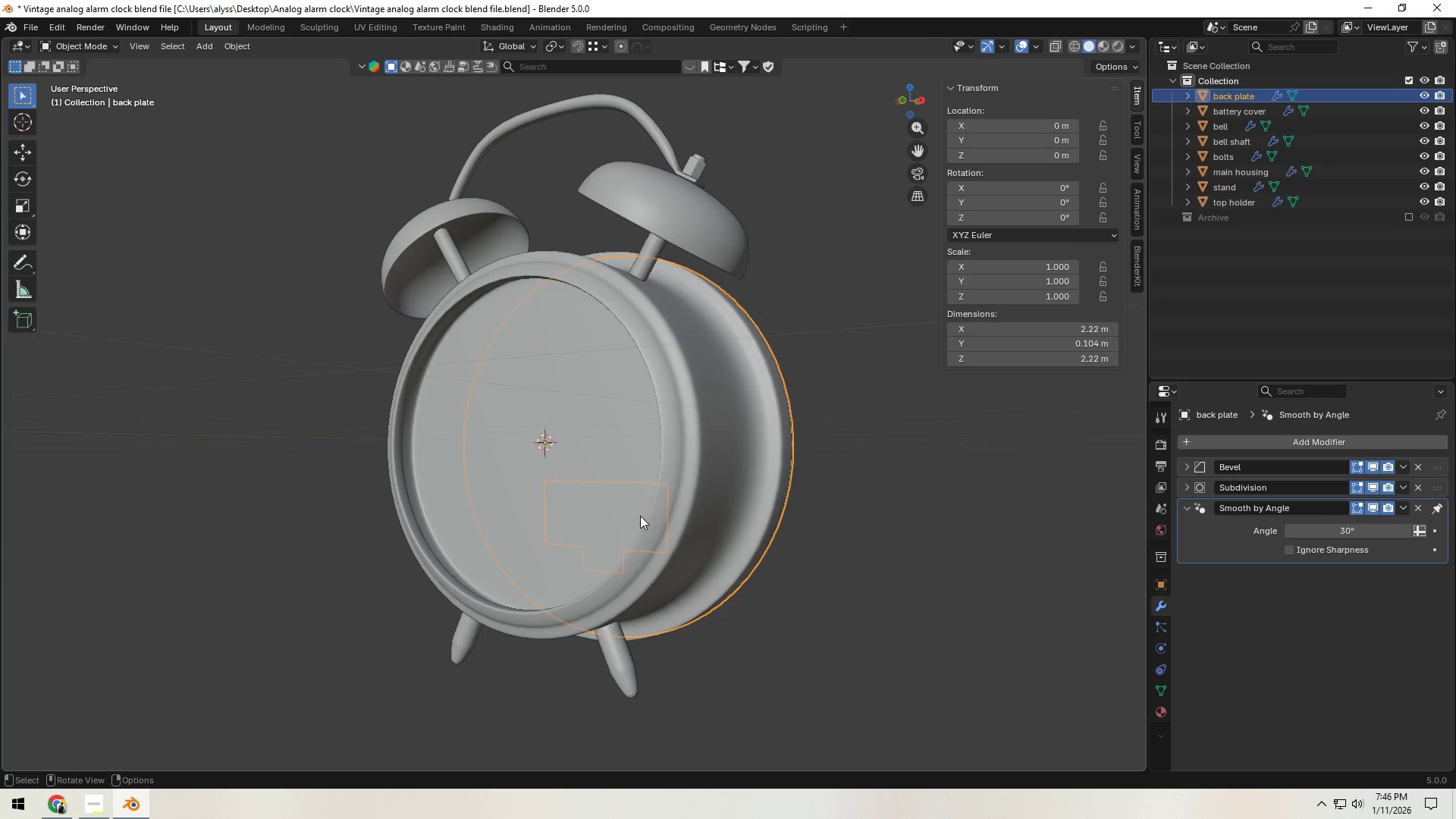 
left_click([640, 516])
 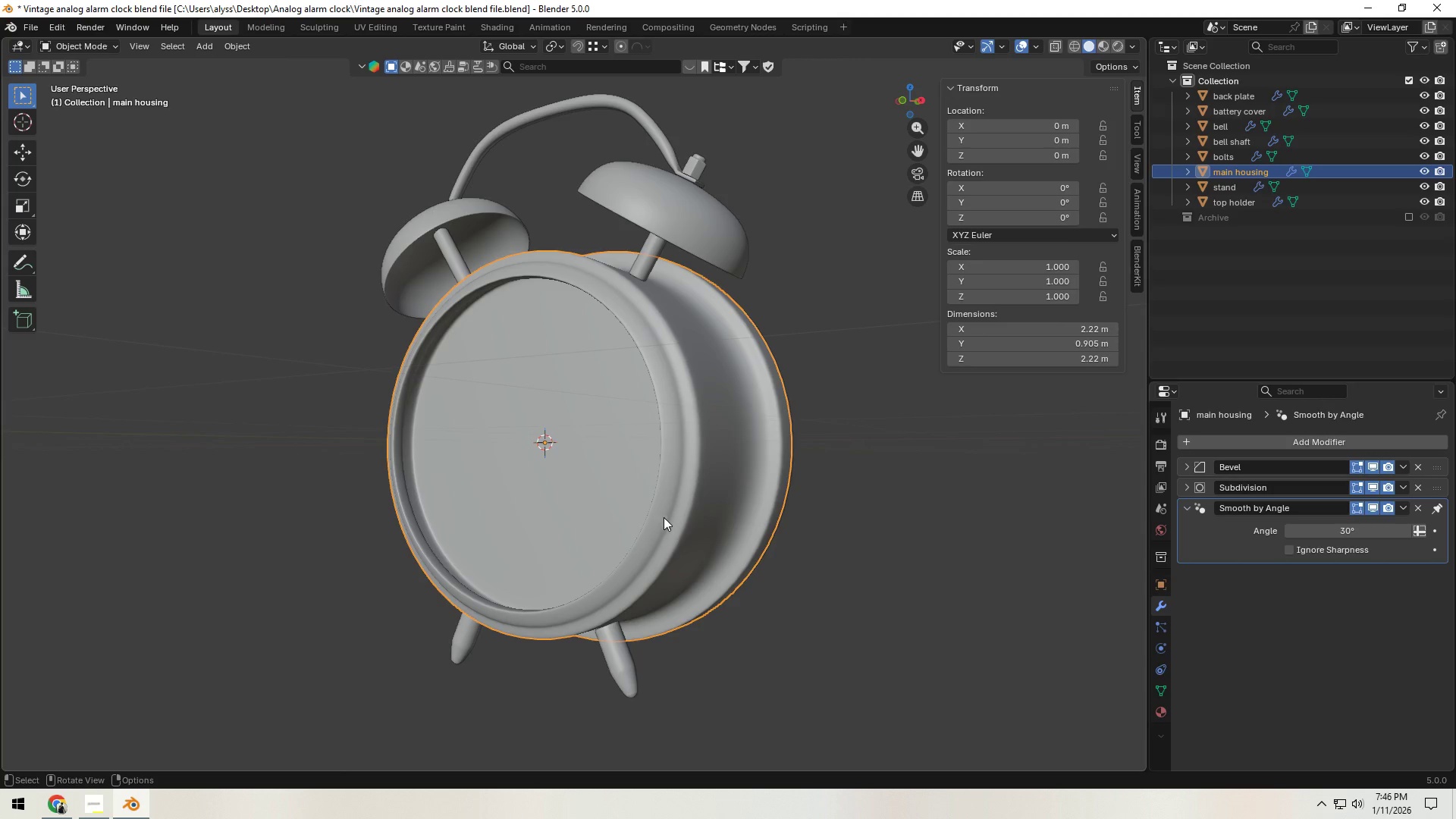 
left_click([675, 516])
 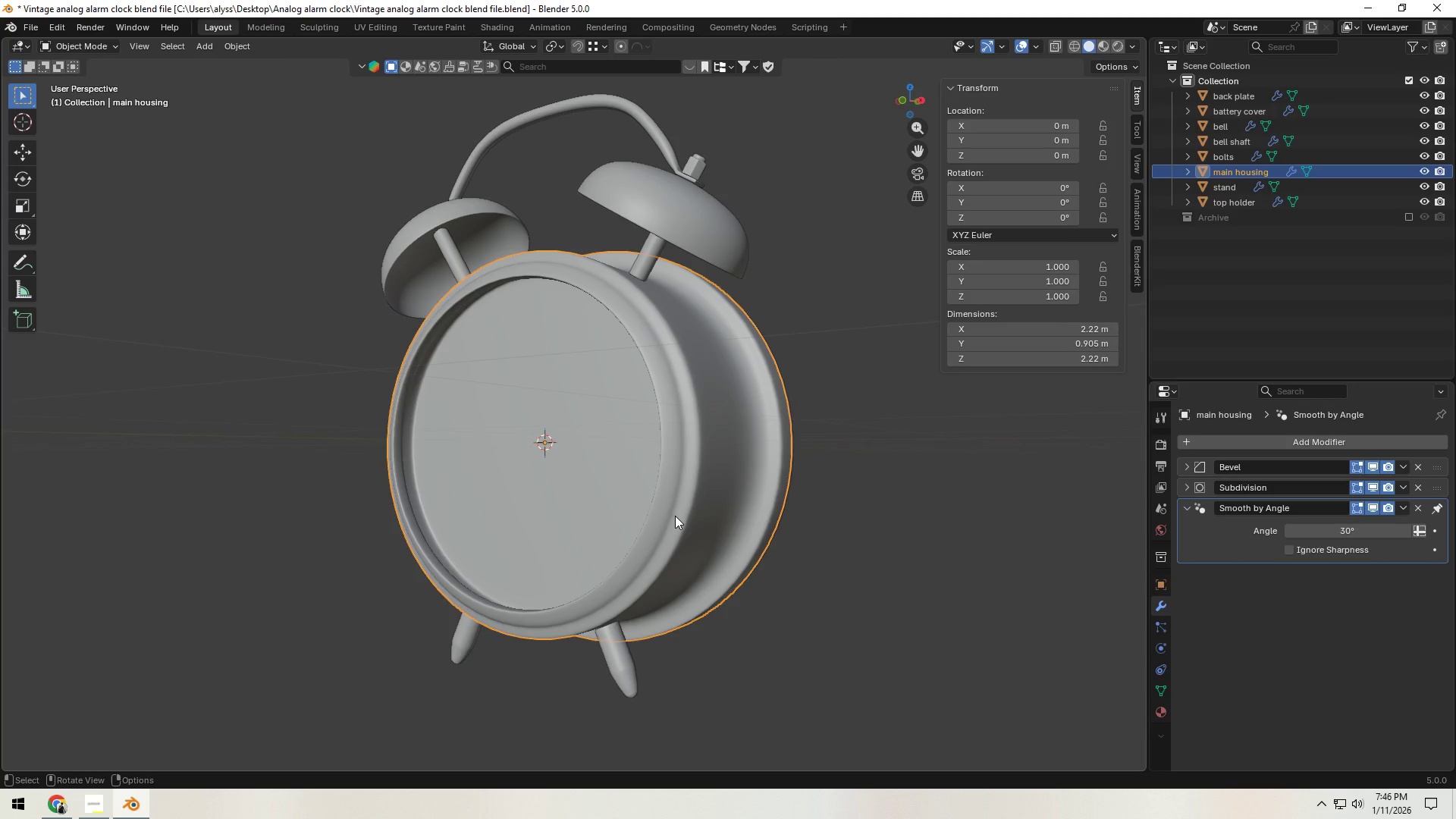 
key(Alt+H)
 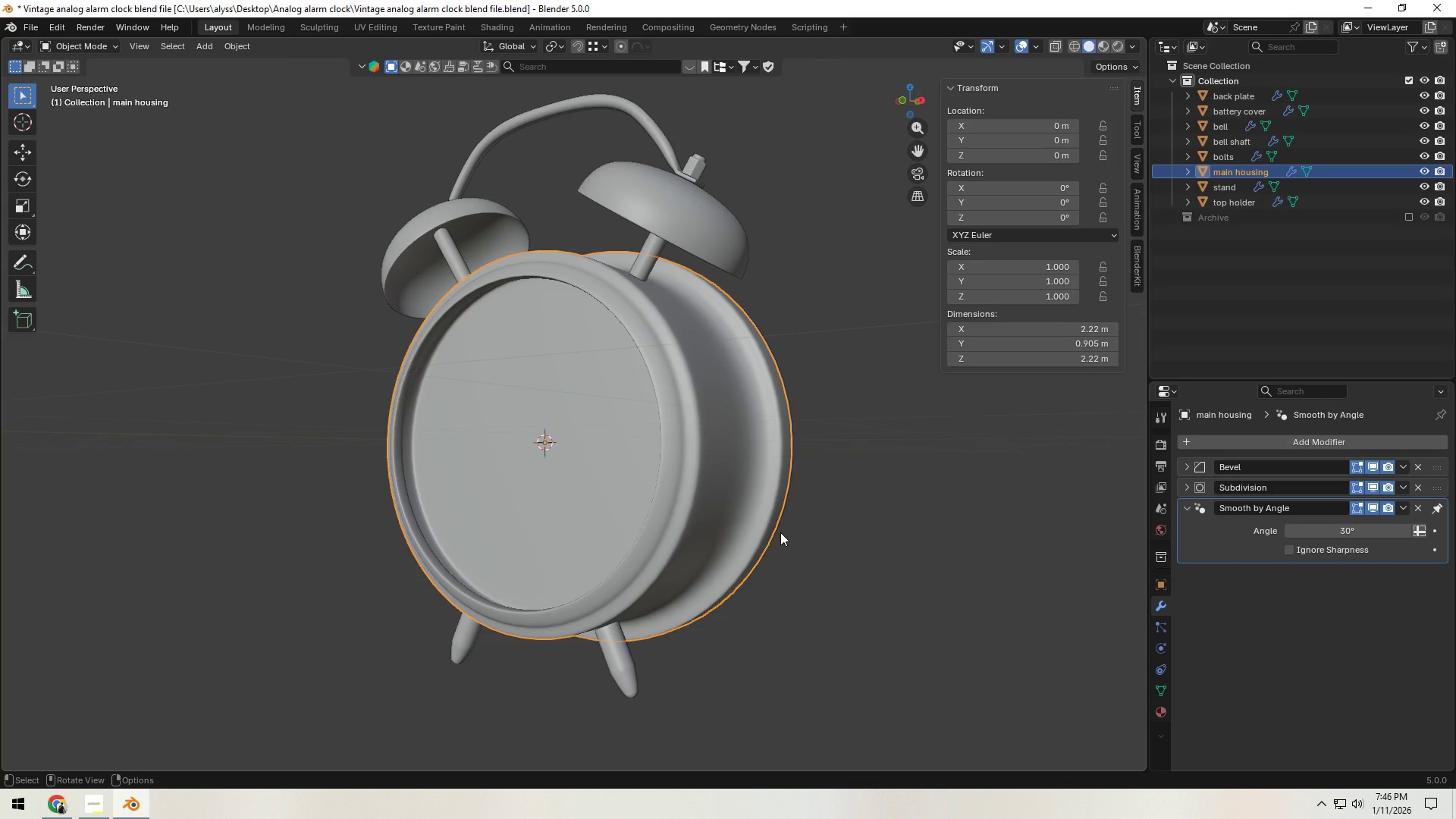 
key(Shift+H)
 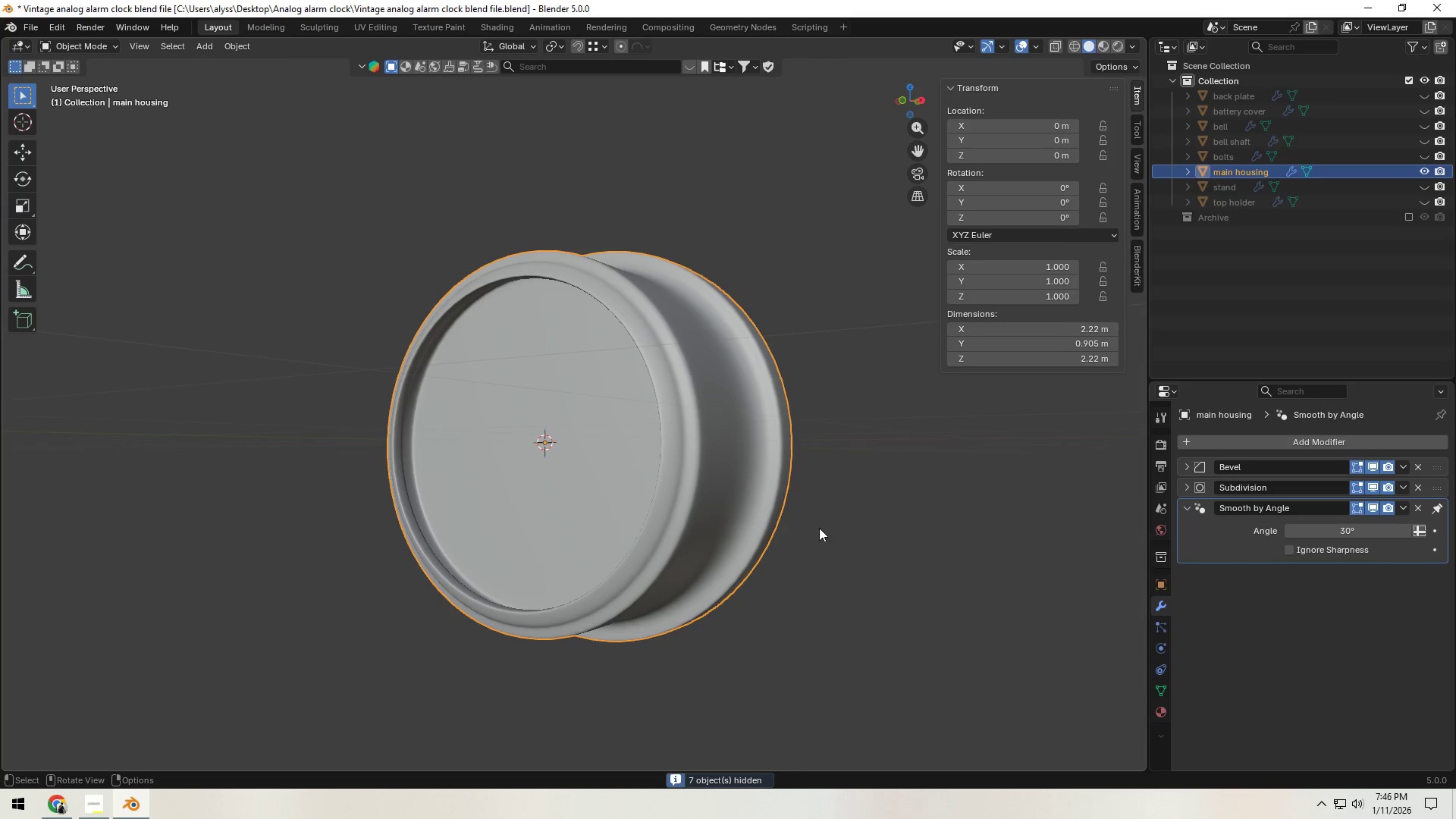 
left_click([639, 512])
 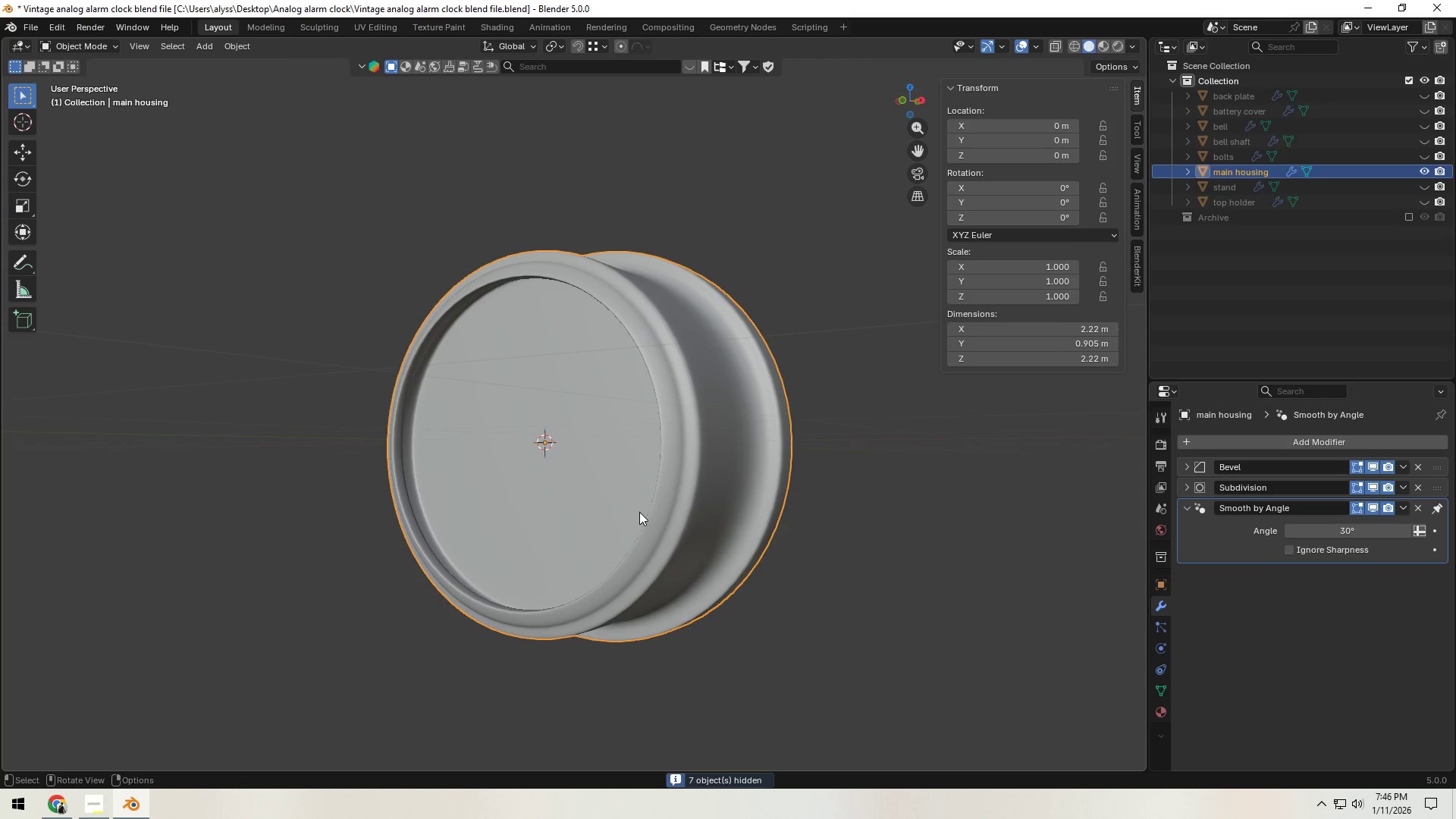 
key(Tab)
 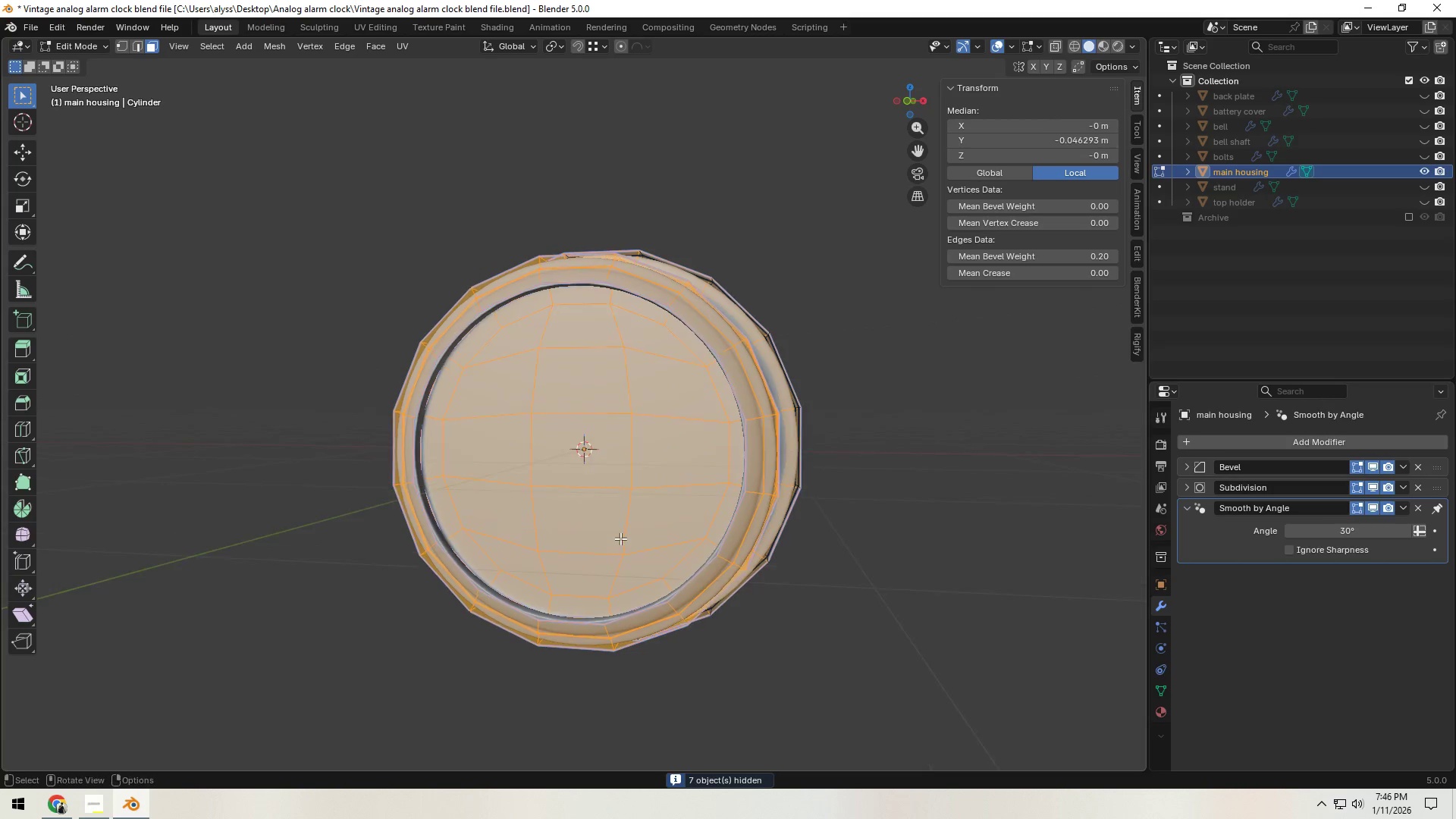 
left_click([573, 475])
 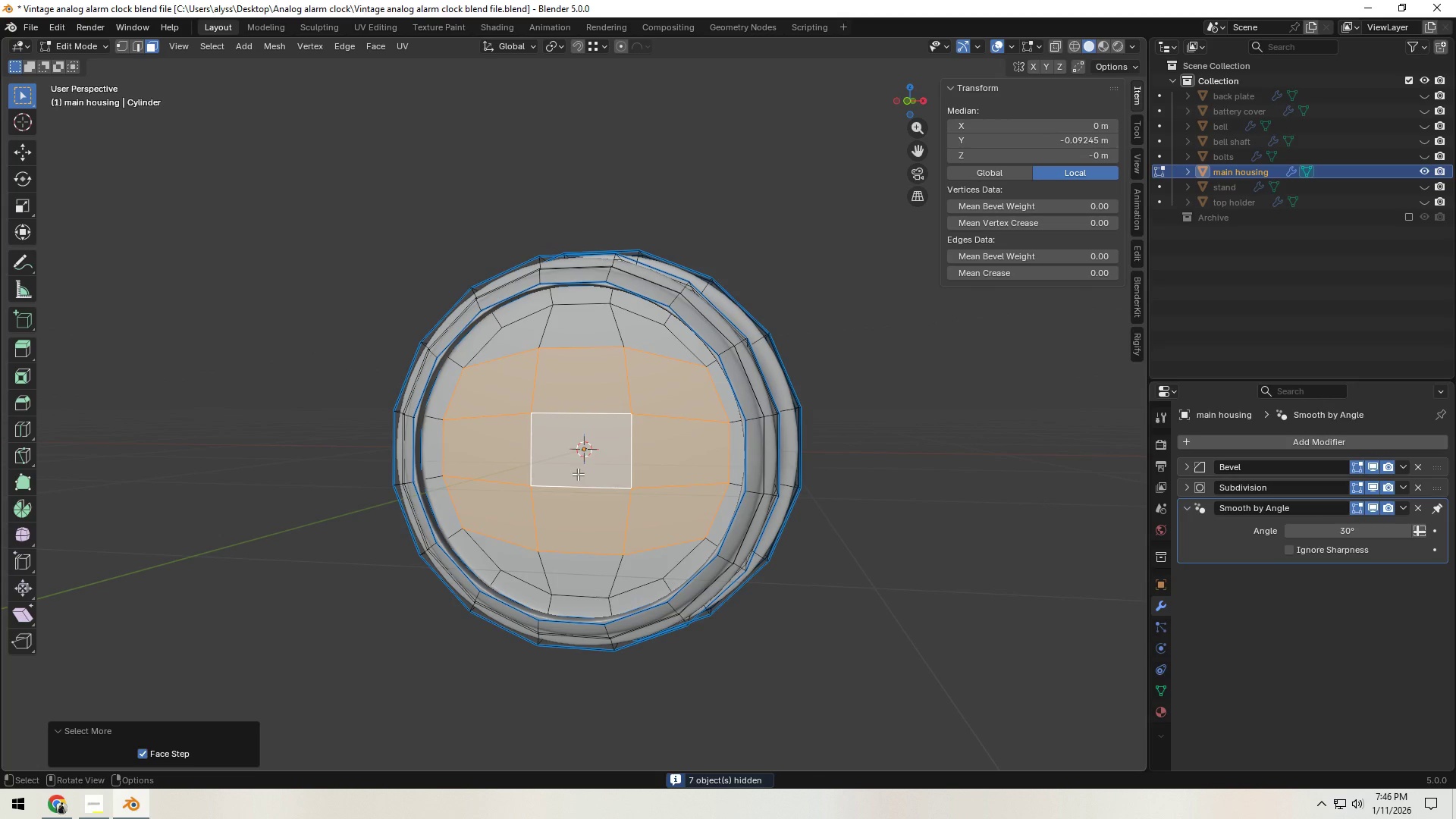 
hold_key(key=ShiftLeft, duration=1.52)
left_click([569, 573])
 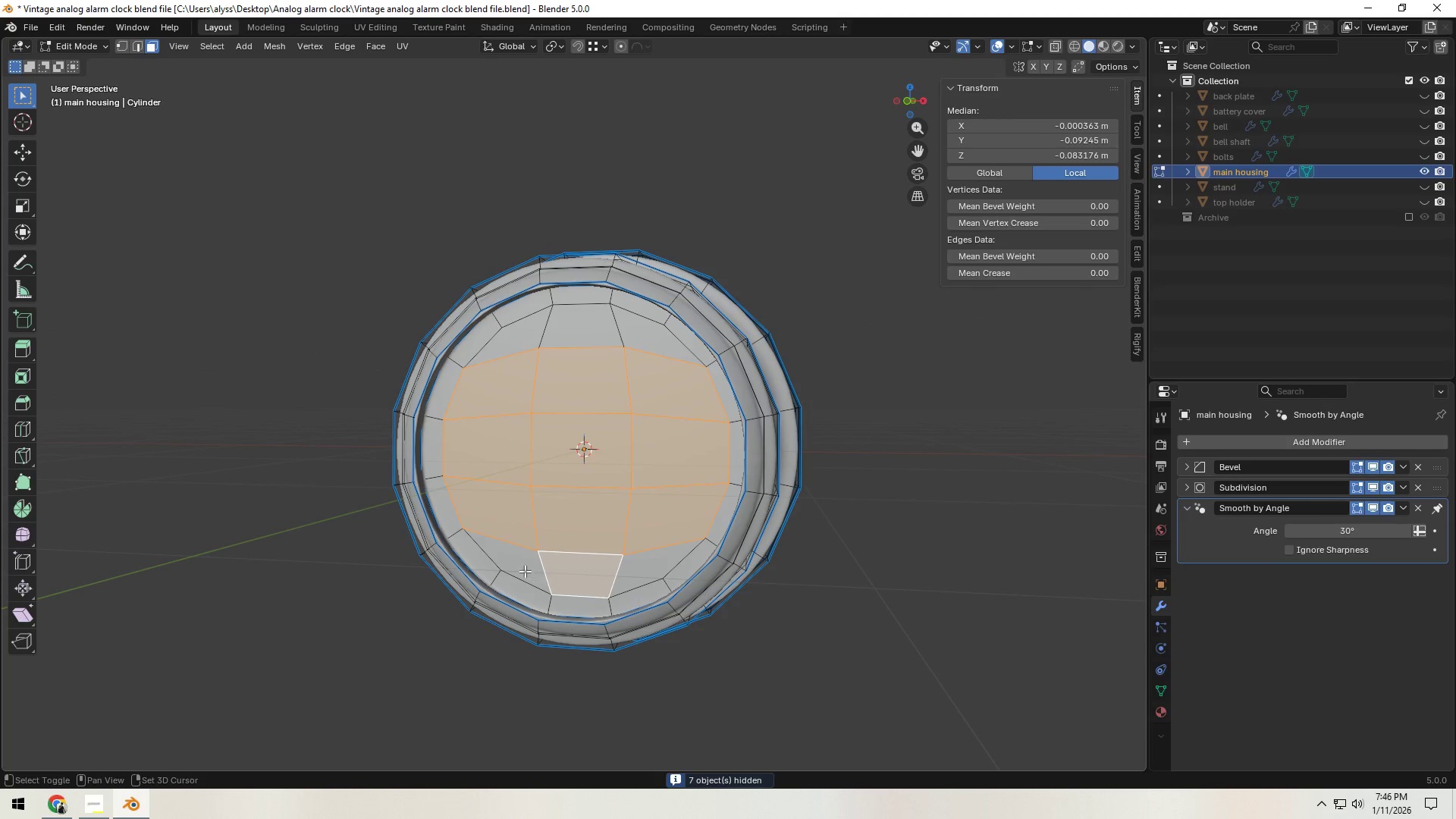 
double_click([525, 571])
 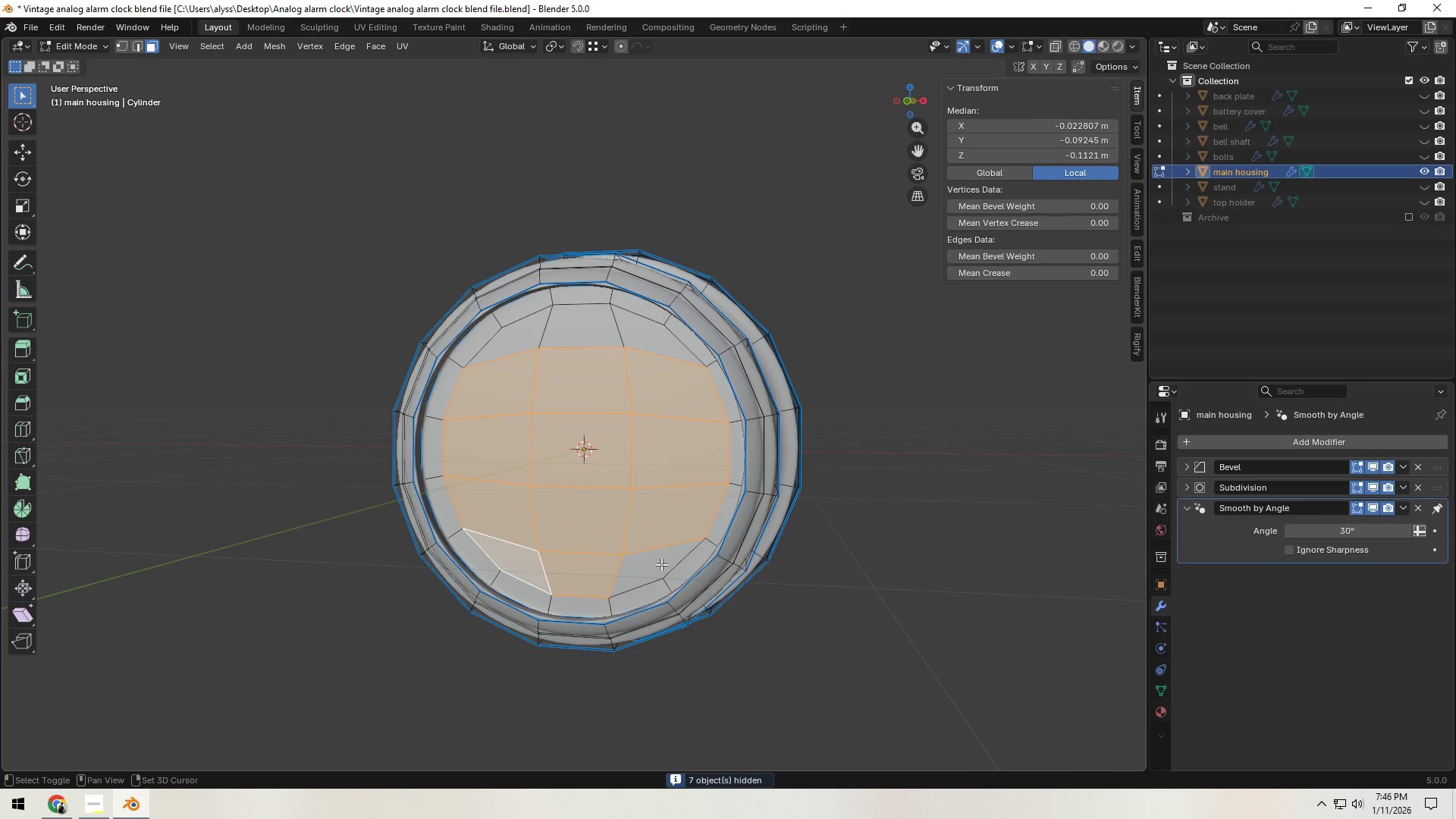 
triple_click([664, 564])
 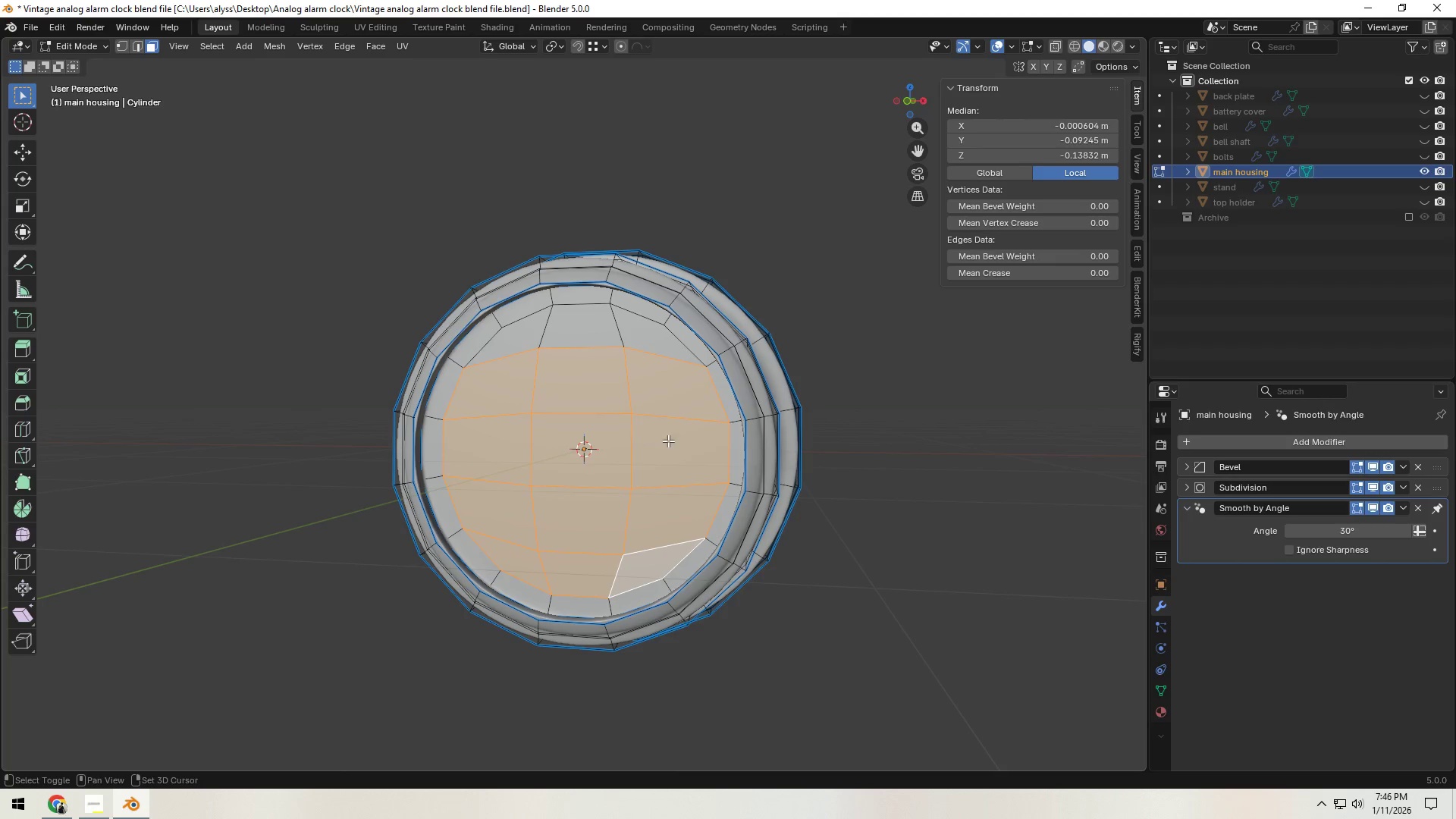 
hold_key(key=ShiftLeft, duration=1.5)
double_click([582, 340])
 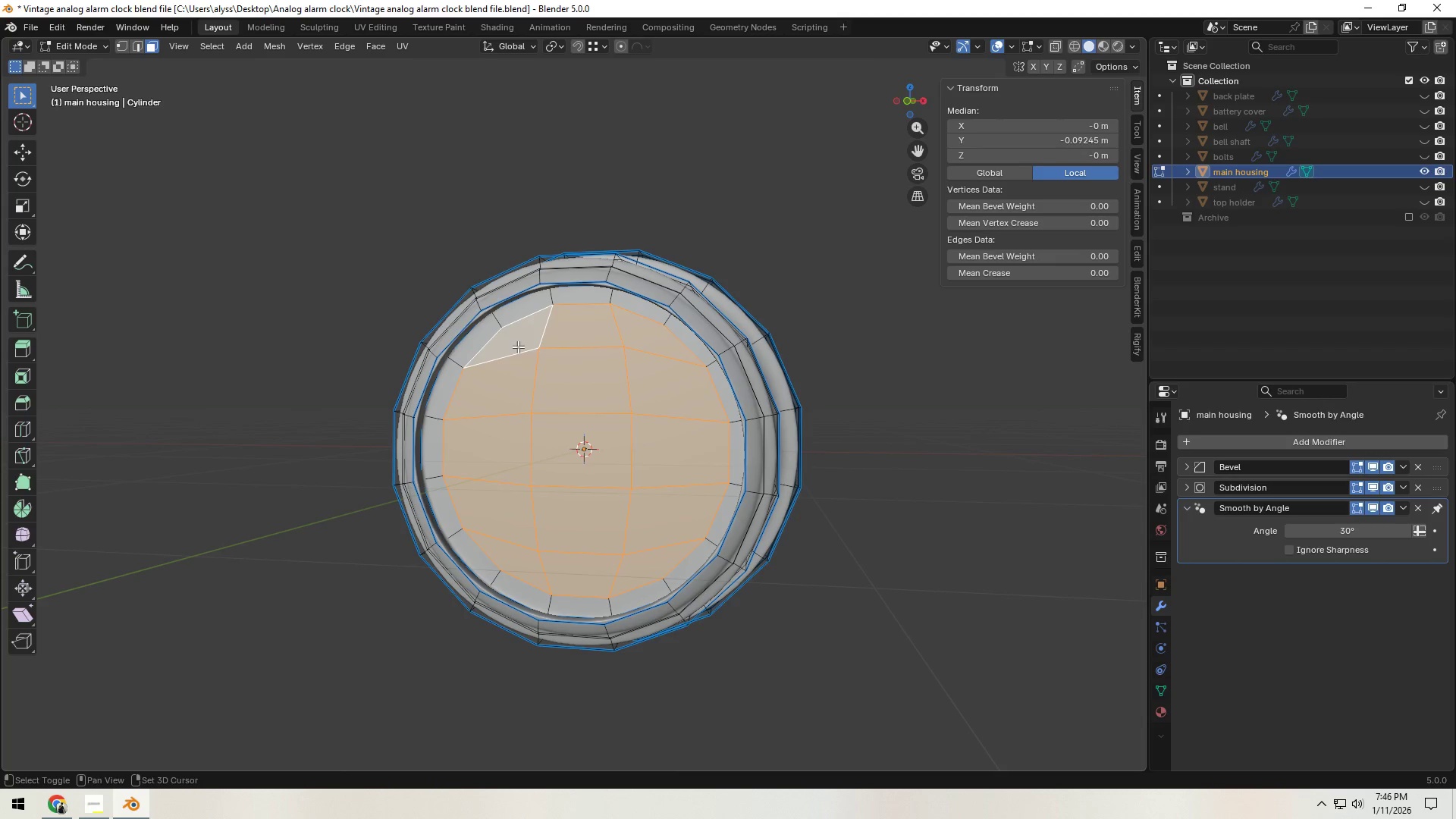 
hold_key(key=ShiftLeft, duration=20.64)
scroll: coordinate [482, 464], scroll_direction: up, amount: 3.0
 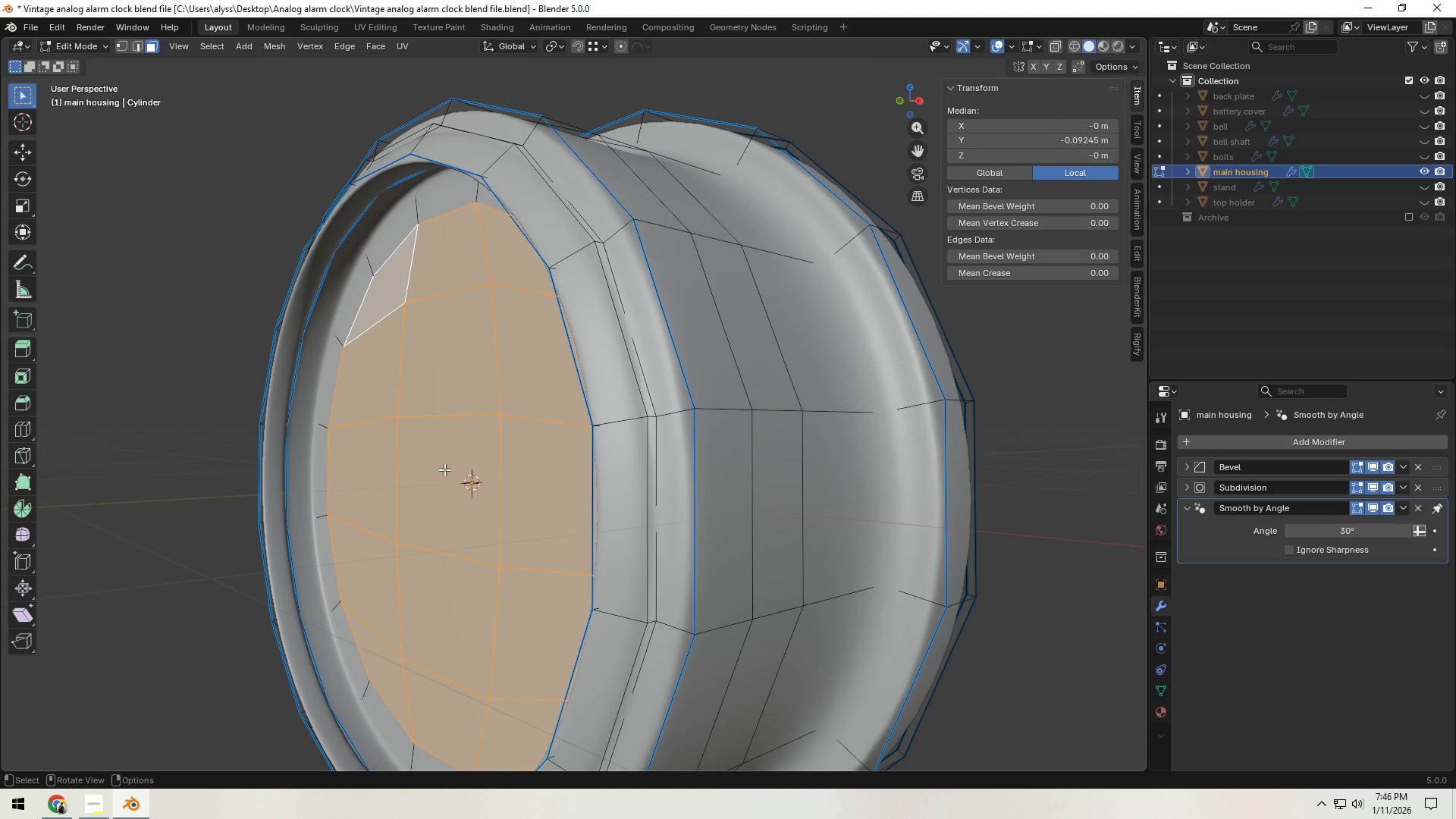 
 